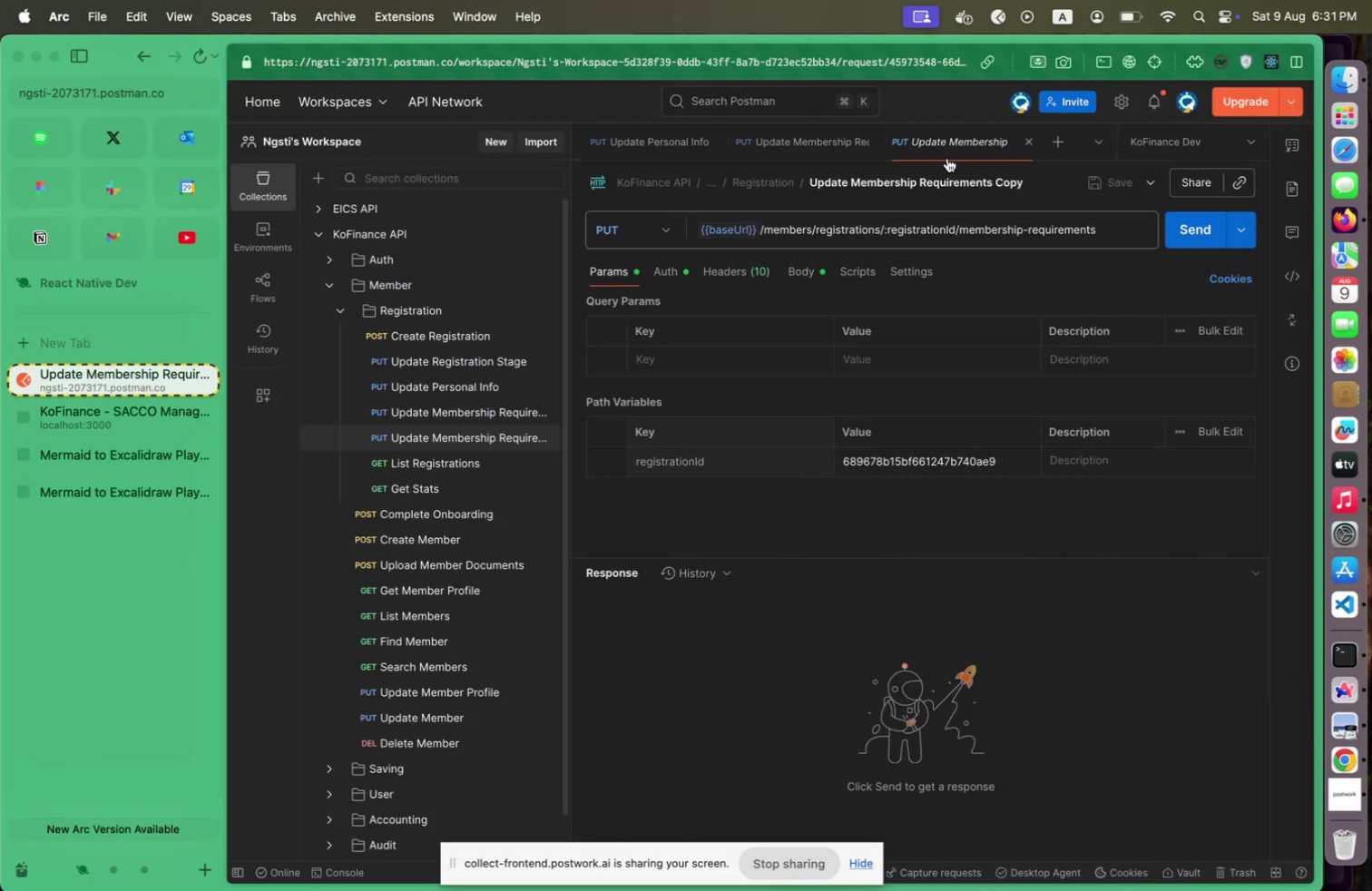 
left_click([926, 179])
 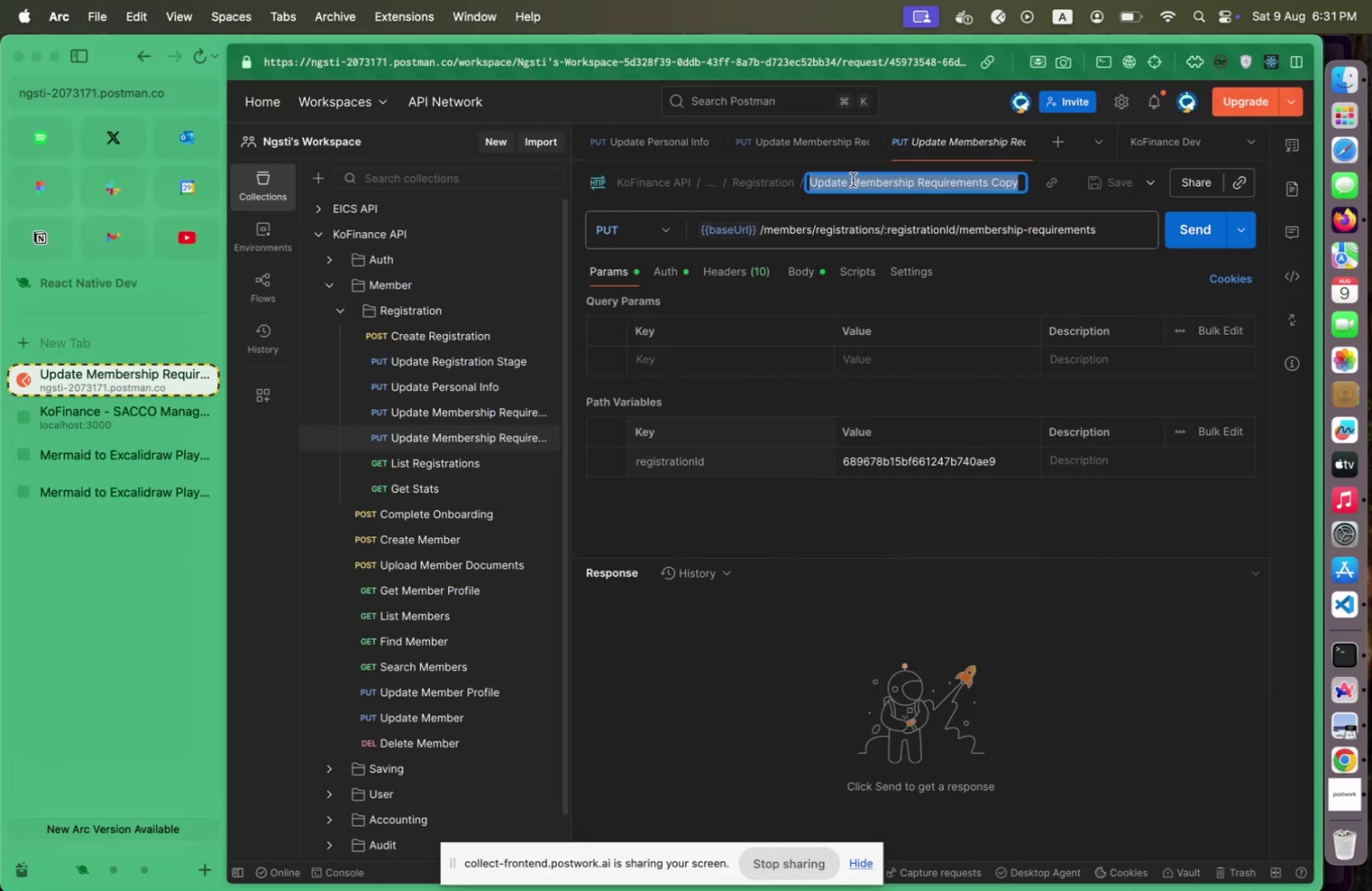 
left_click([853, 180])
 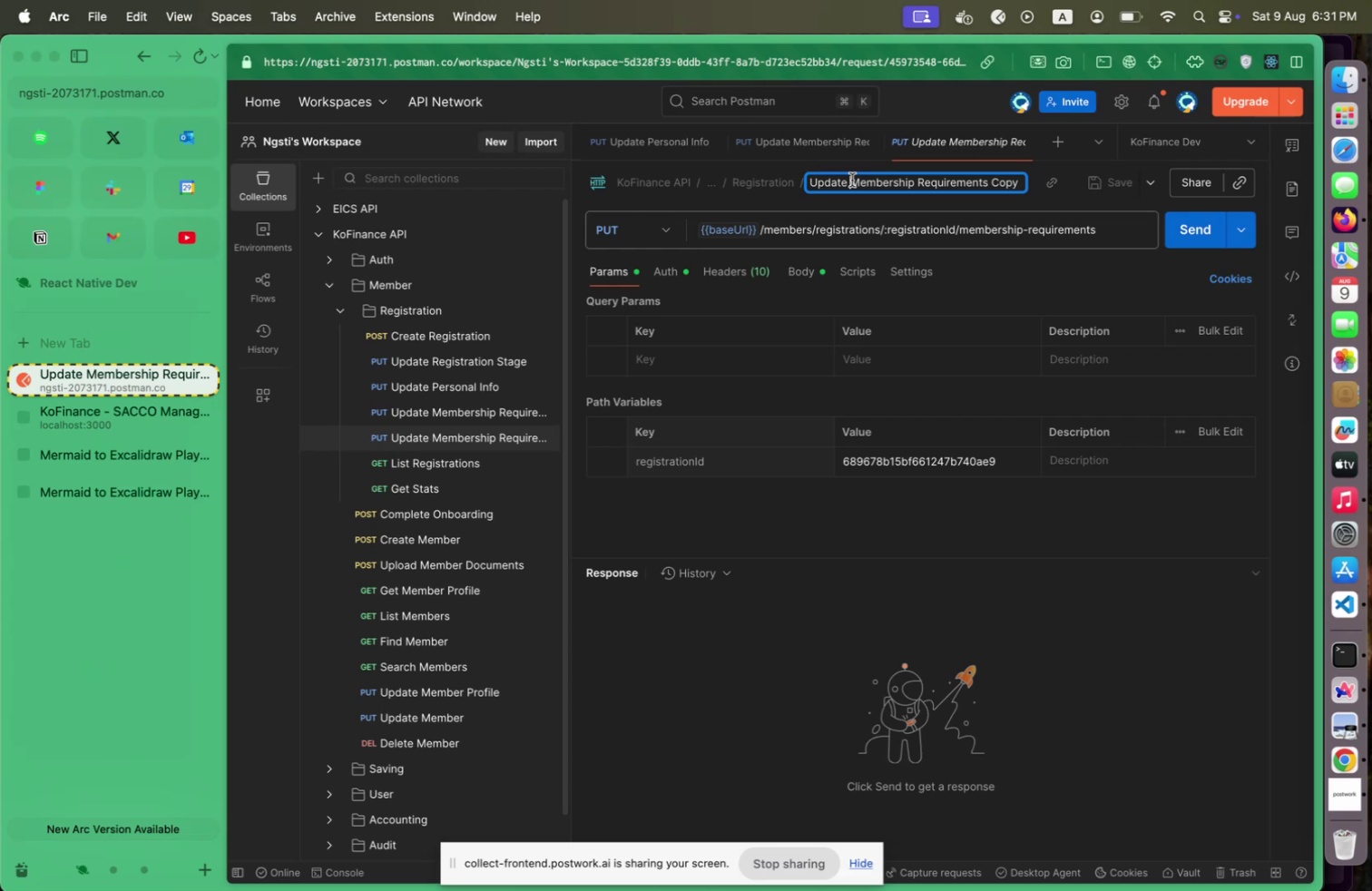 
type([End]Savings Account Setup )
key(Backspace)
 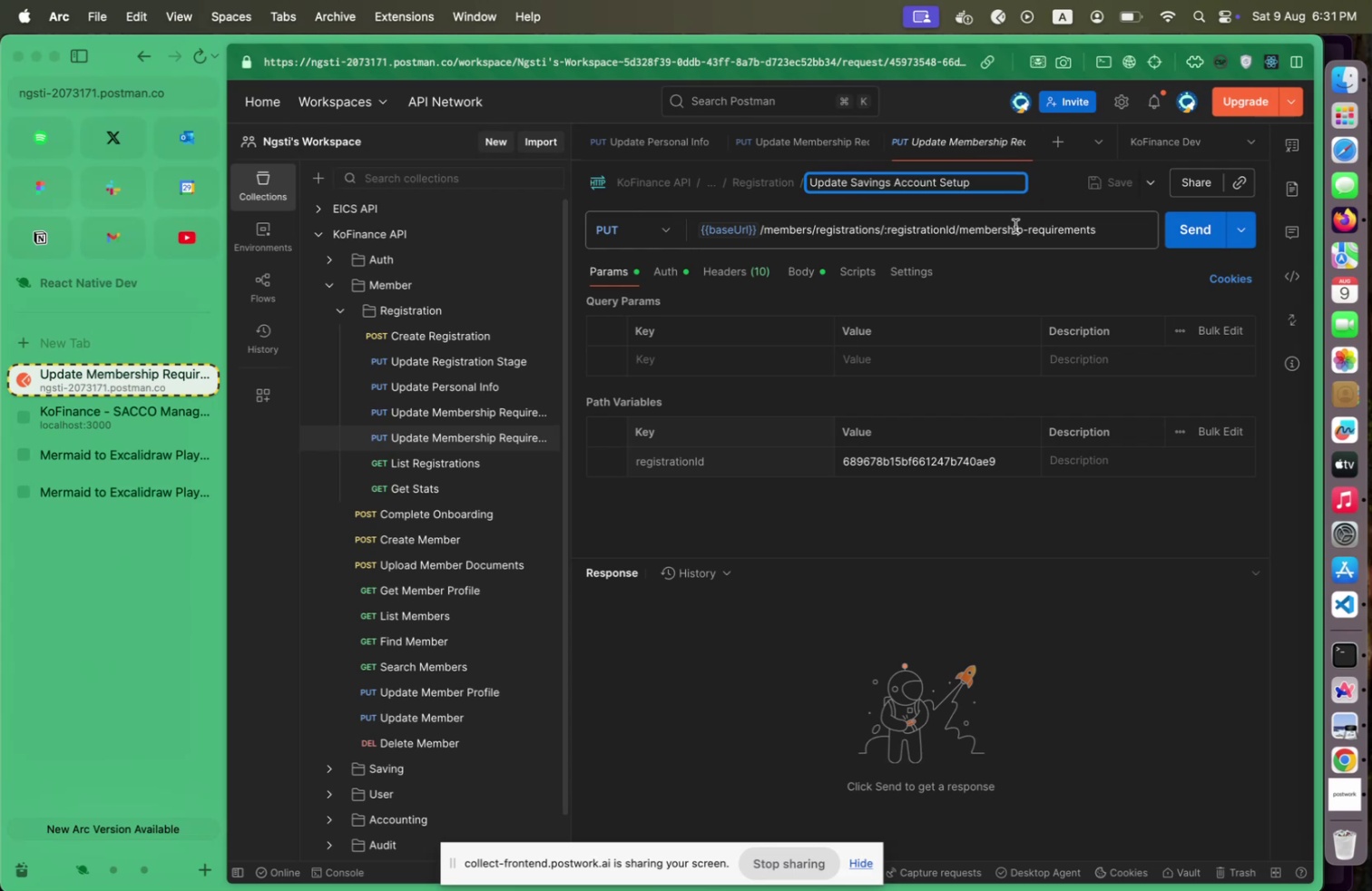 
left_click([1008, 230])
 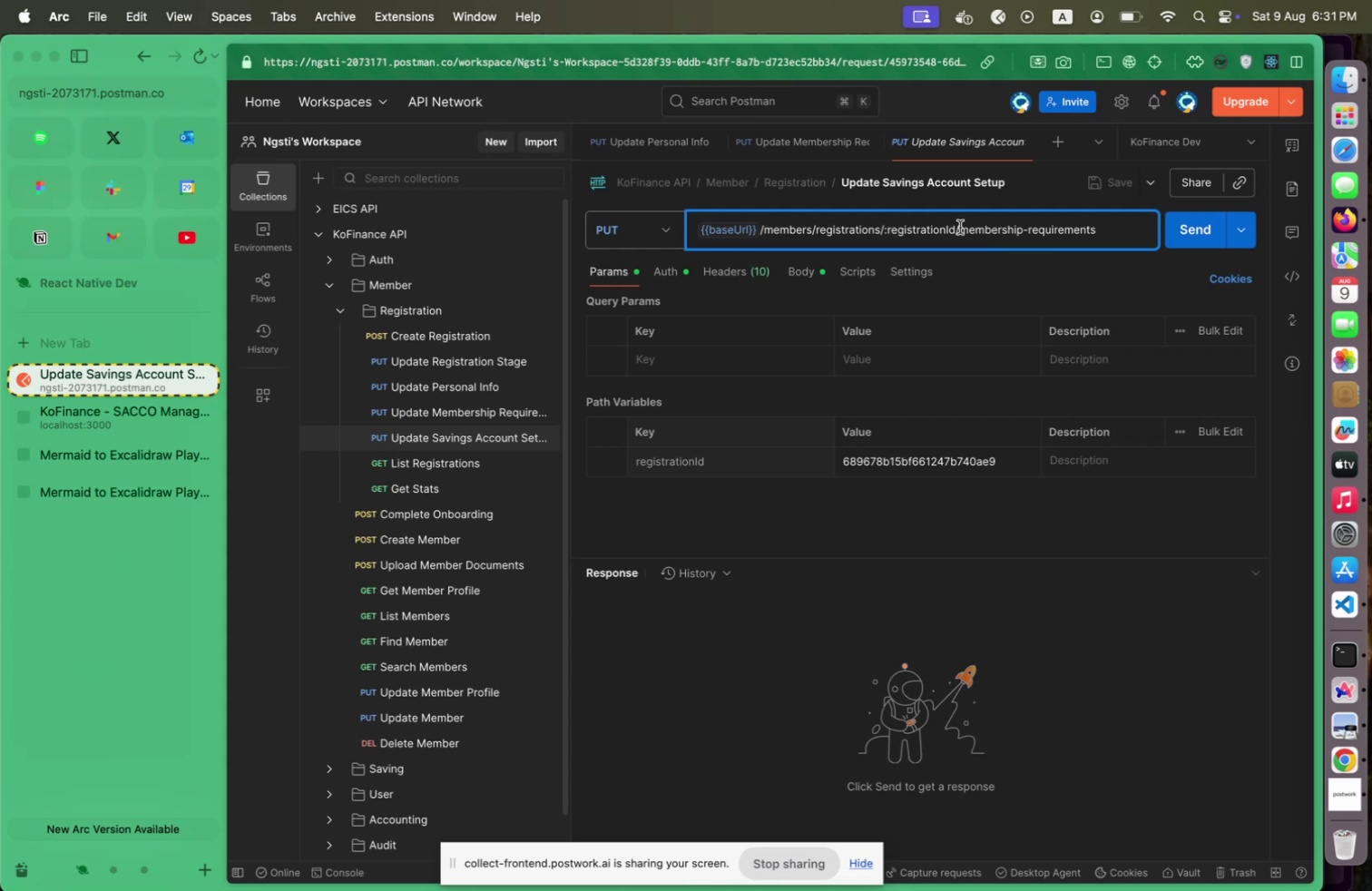 
left_click([960, 227])
 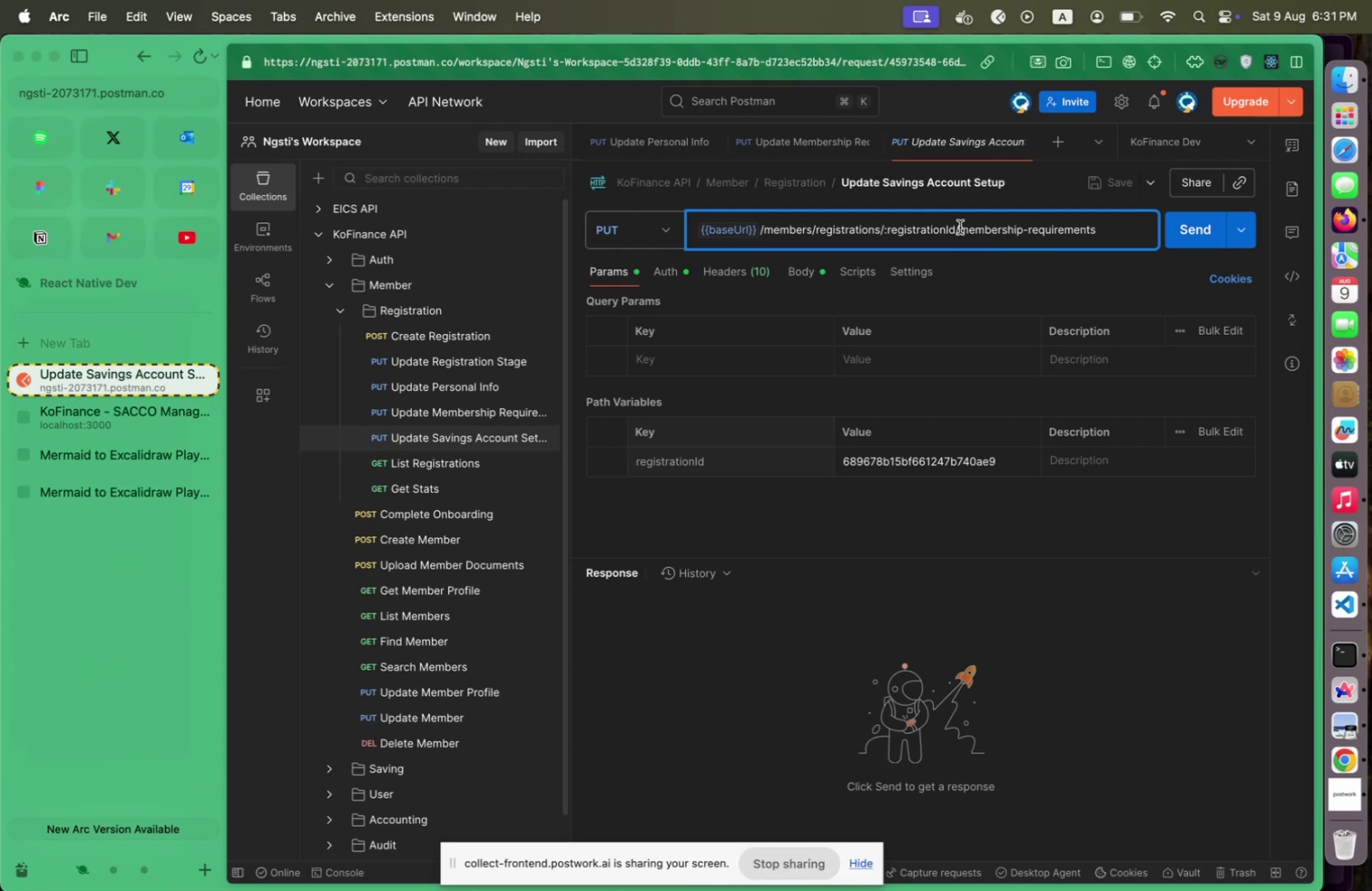 
type([End]savingsa)
key(Backspace)
type(-account-setup)
 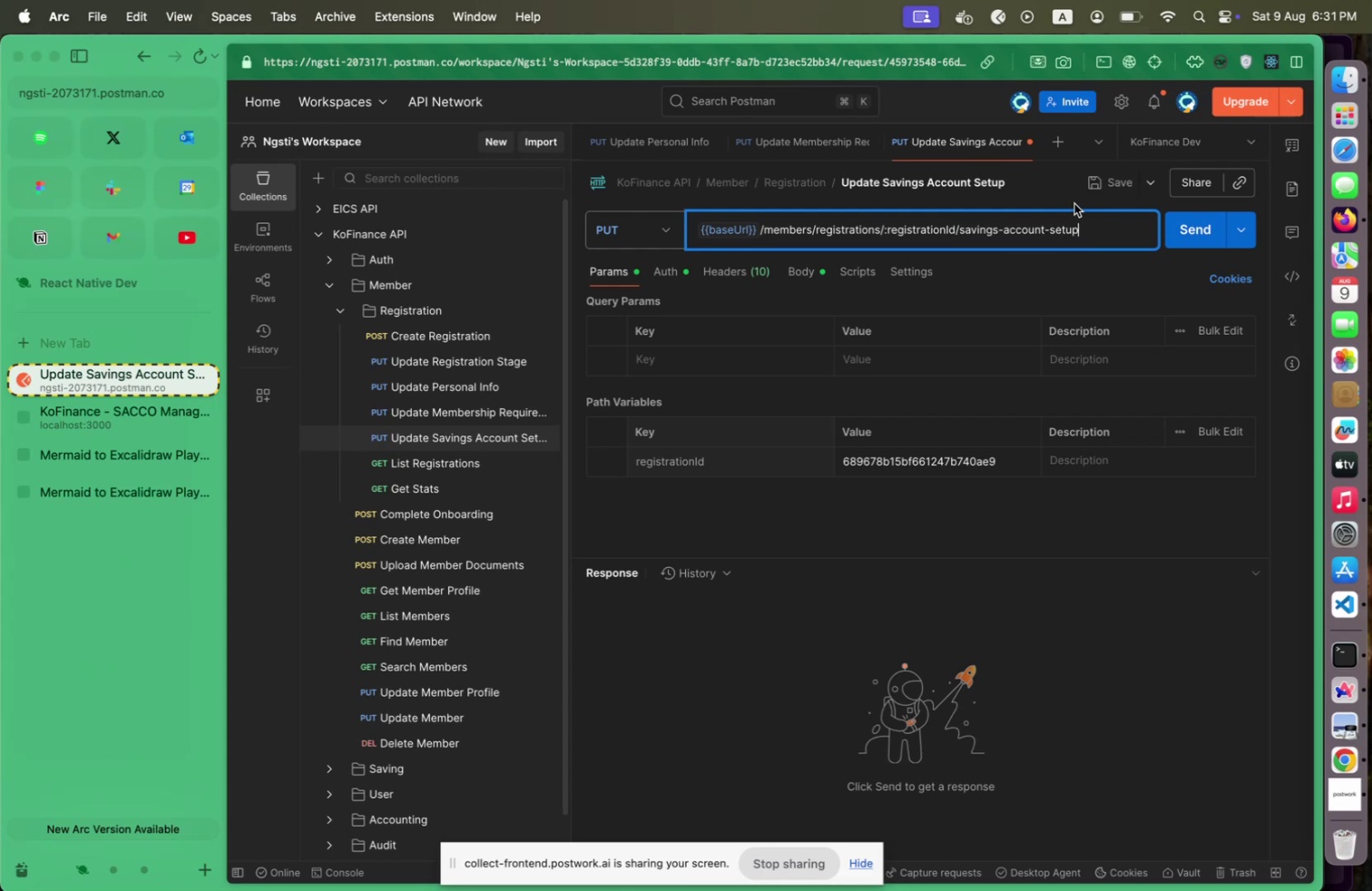 
left_click([1086, 199])
 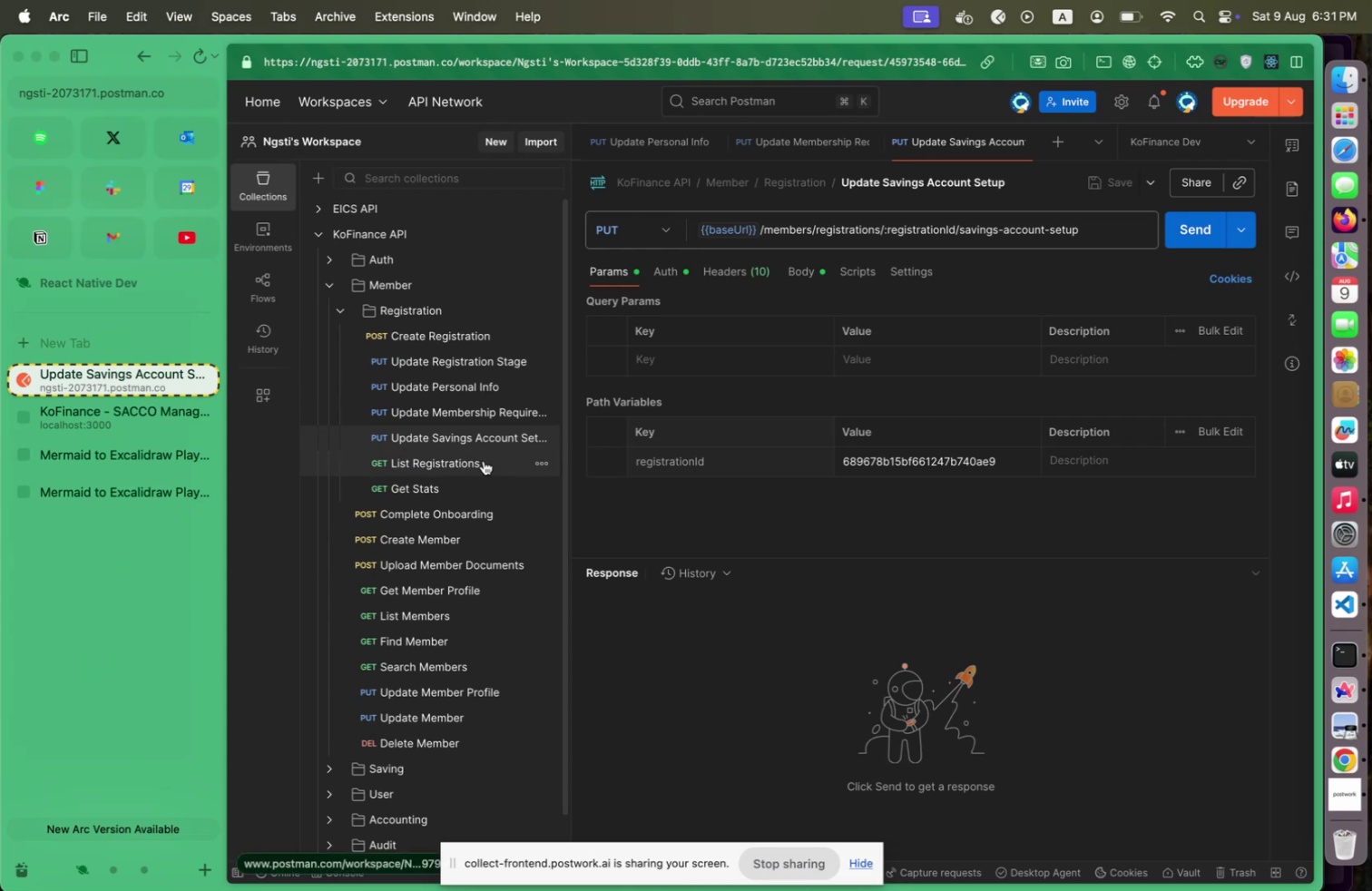 
wait(5.17)
 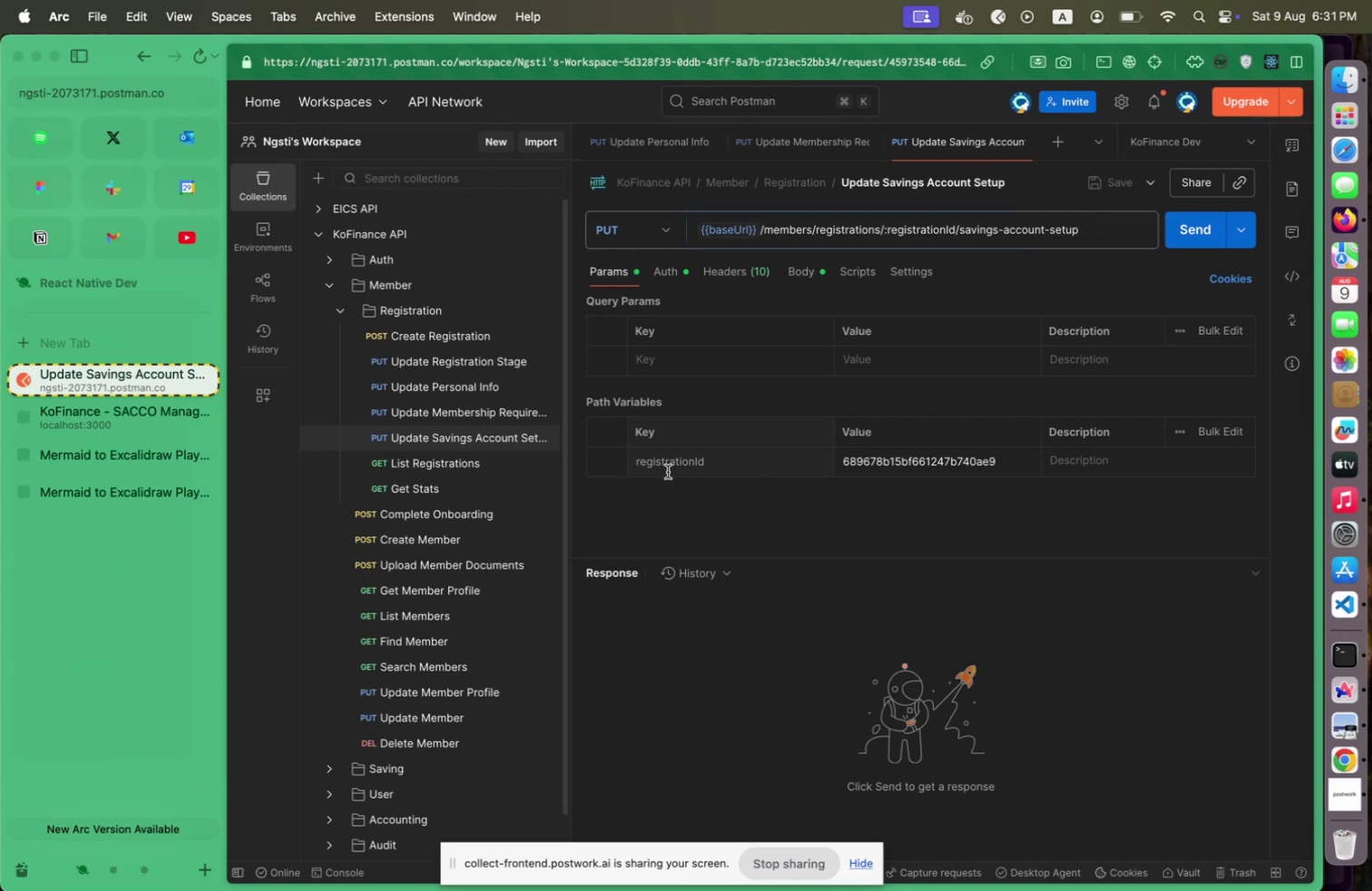 
left_click([436, 461])
 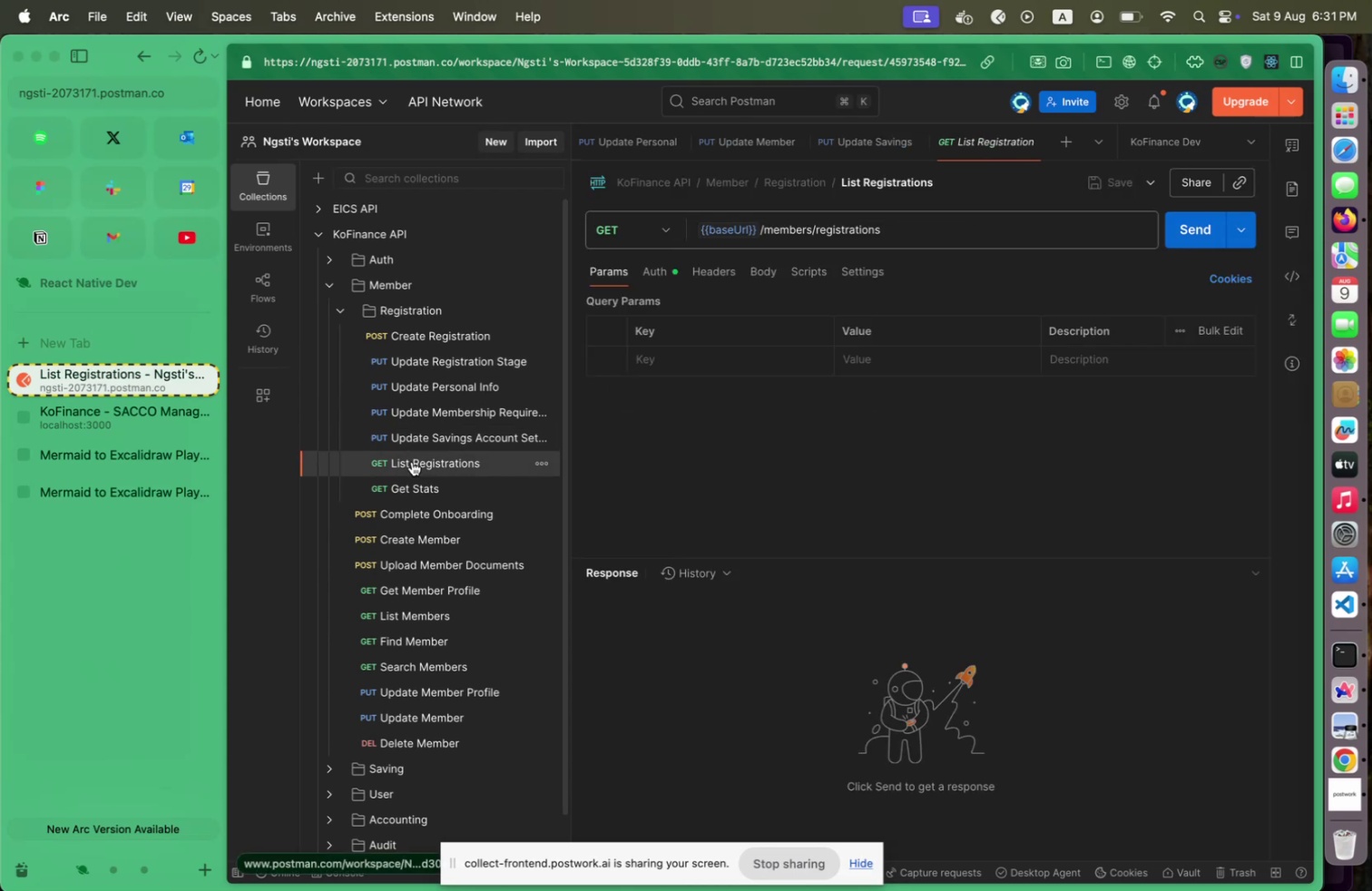 
left_click_drag(start_coordinate=[412, 461], to_coordinate=[462, 350])
 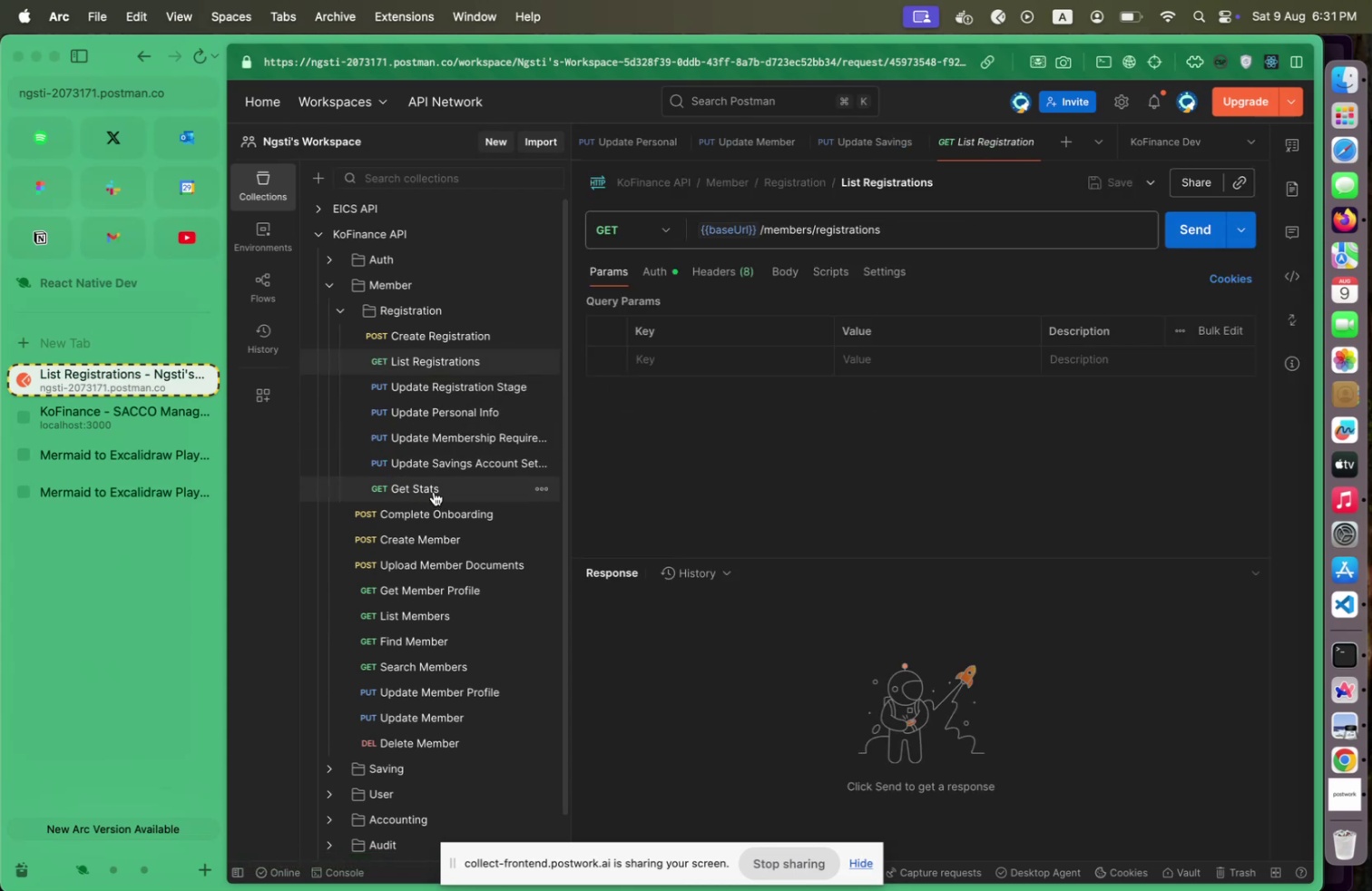 
left_click([434, 491])
 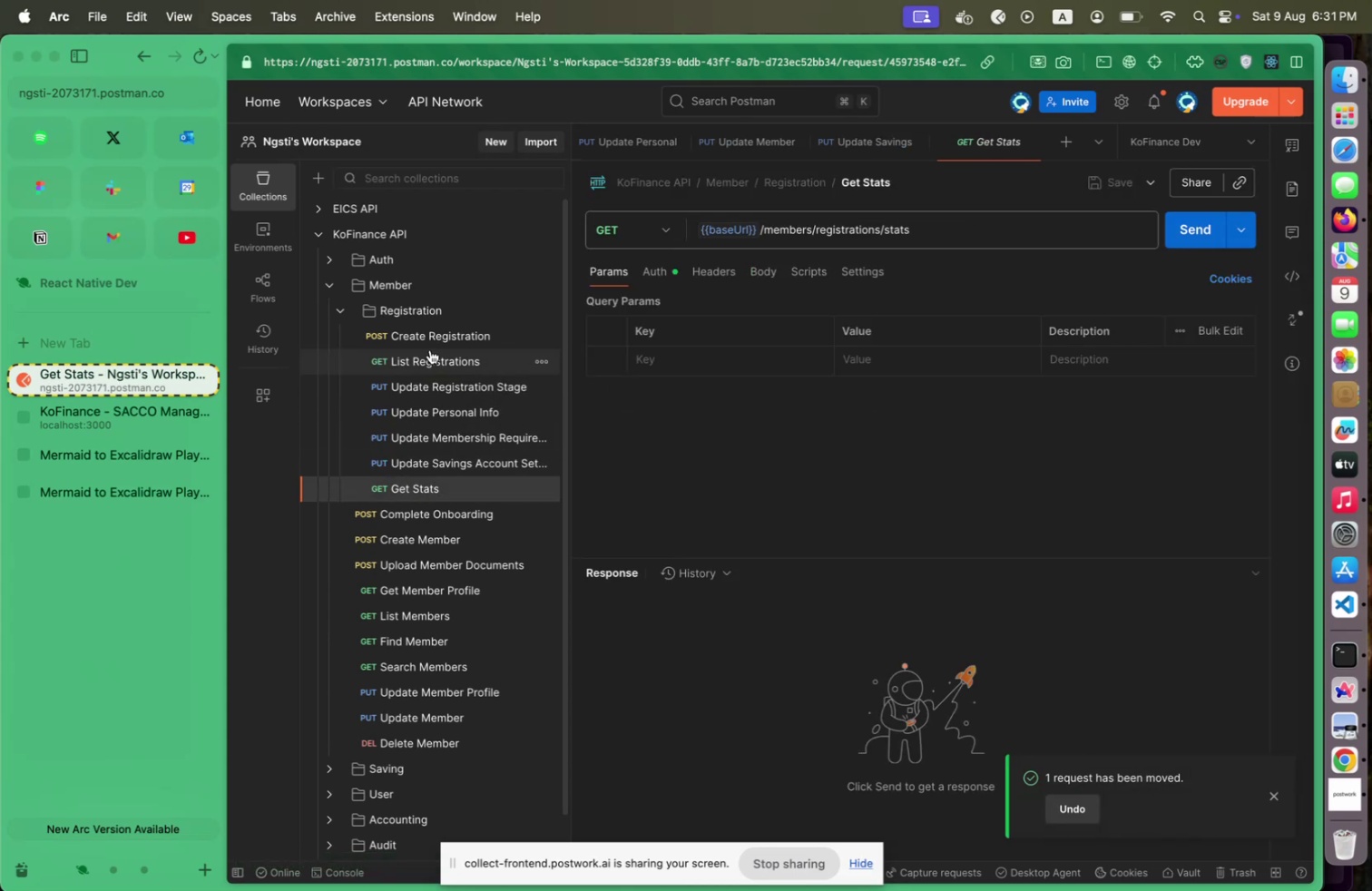 
left_click([430, 349])
 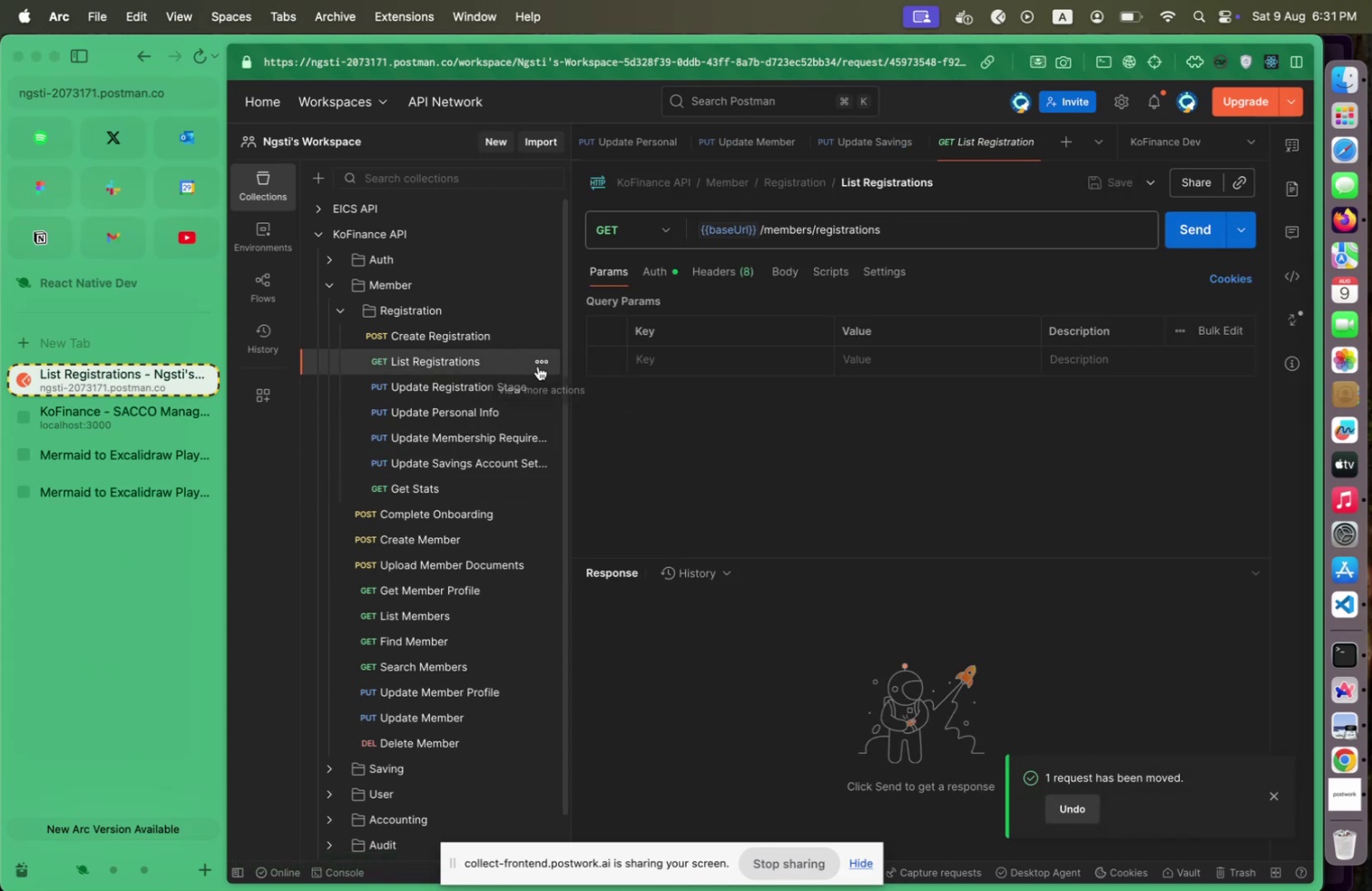 
left_click([538, 366])
 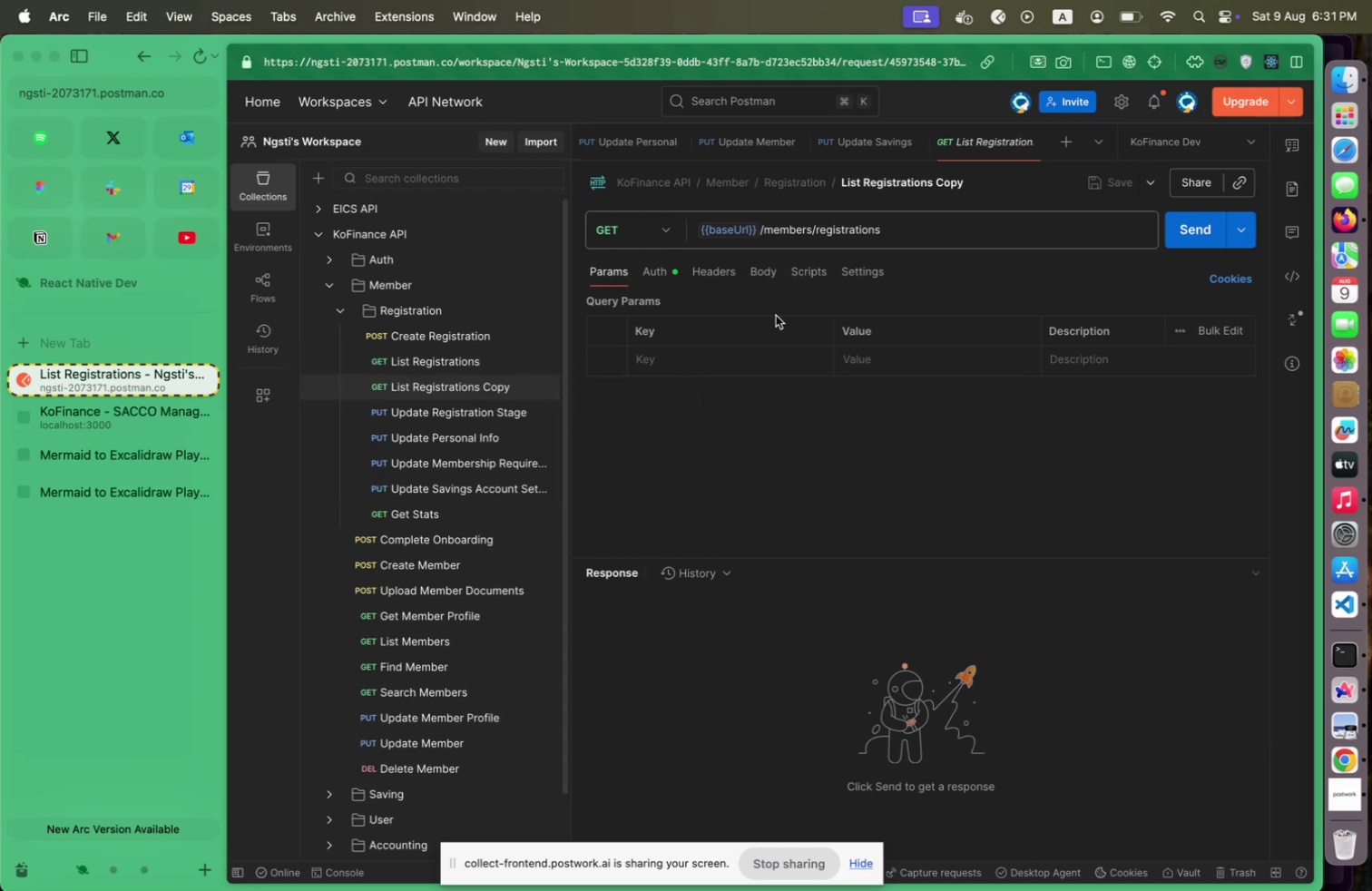 
left_click([912, 183])
 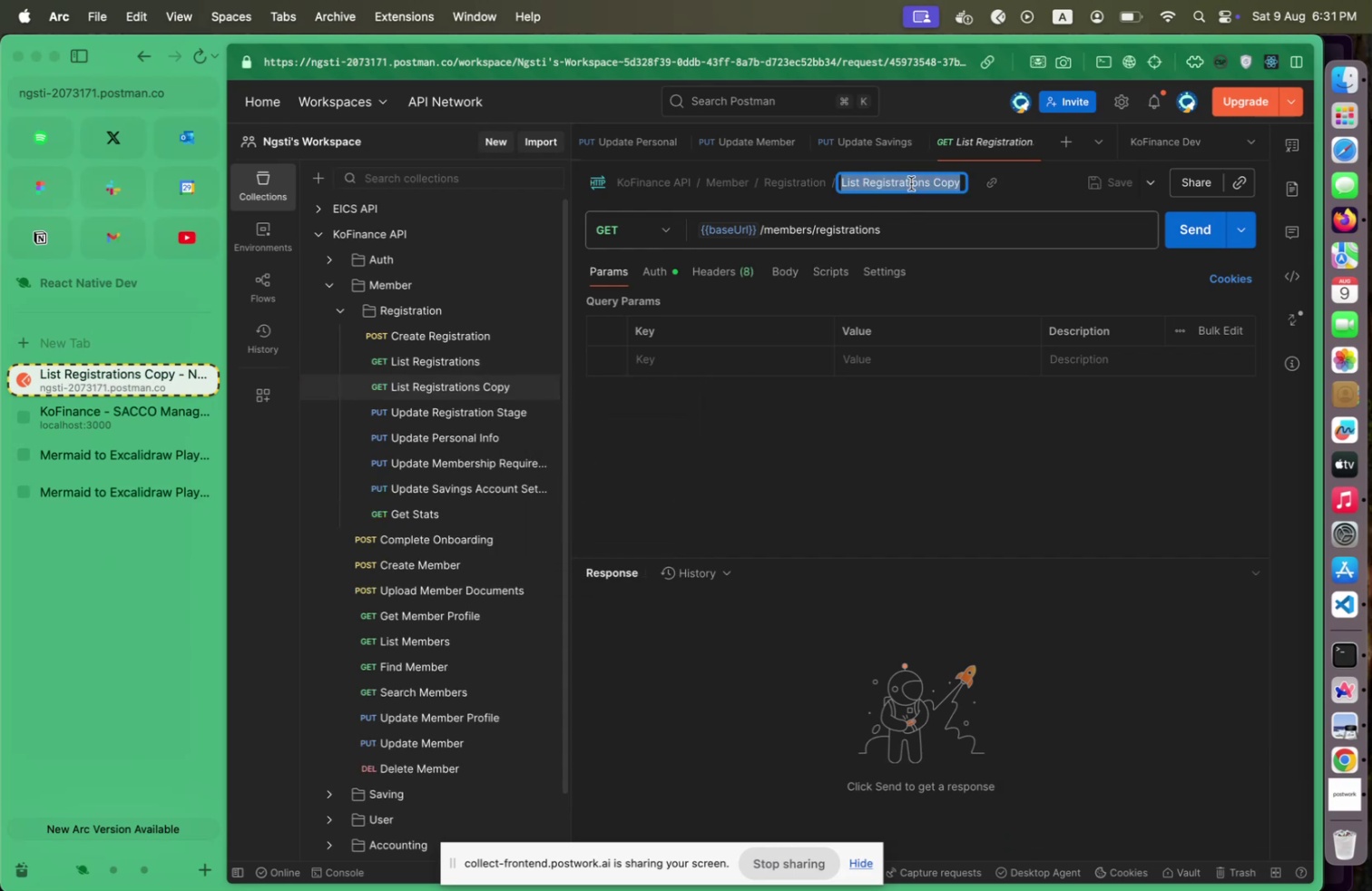 
type(Find Registration)
 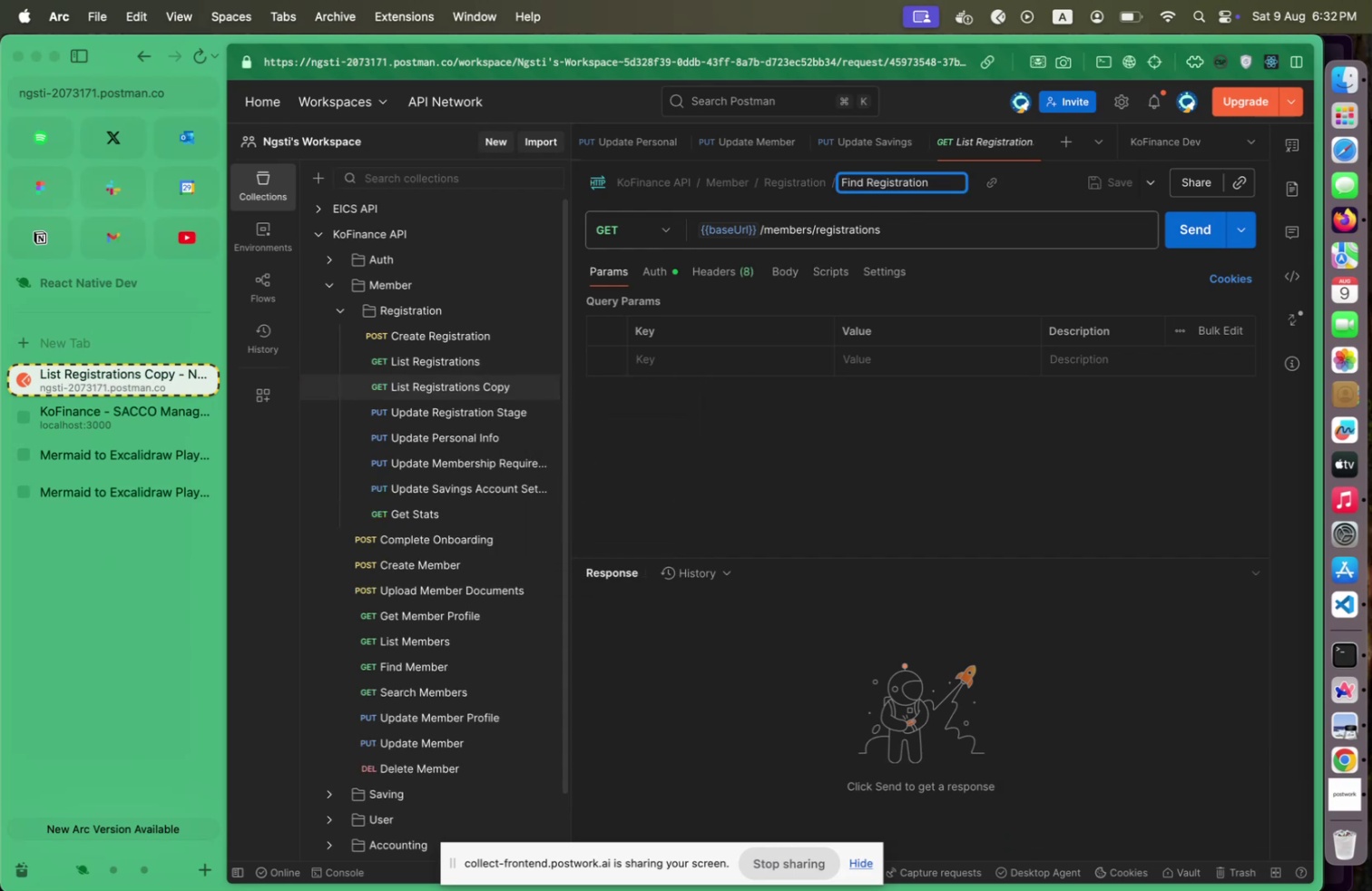 
left_click([902, 230])
 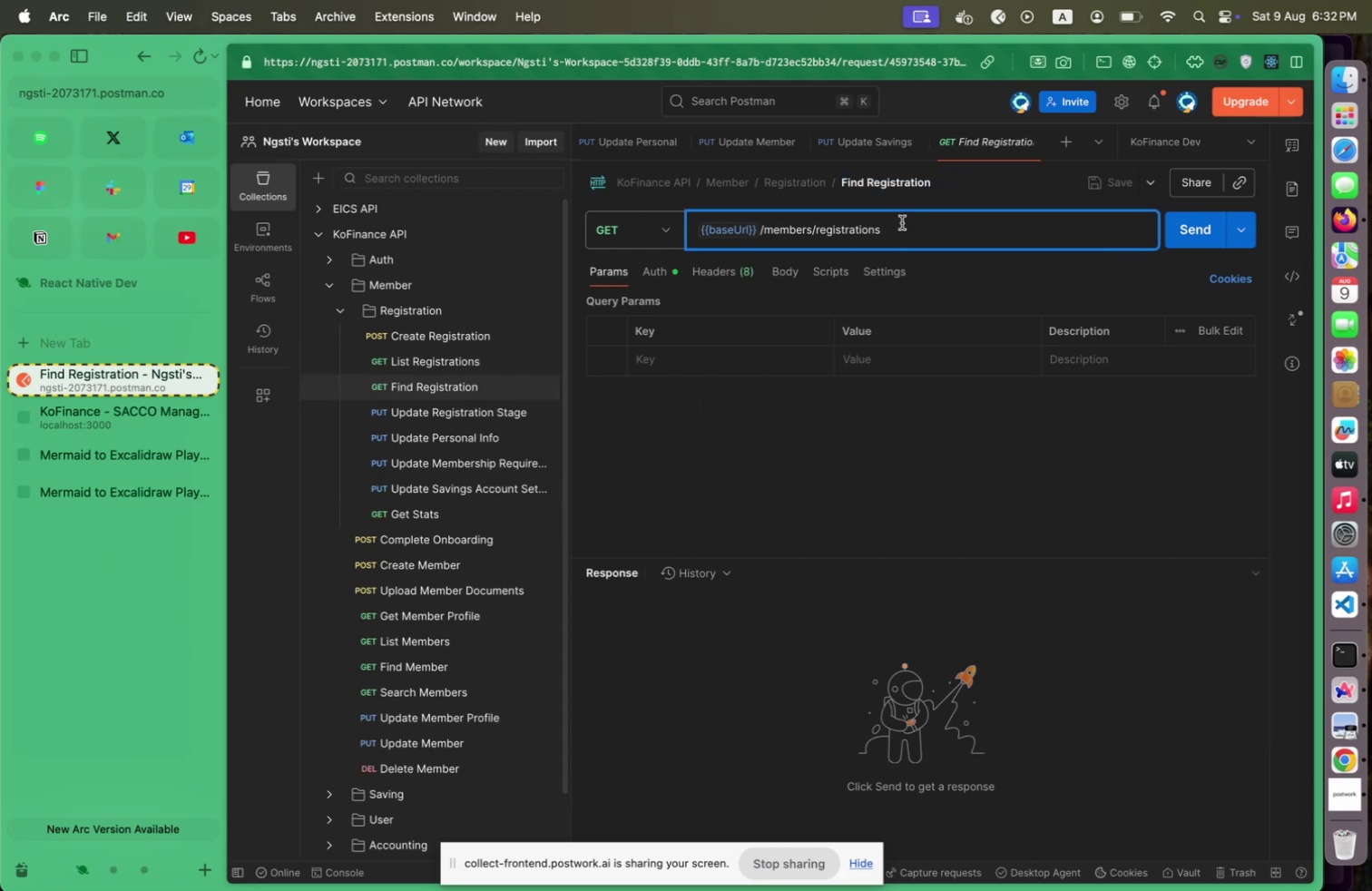 
type(/L)
key(Backspace)
type(L:)
key(Backspace)
key(Backspace)
type(:registrationId)
 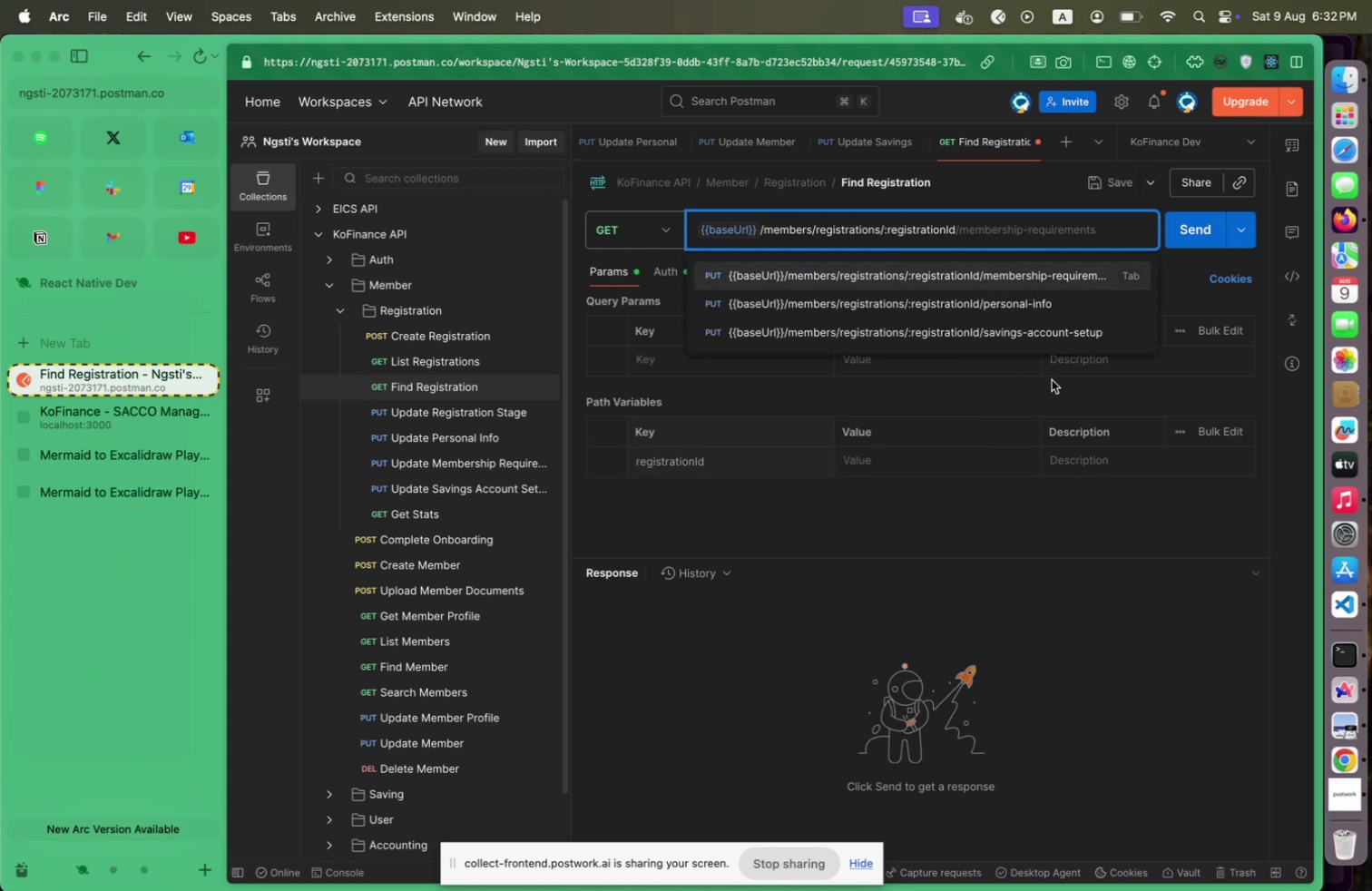 
left_click([946, 539])
 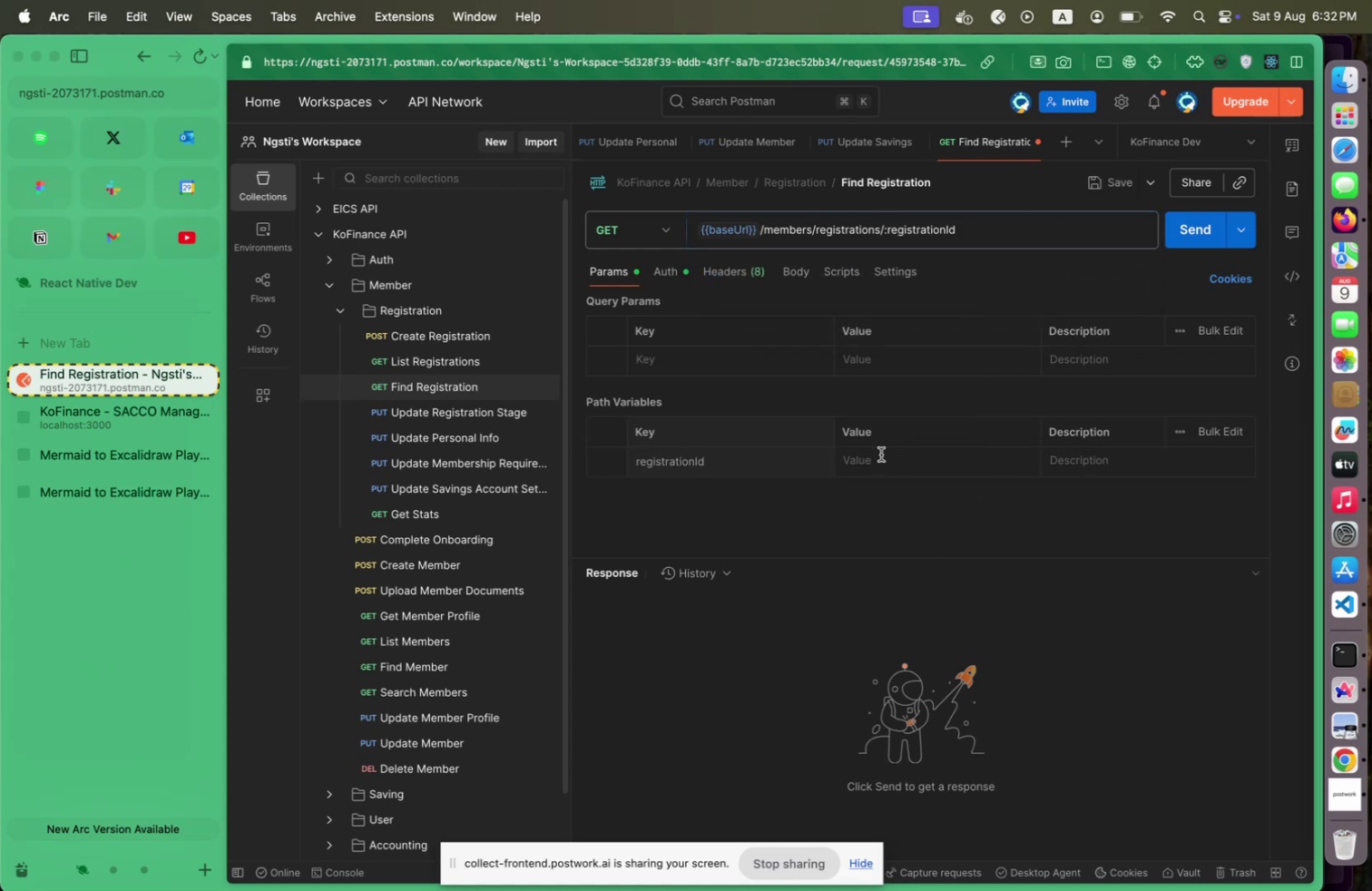 
left_click([881, 454])
 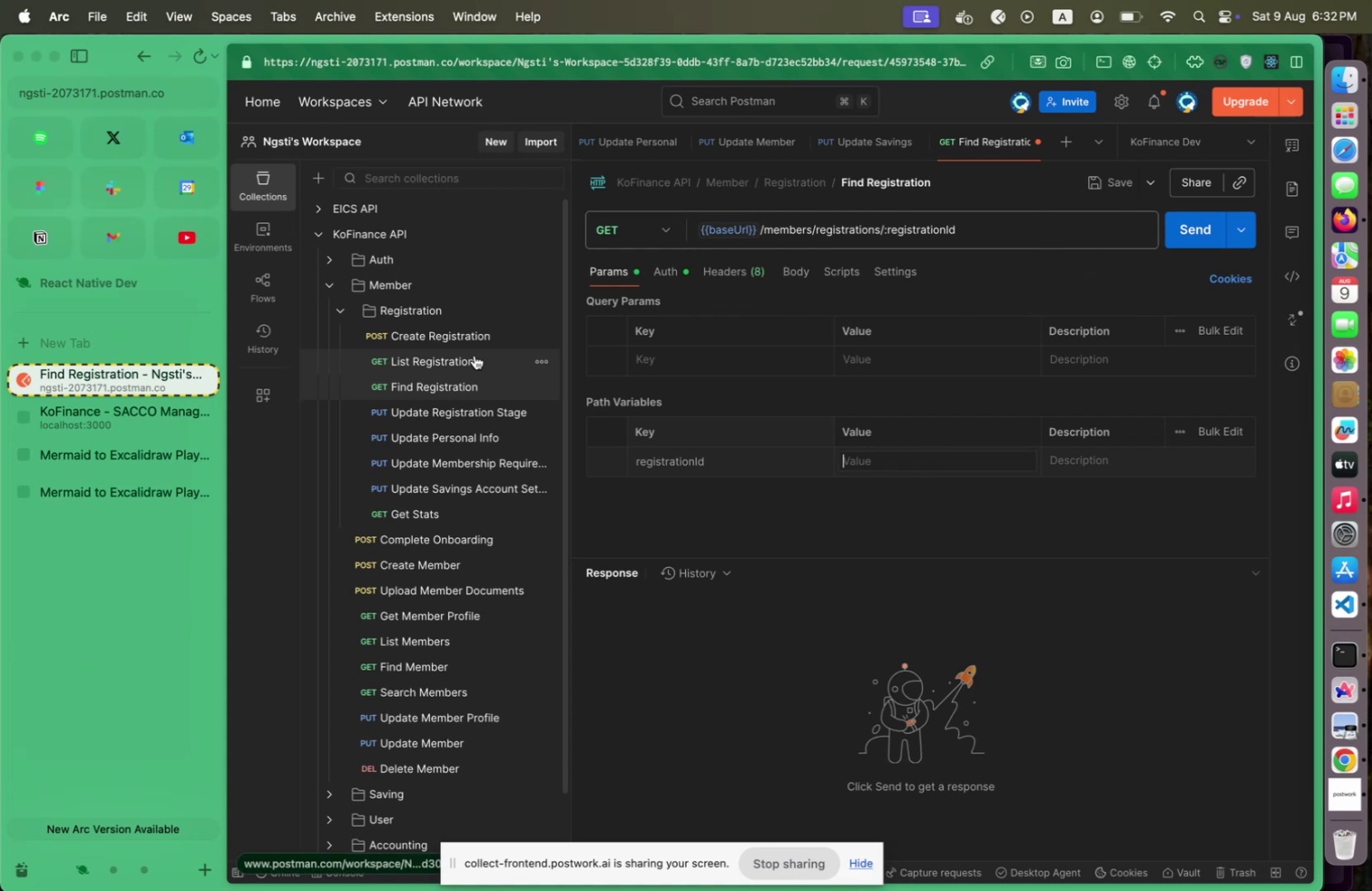 
left_click([475, 355])
 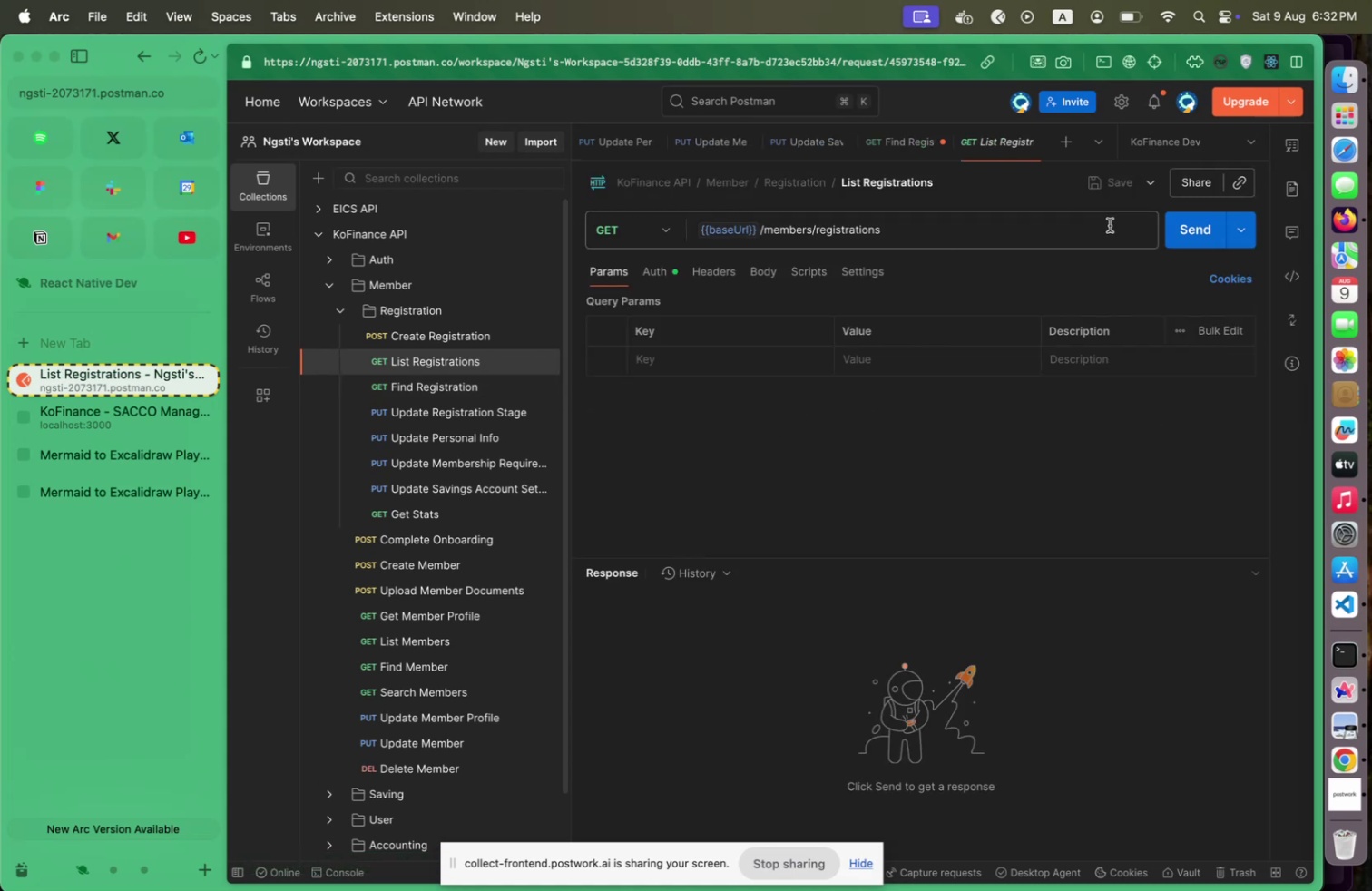 
left_click([1173, 234])
 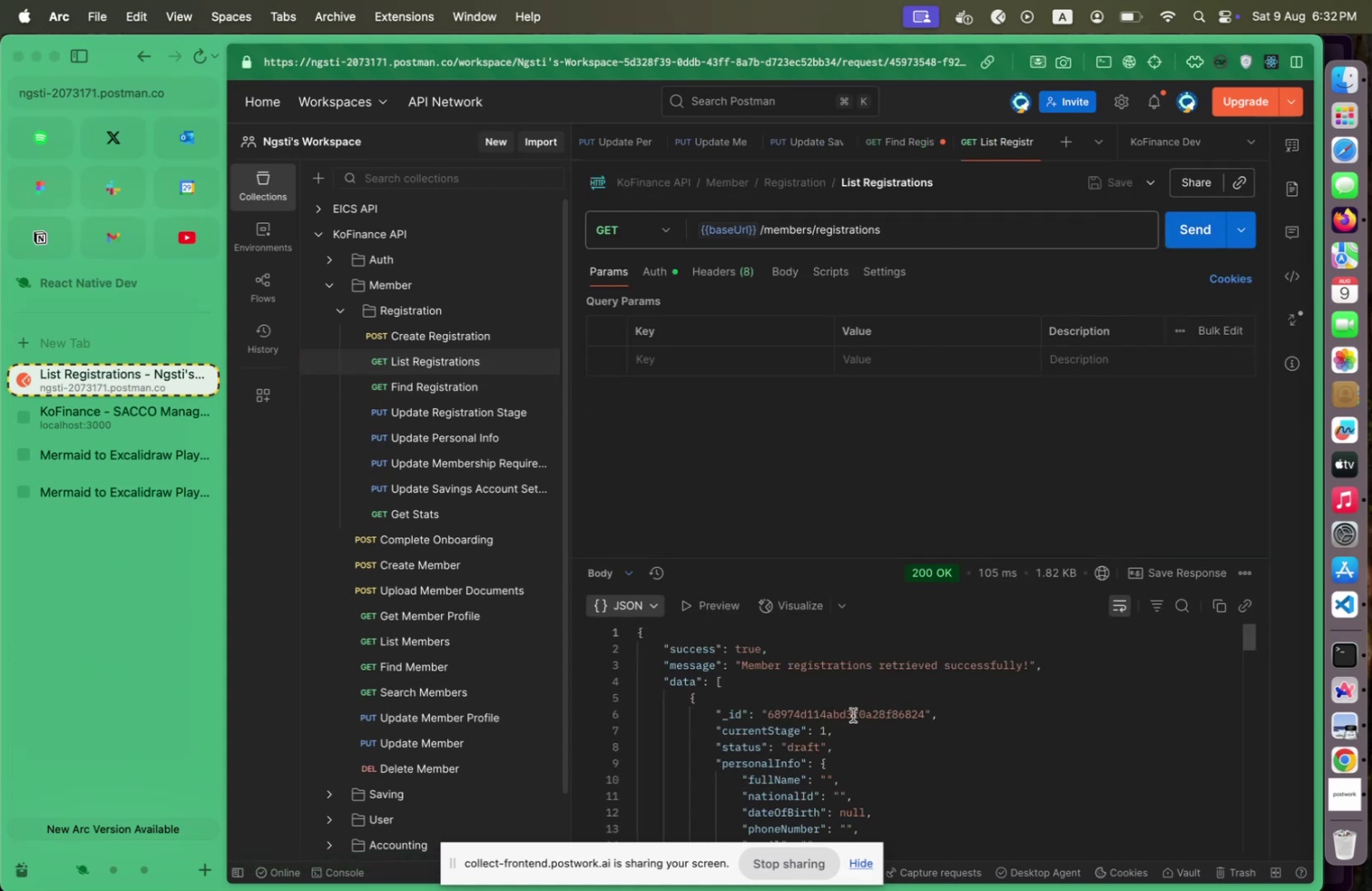 
double_click([853, 714])
 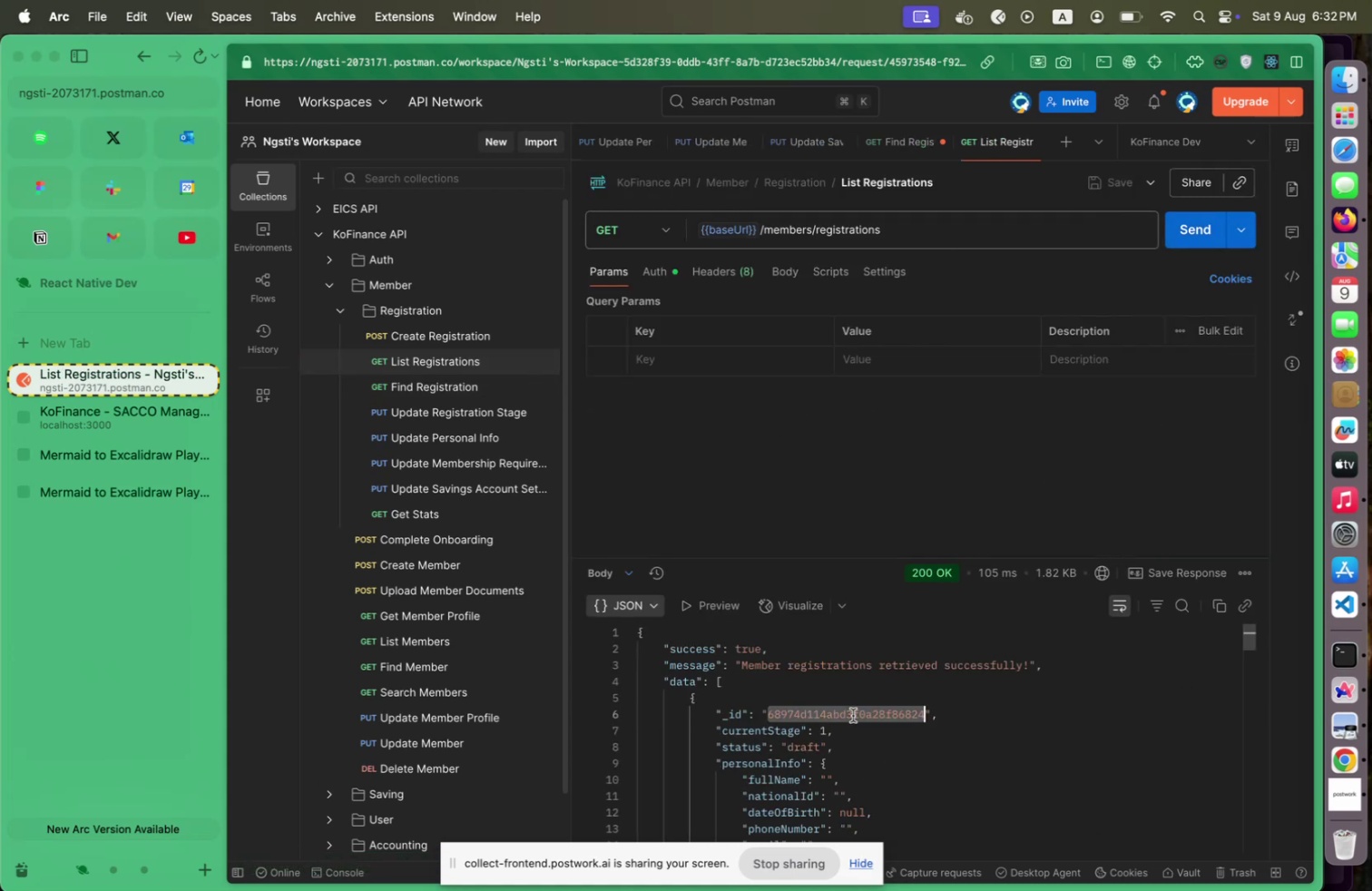 
key(Meta+C)
 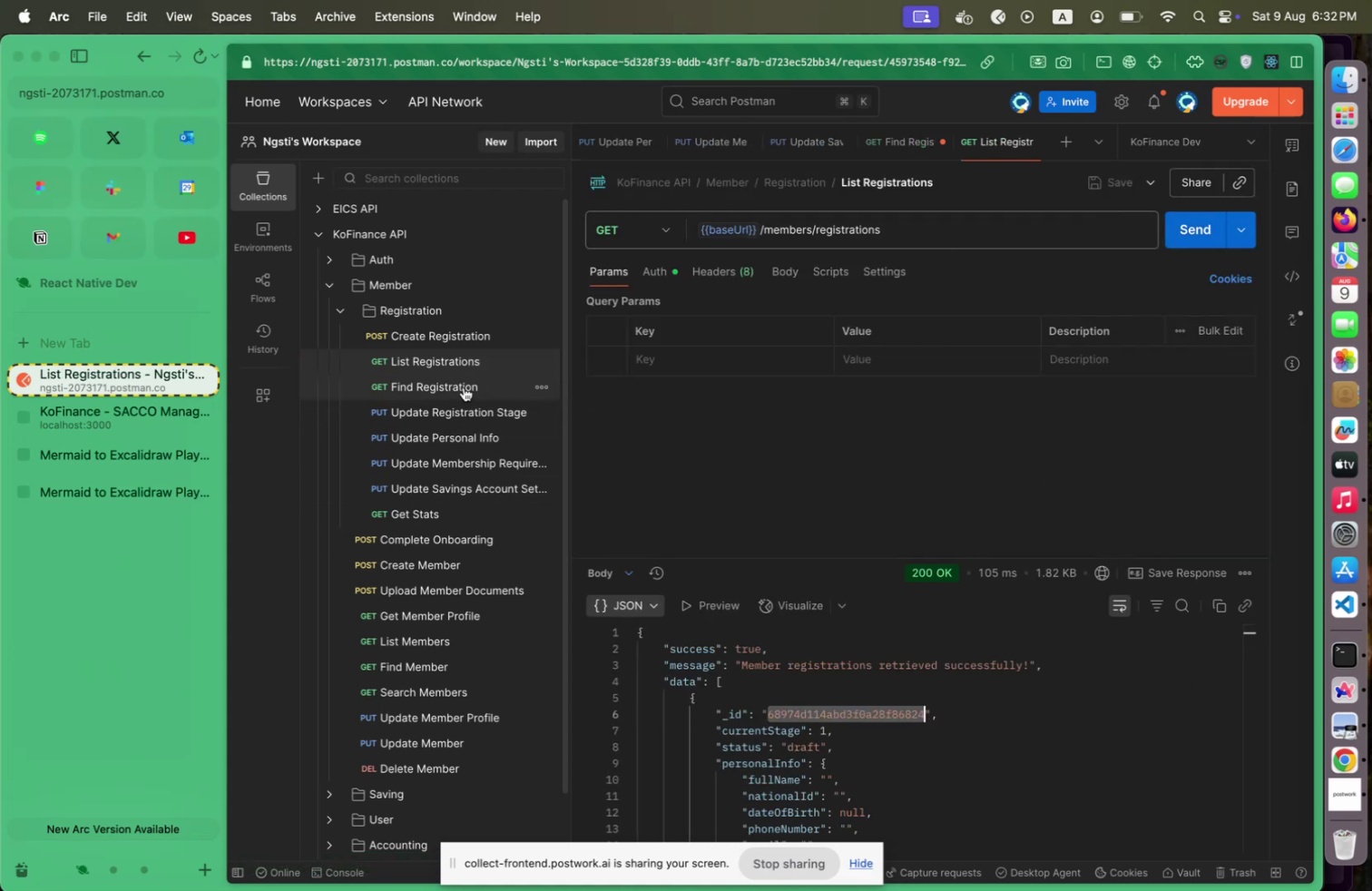 
left_click([464, 387])
 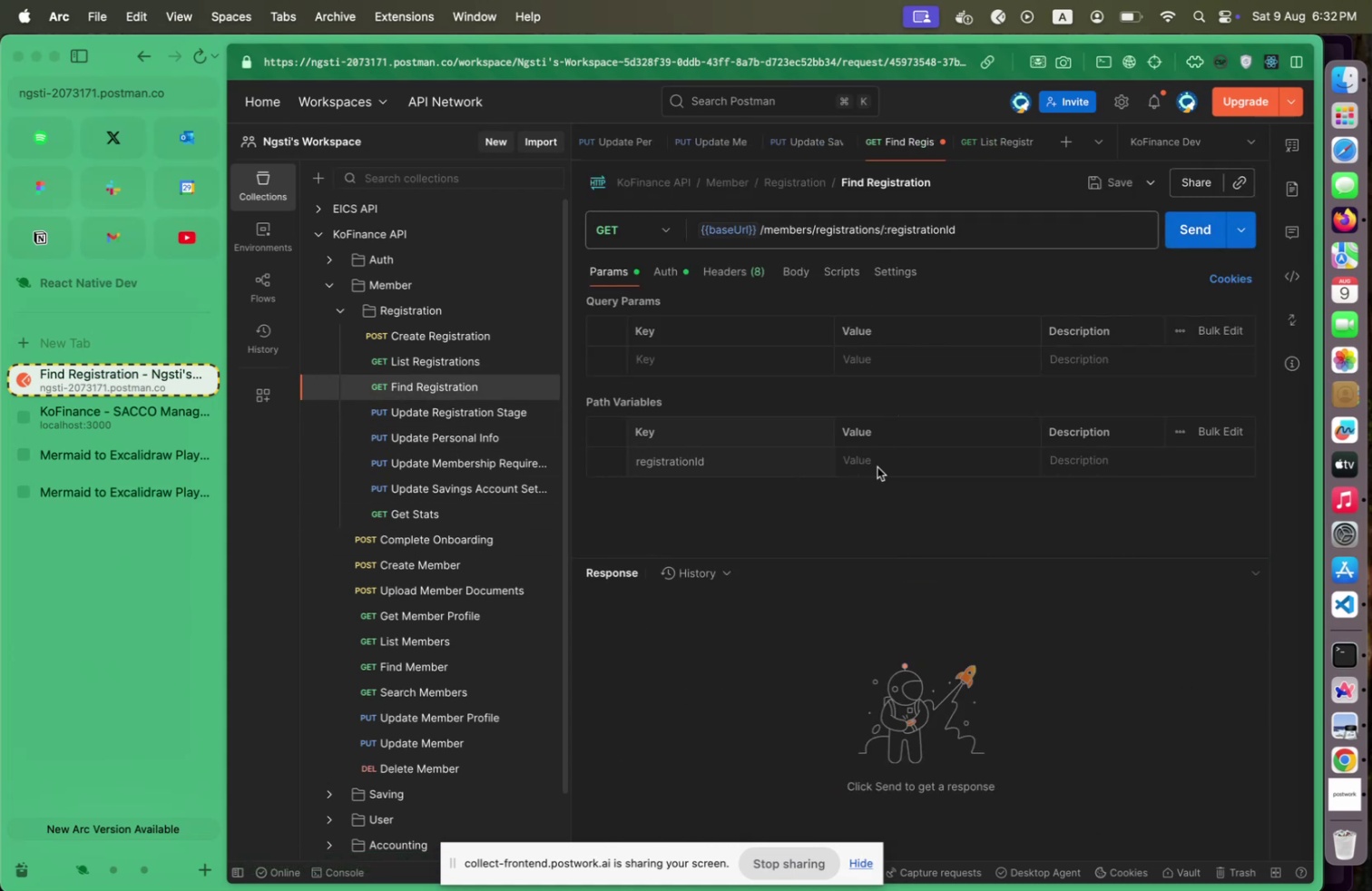 
key(Meta+CommandLeft)
 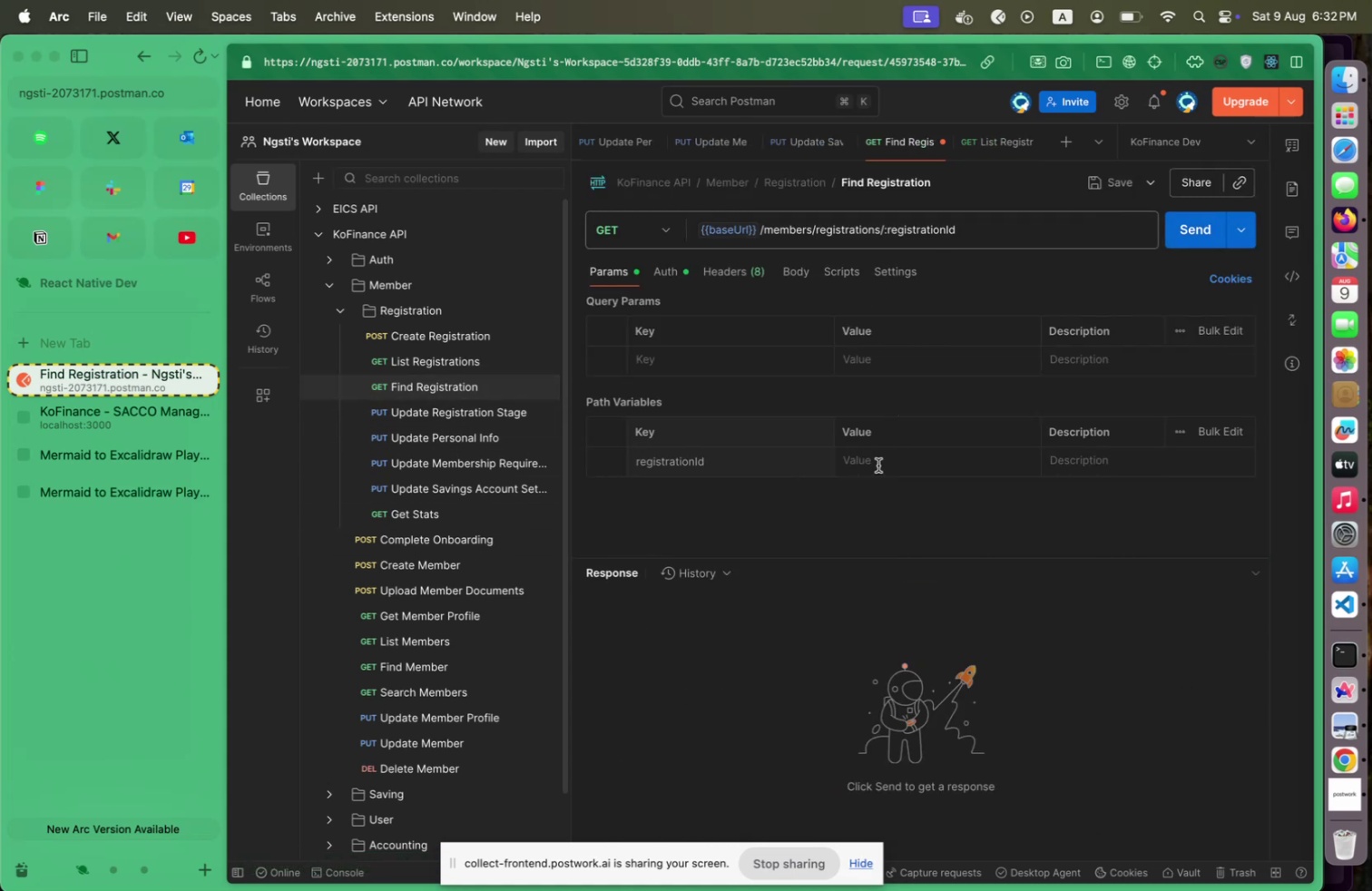 
double_click([878, 465])
 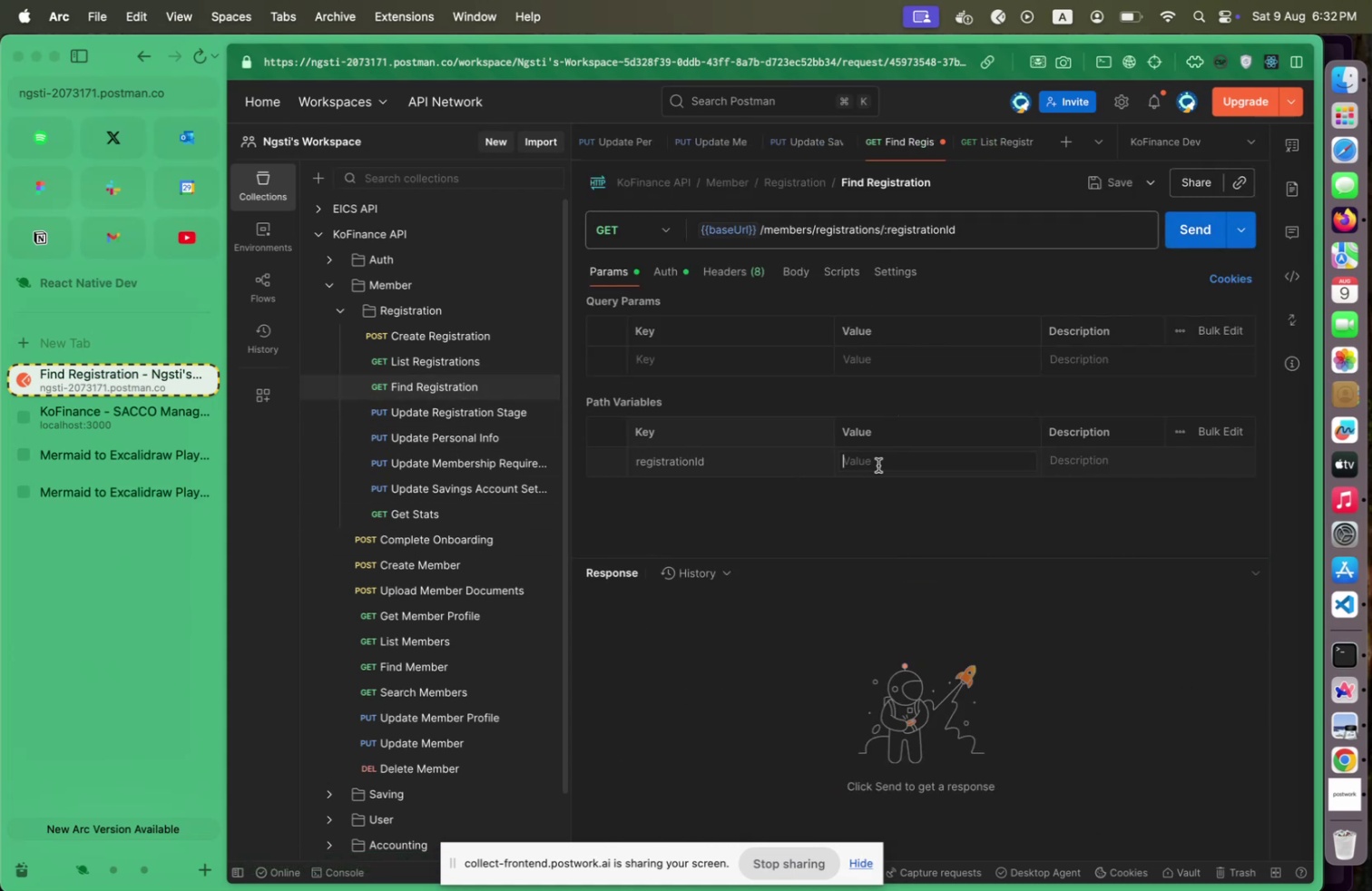 
key(Meta+V)
 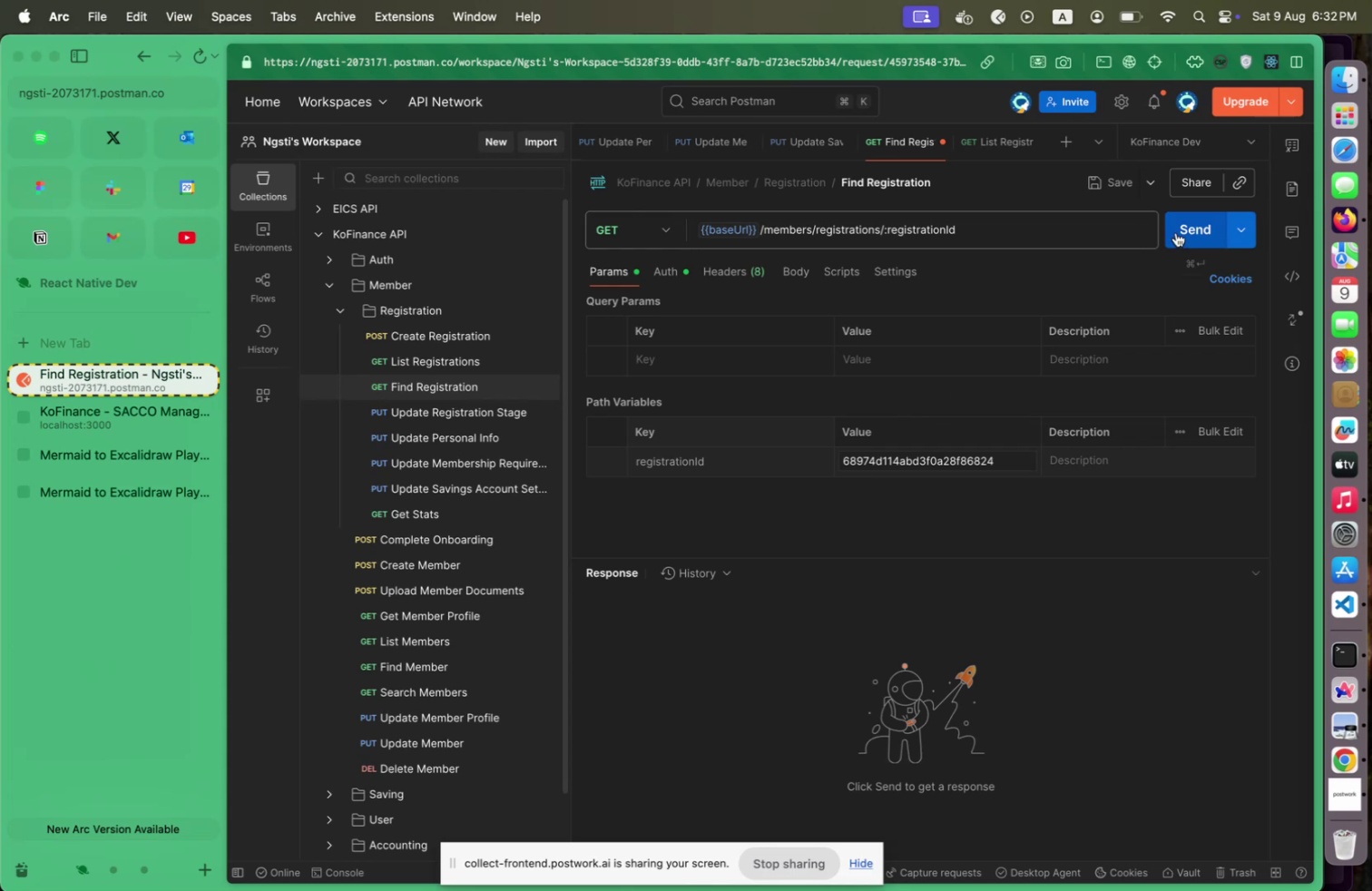 
left_click([1176, 232])
 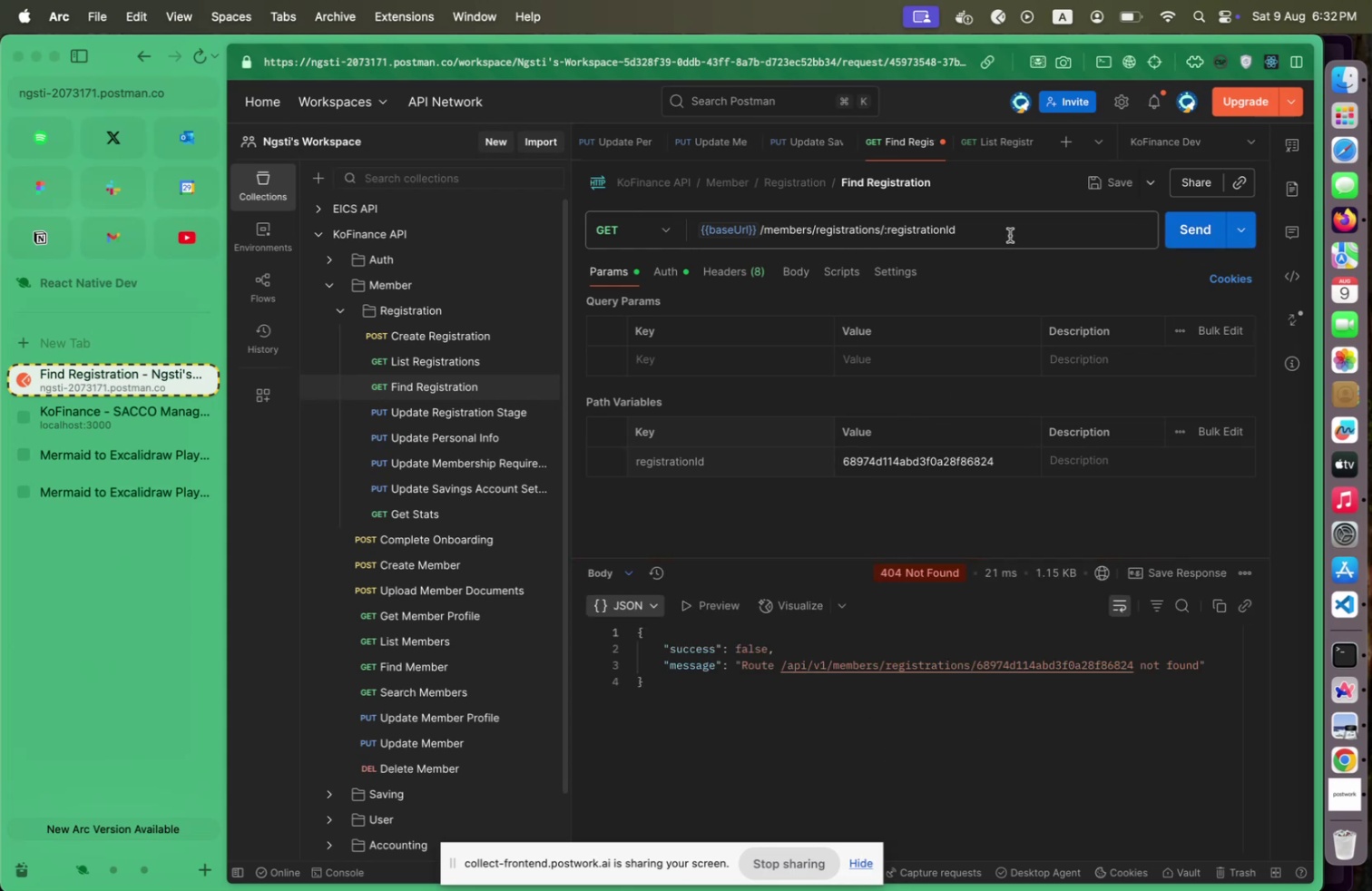 
wait(6.14)
 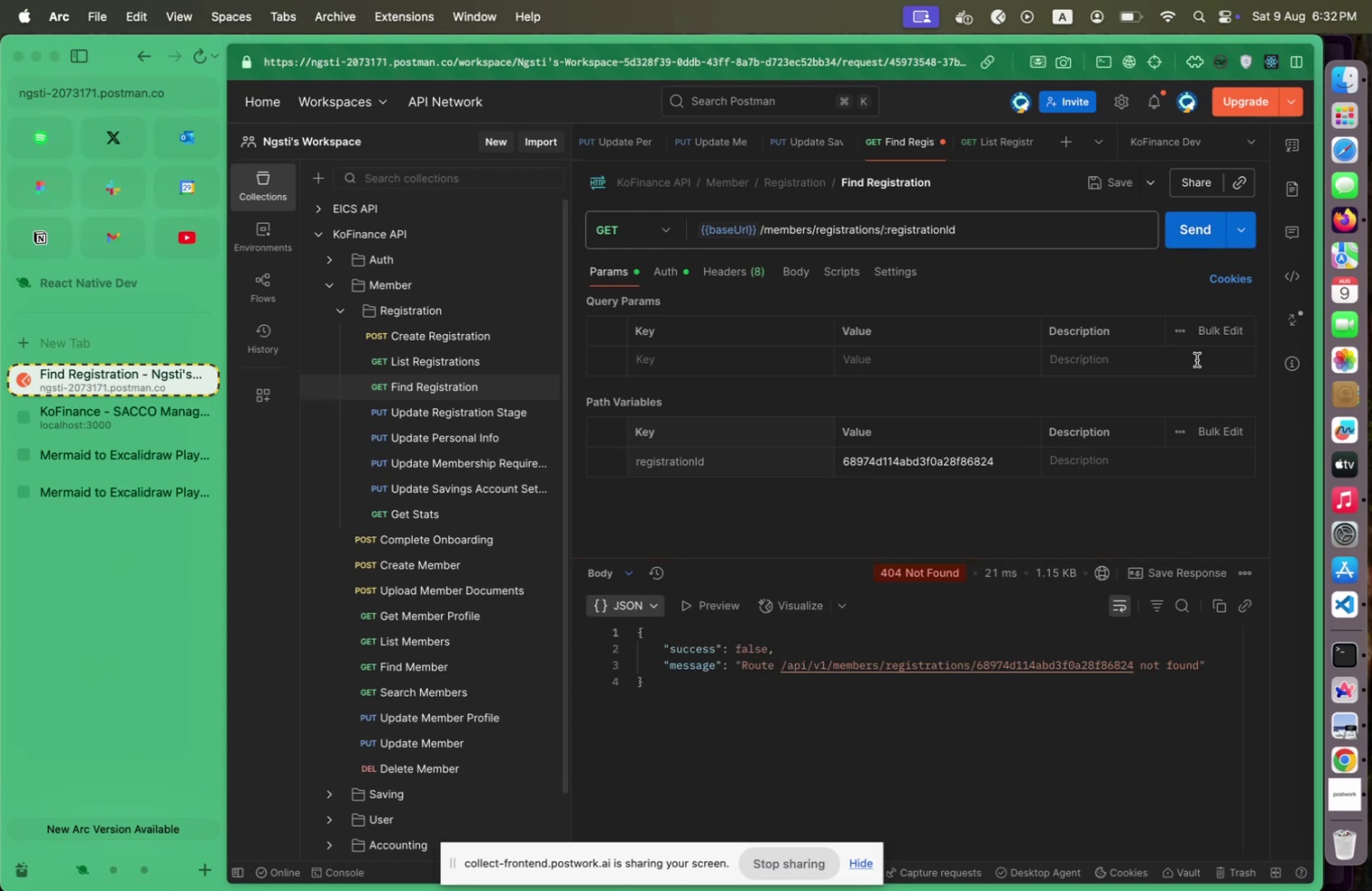 
left_click([1098, 194])
 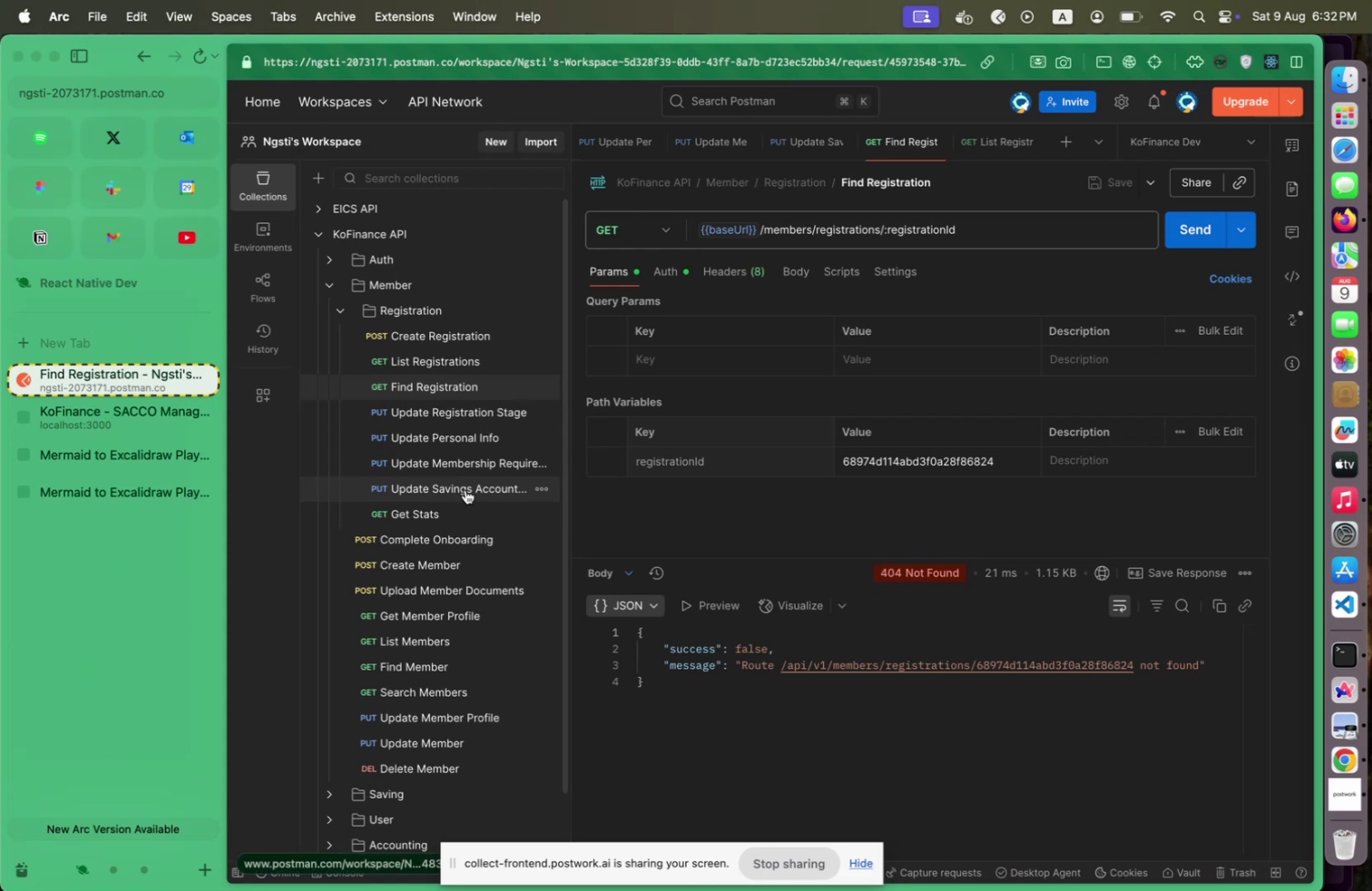 
wait(5.09)
 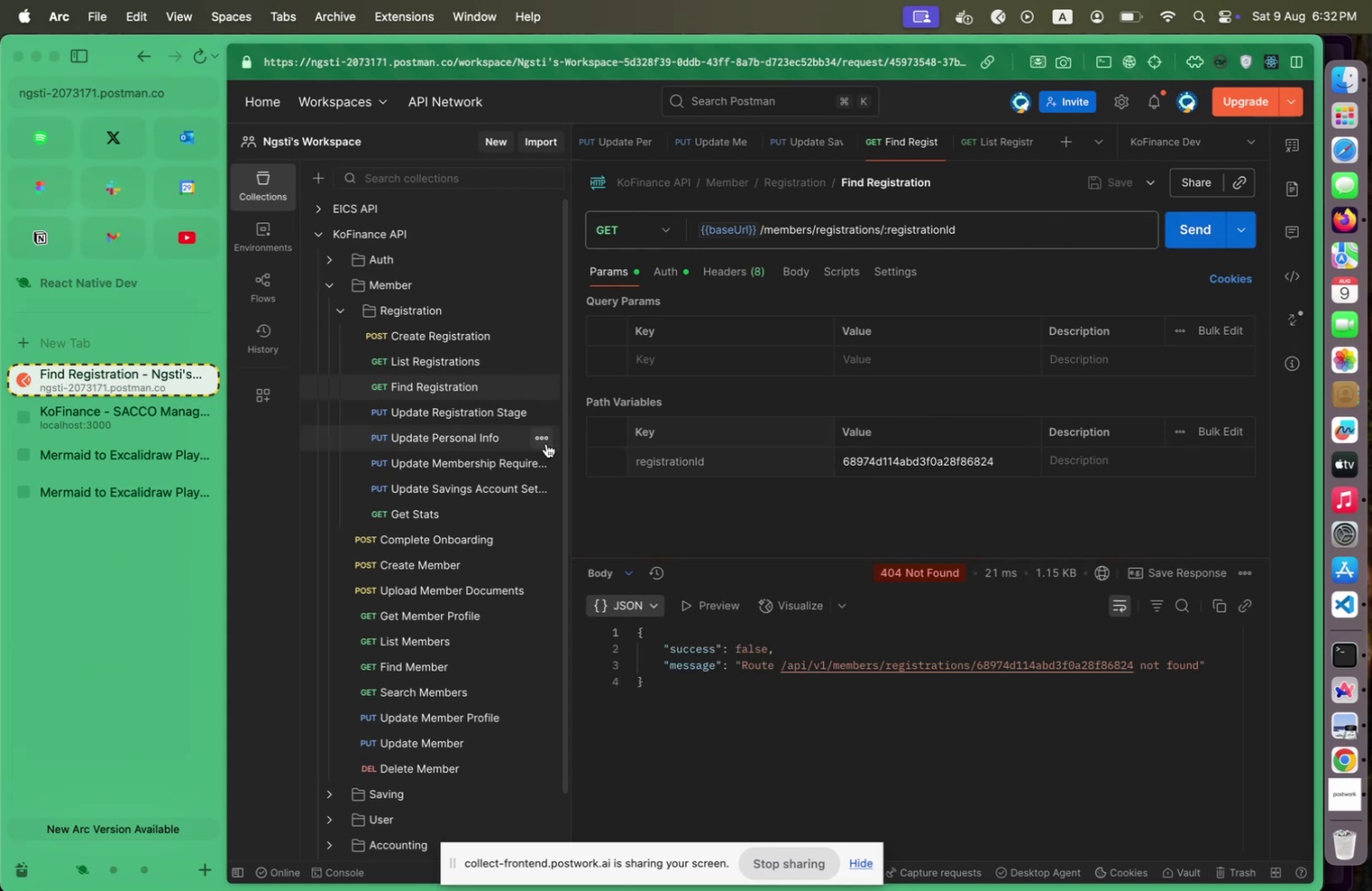 
left_click([545, 392])
 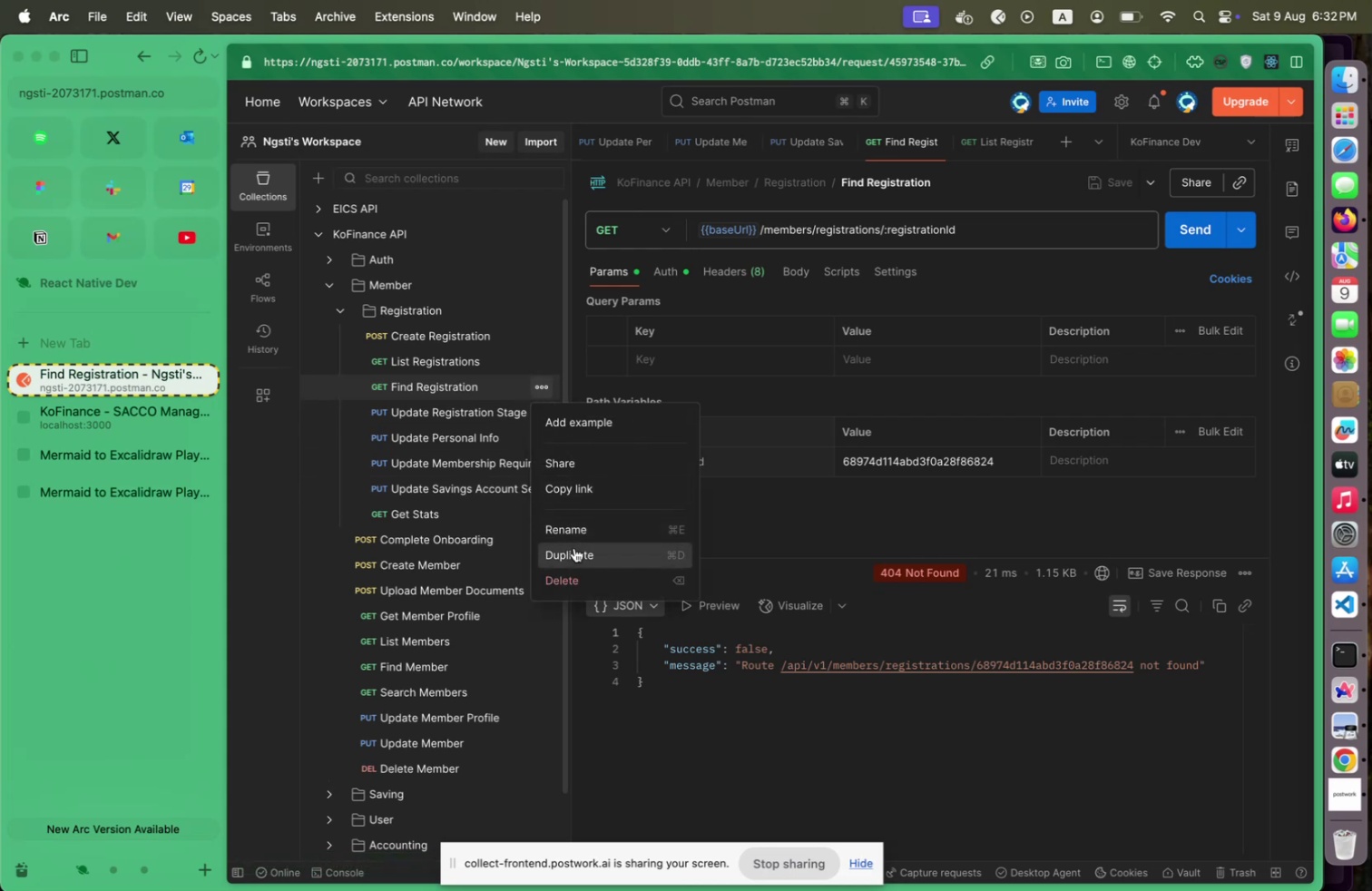 
left_click([574, 547])
 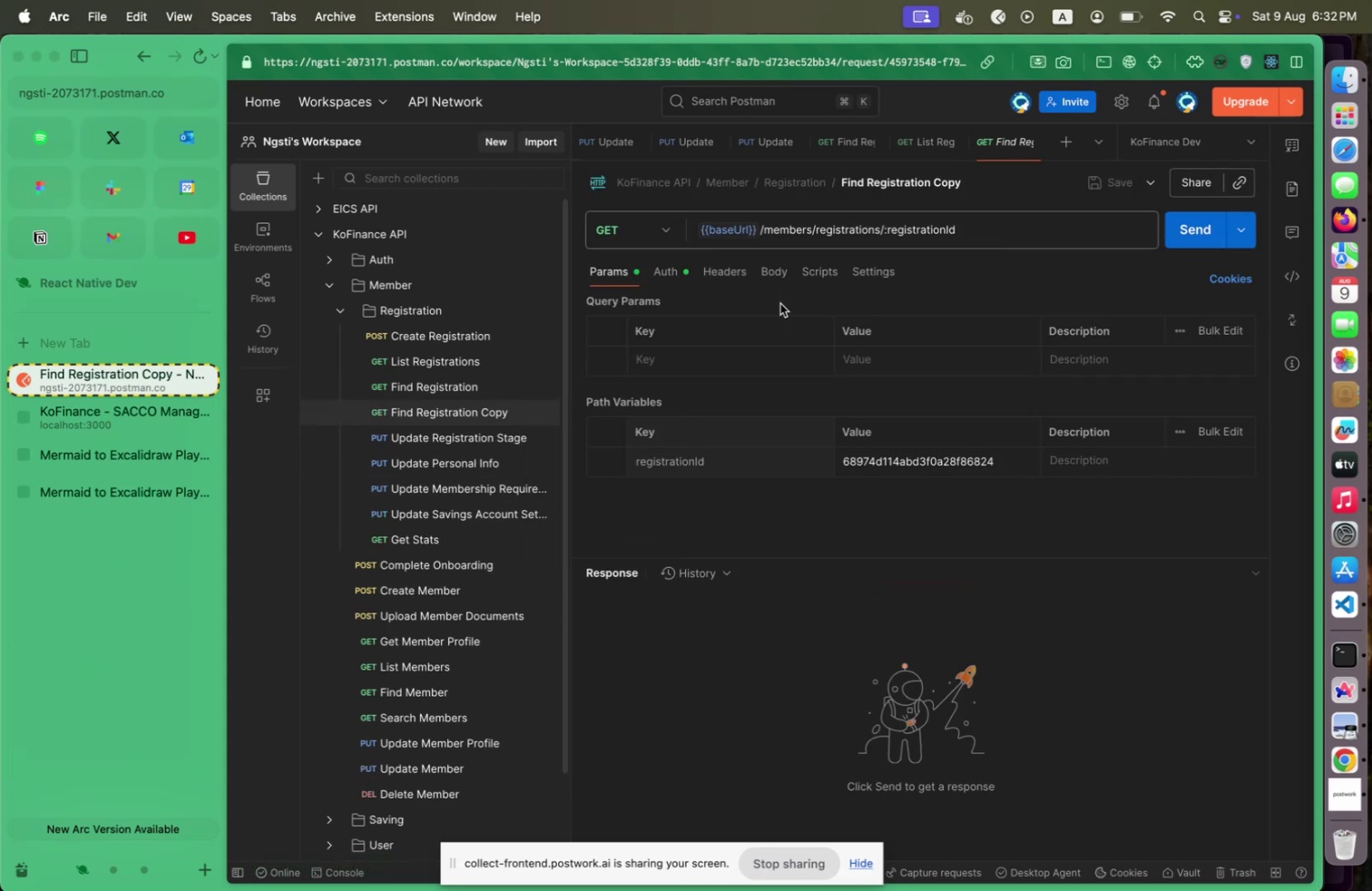 
left_click([646, 224])
 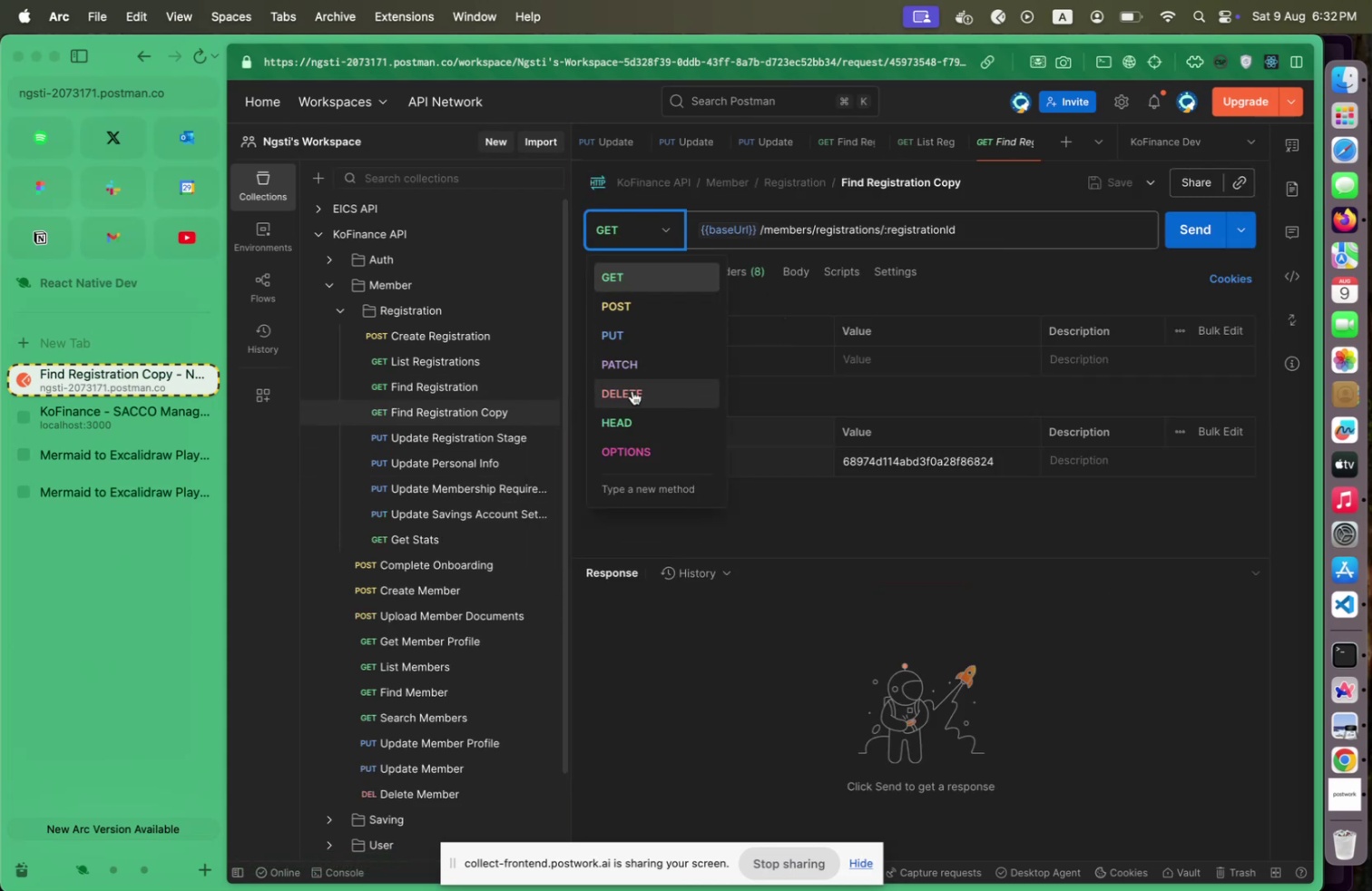 
left_click([632, 390])
 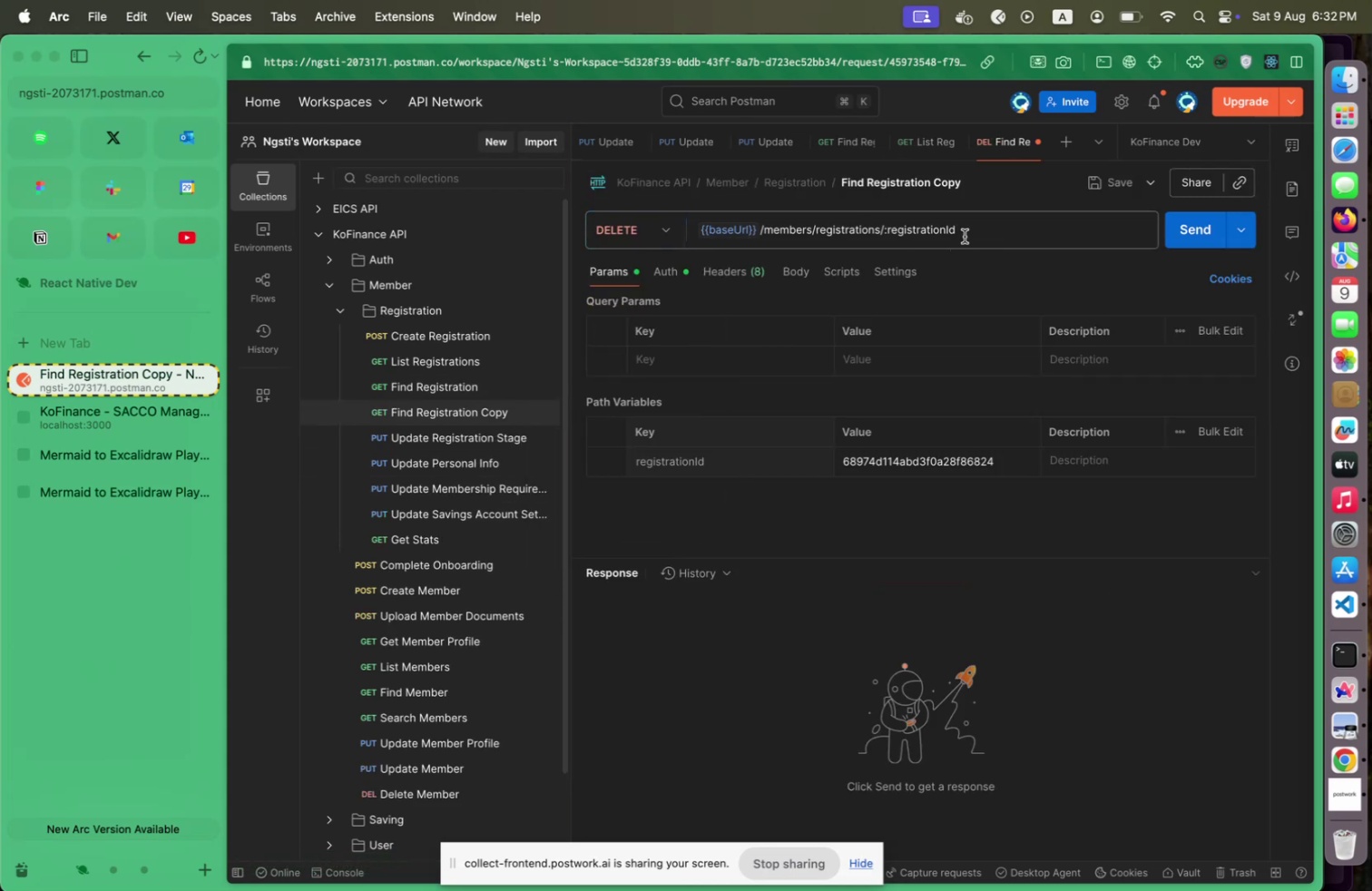 
left_click([965, 236])
 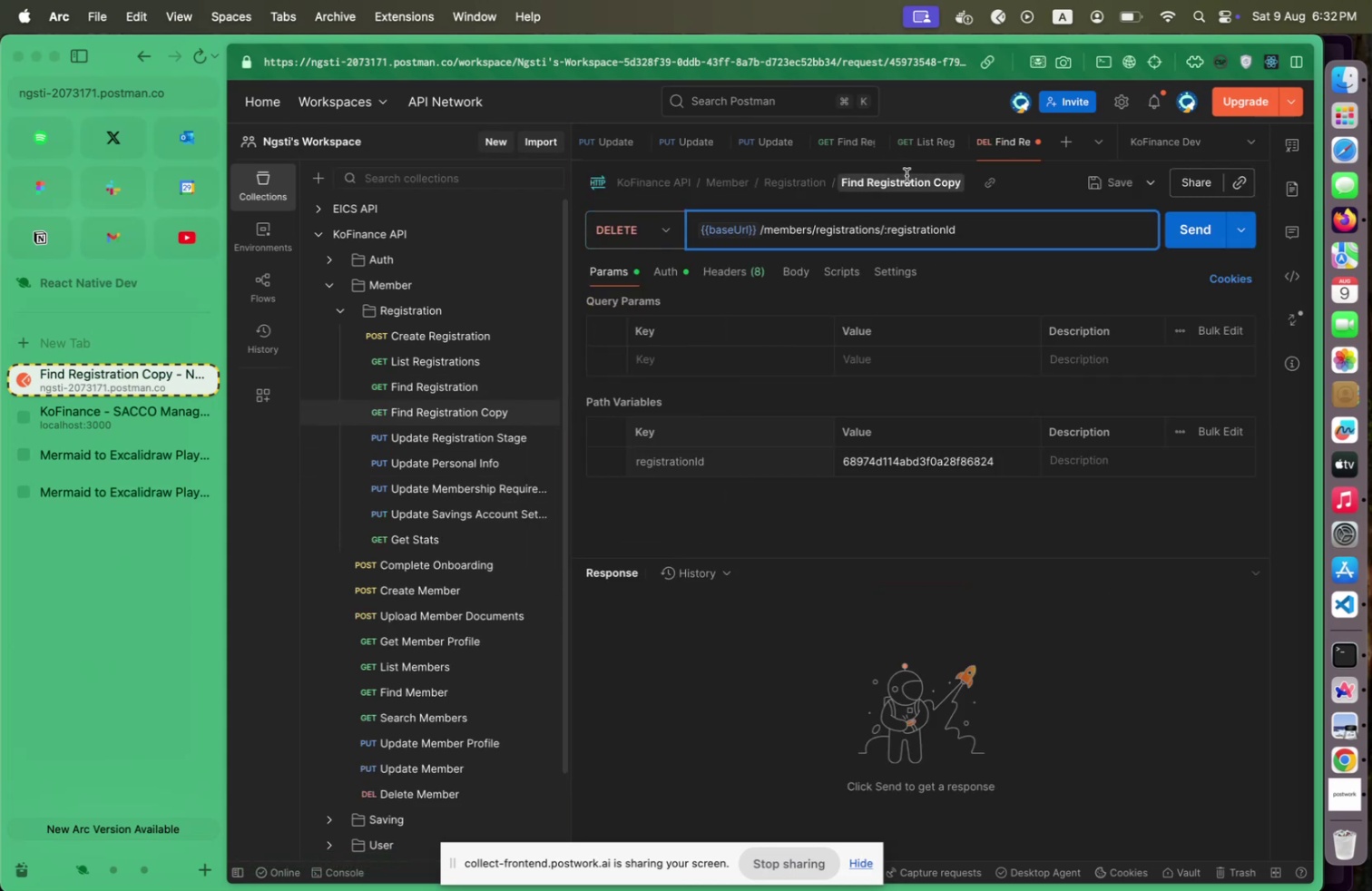 
left_click([906, 175])
 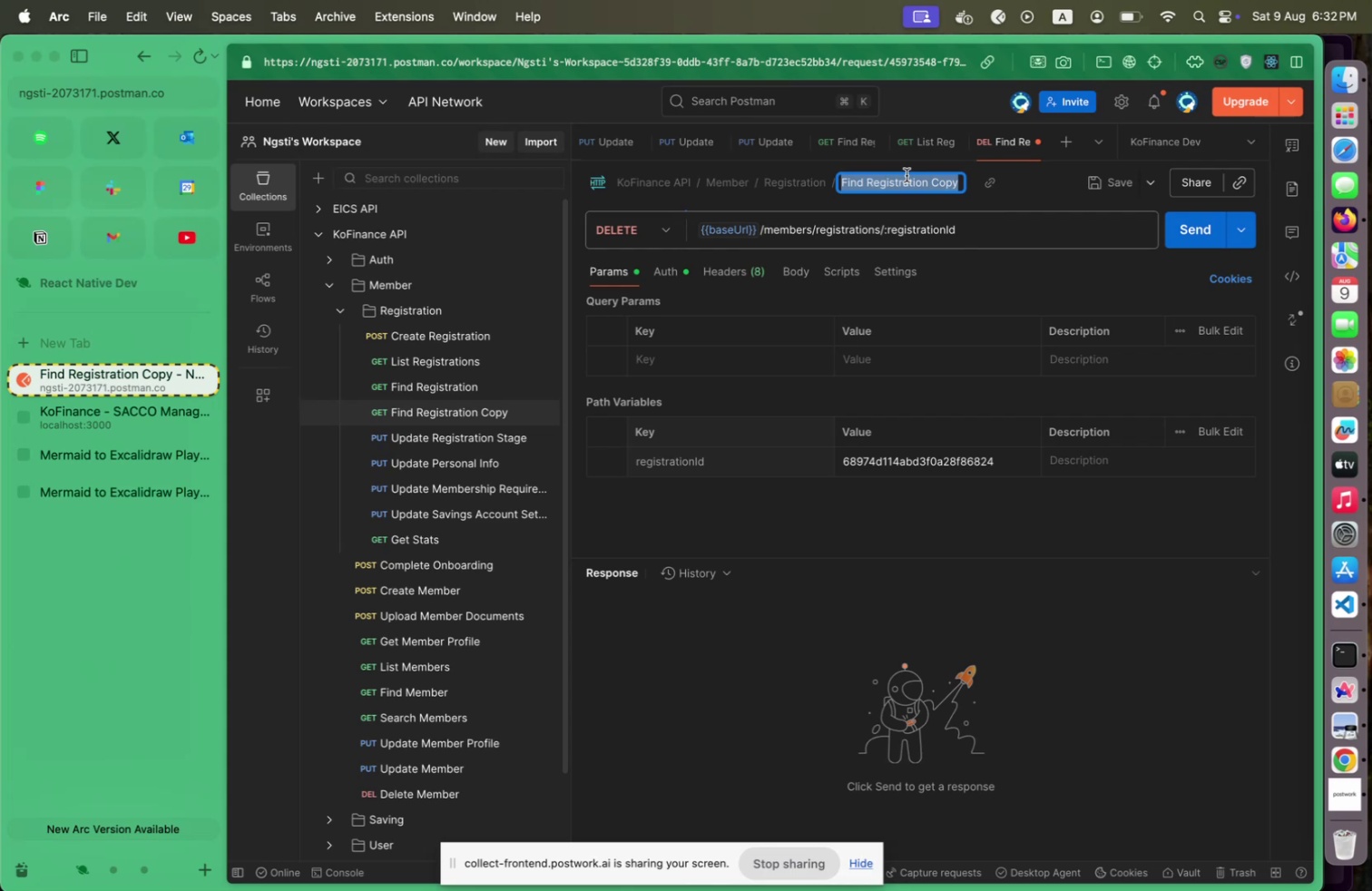 
key(ArrowLeft)
 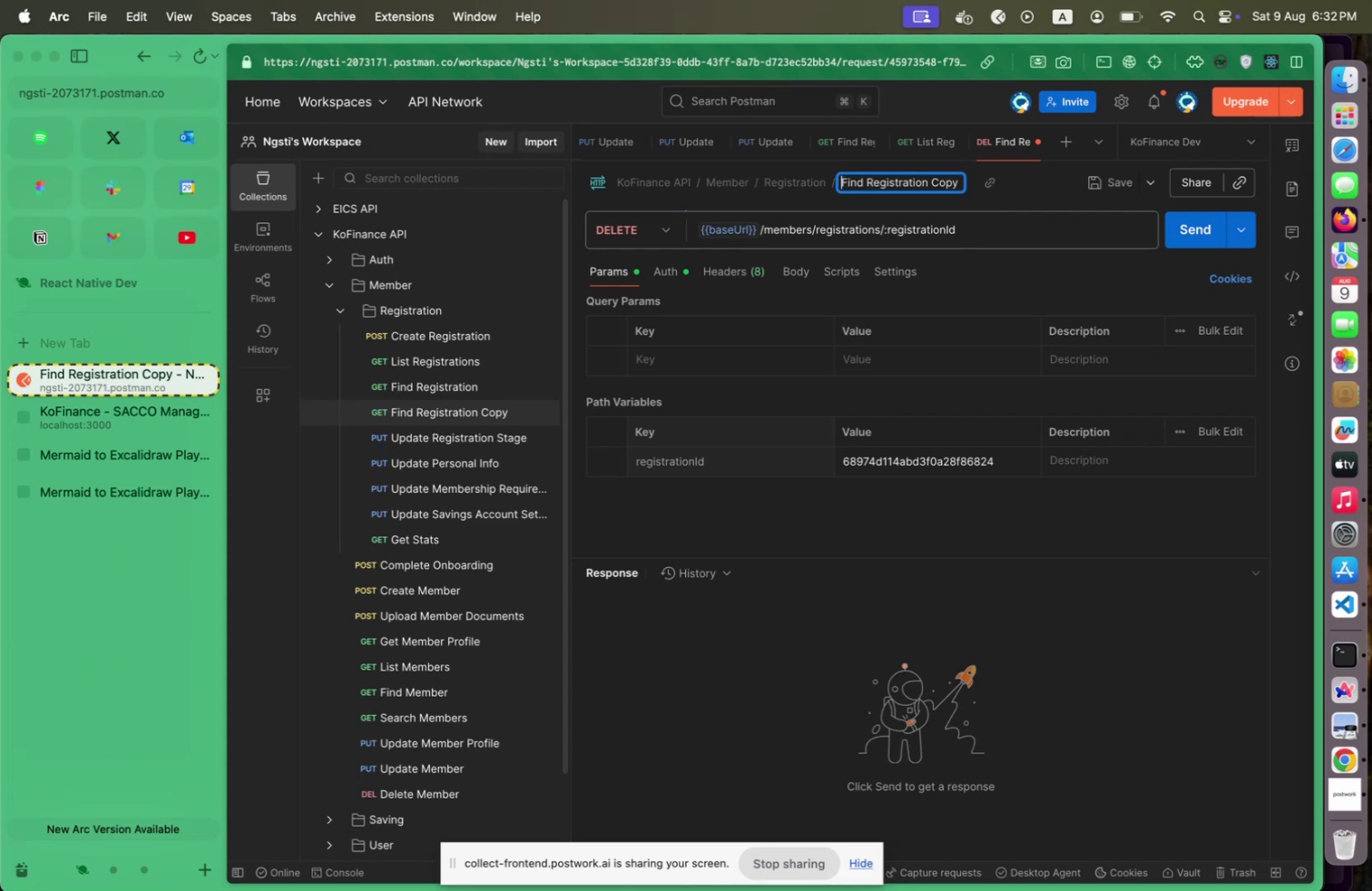 
key(Shift+ArrowRight)
 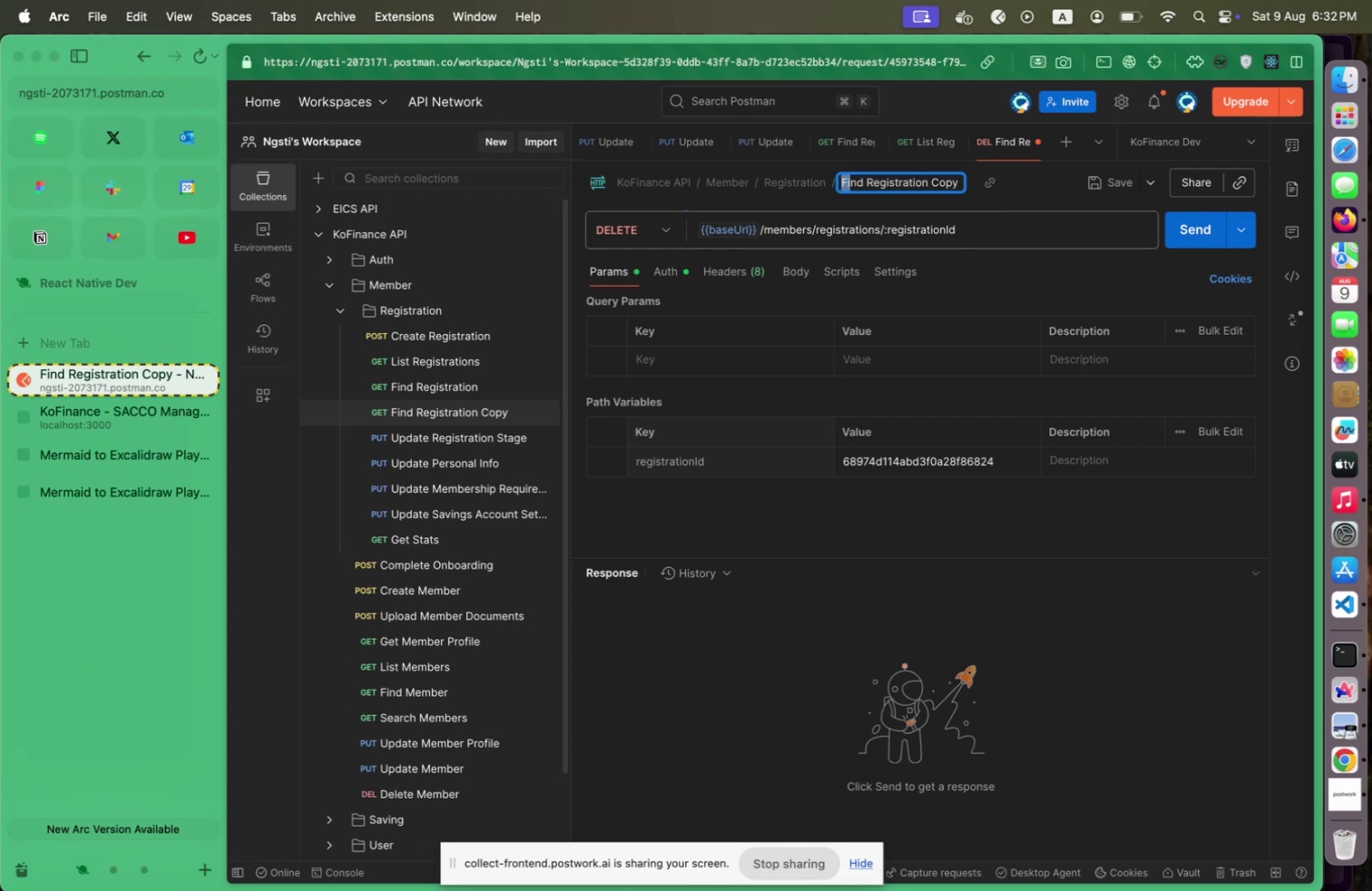 
key(Shift+ArrowRight)
 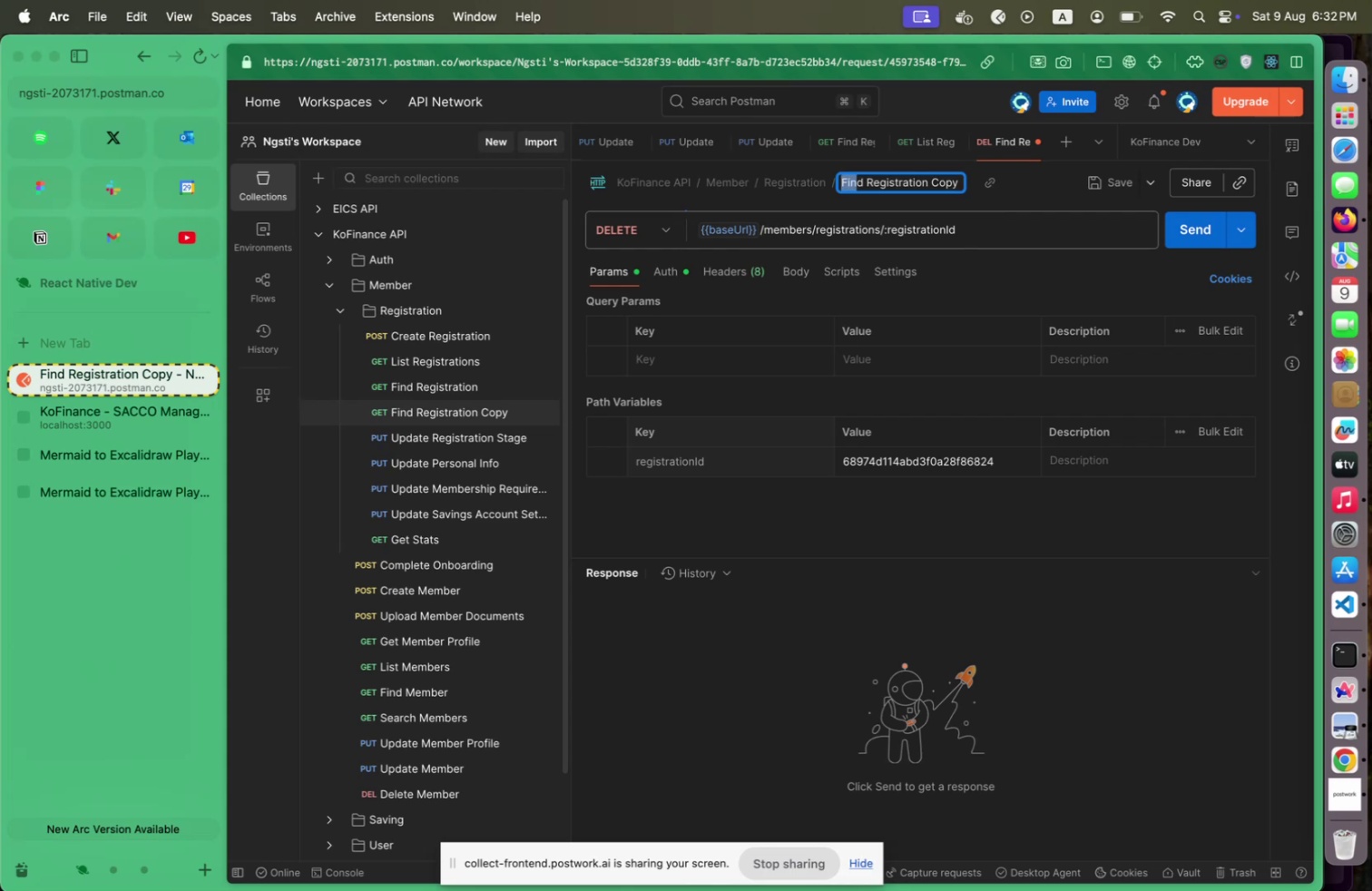 
key(Shift+ArrowRight)
 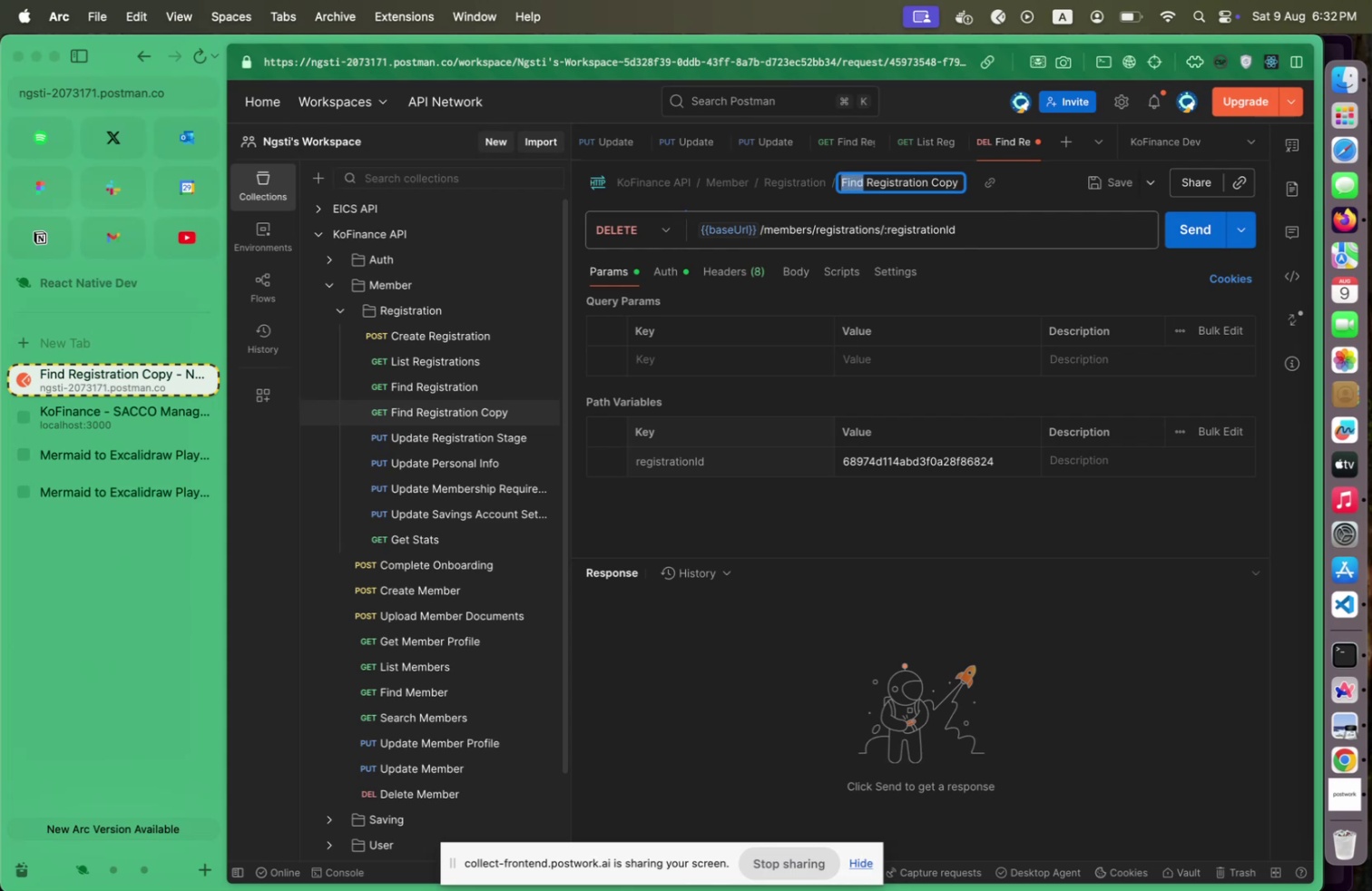 
key(Shift+ArrowRight)
 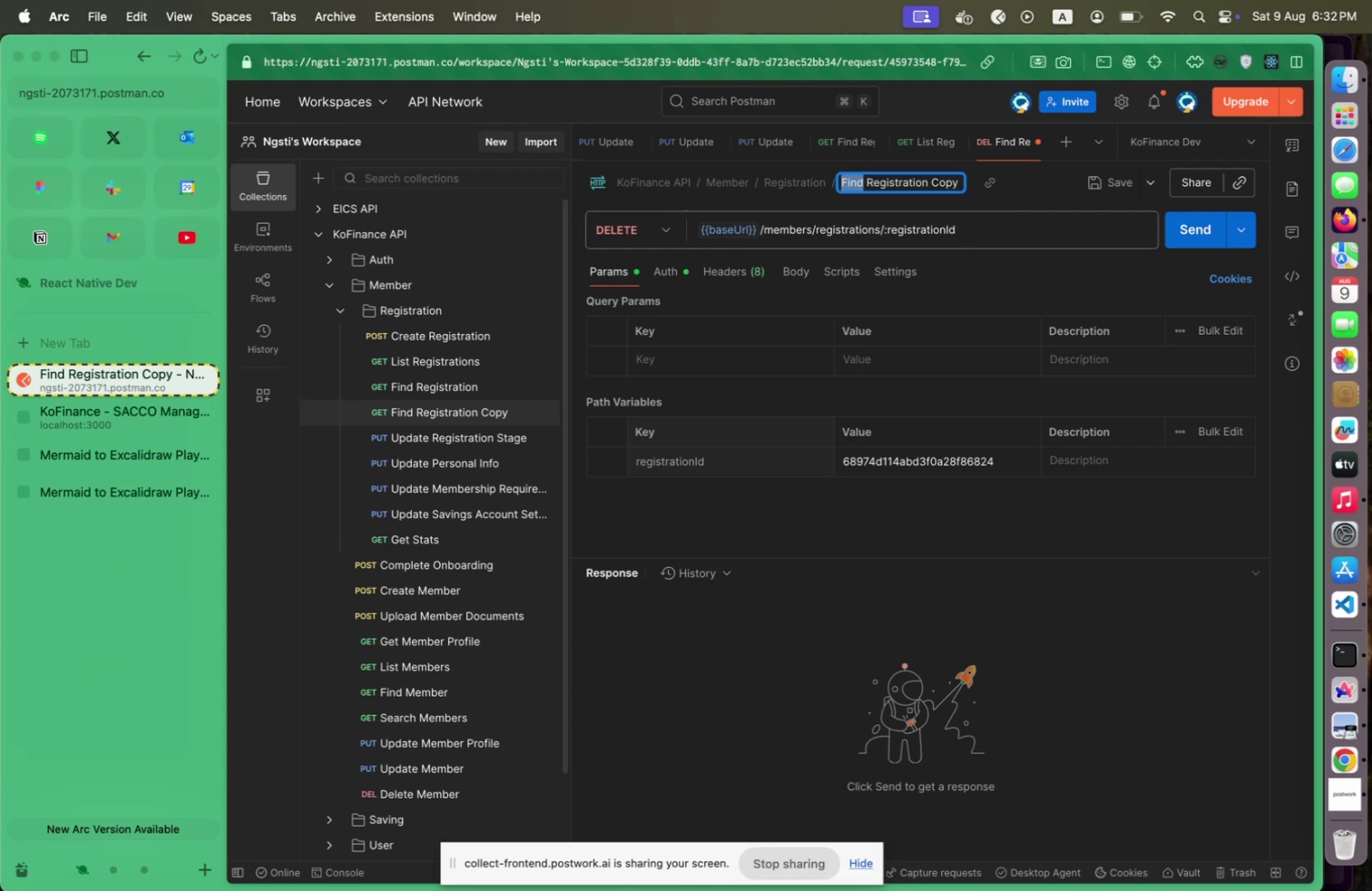 
type(Delete)
 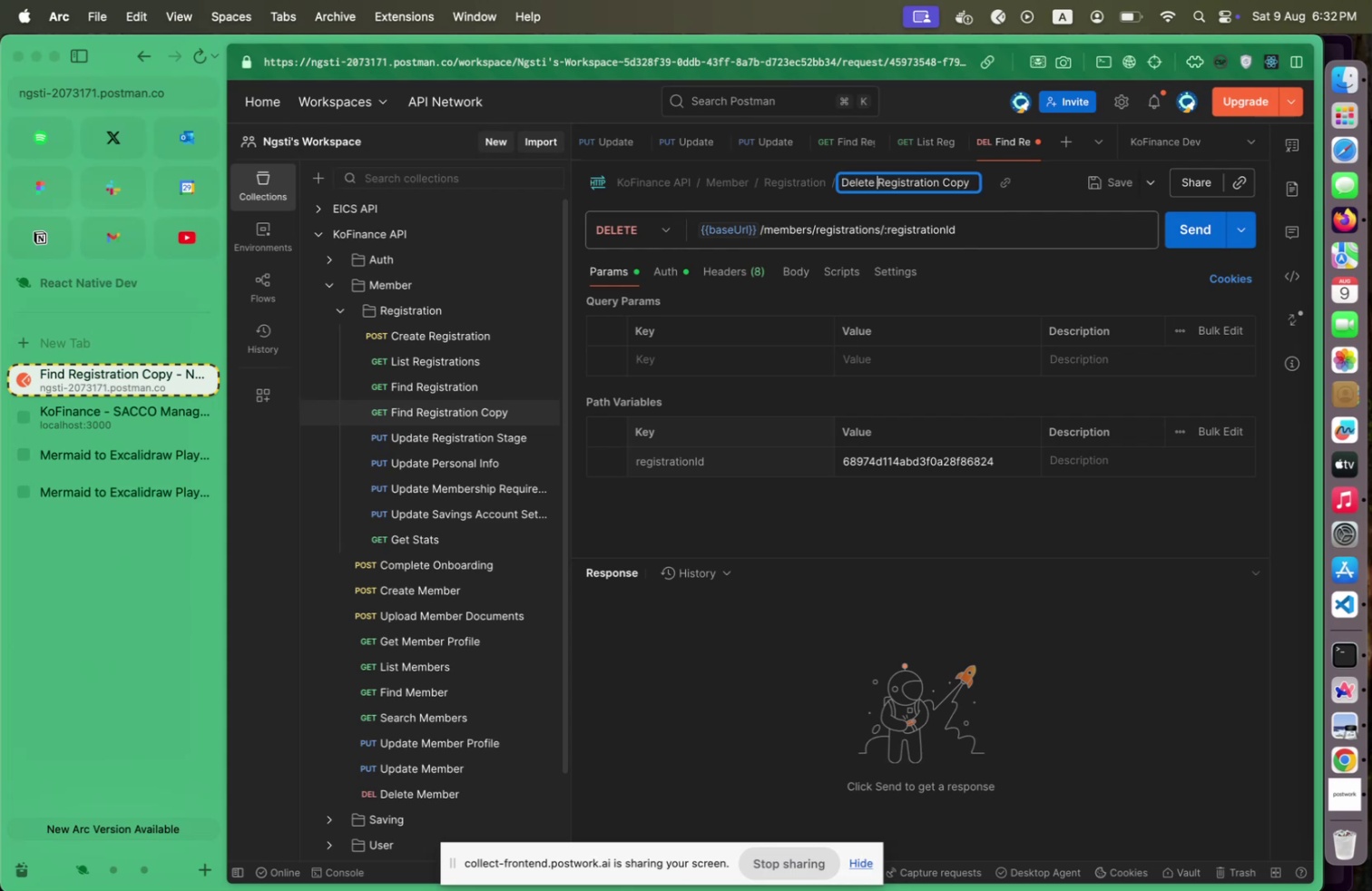 
key(ArrowRight)
 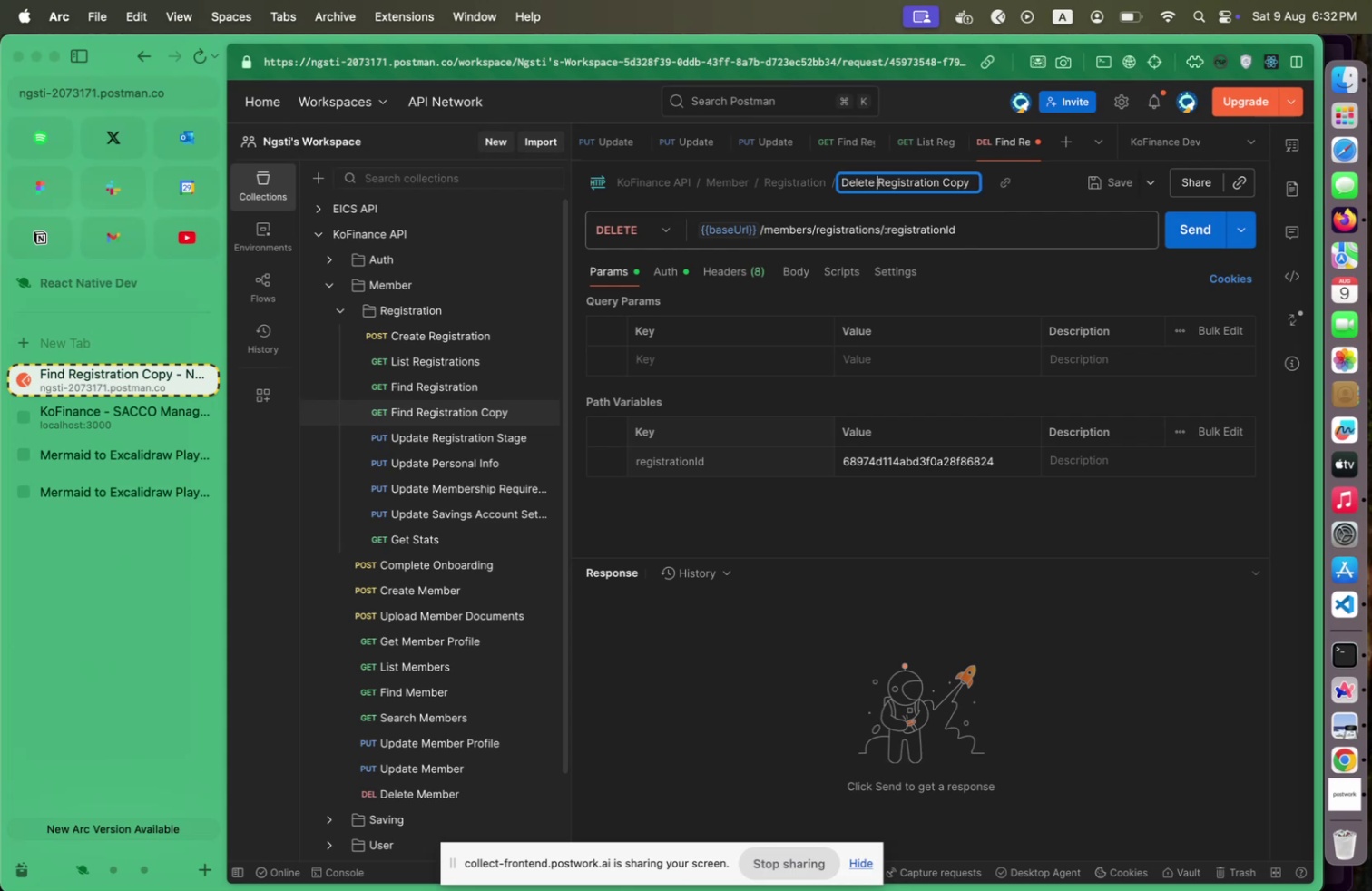 
key(ArrowDown)
 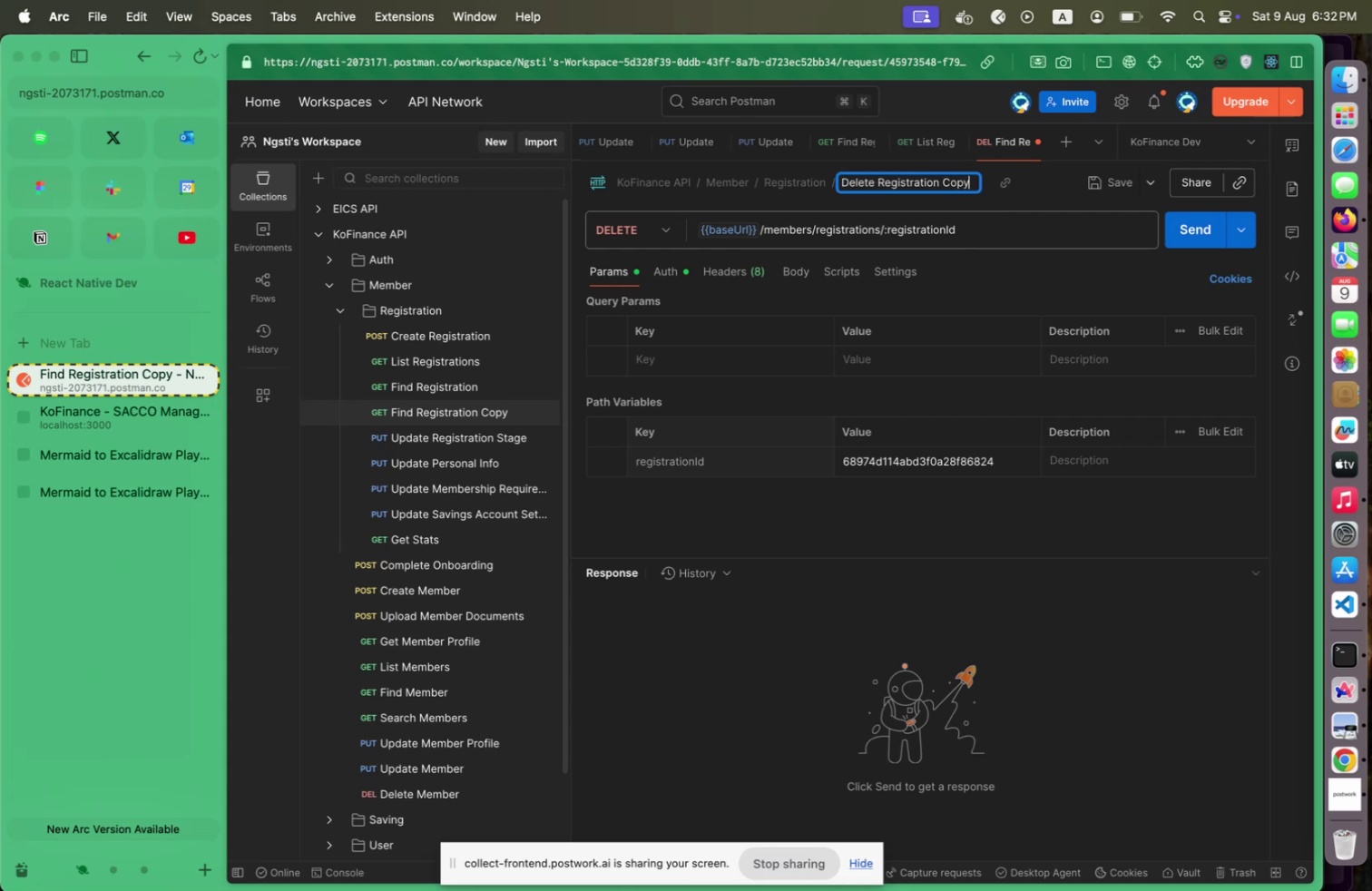 
key(Shift+ArrowLeft)
 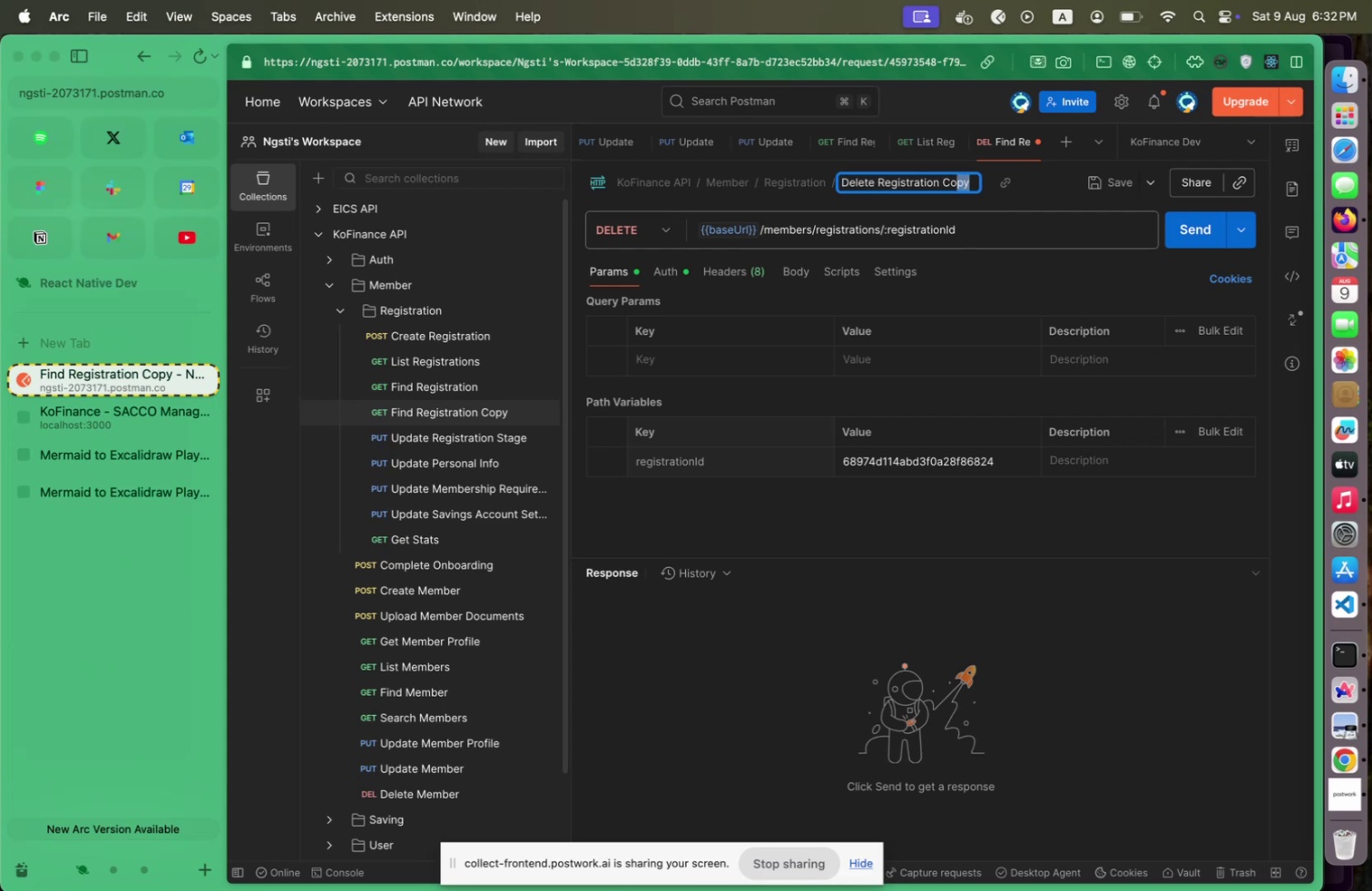 
key(Shift+ArrowLeft)
 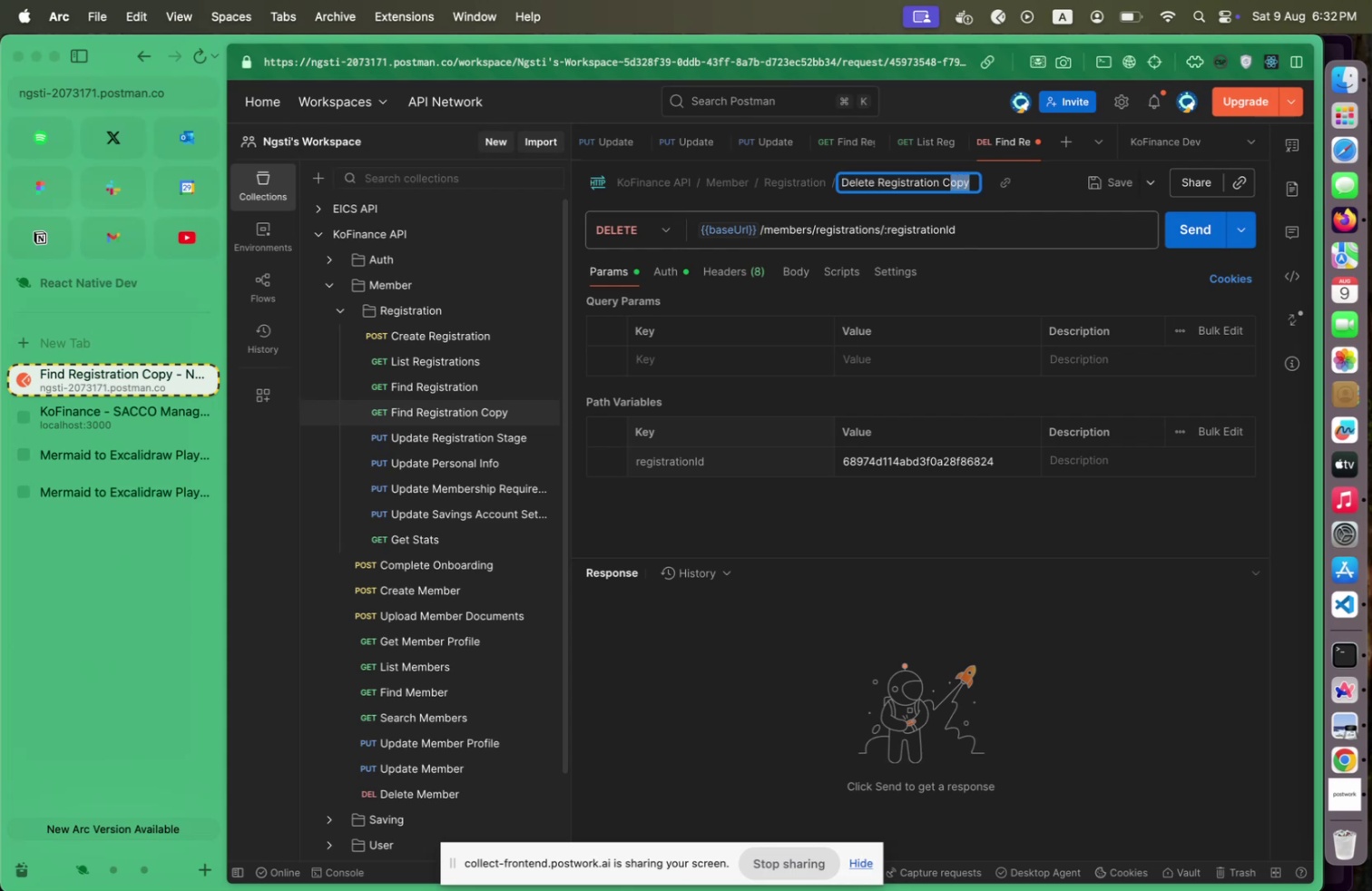 
key(Shift+ArrowLeft)
 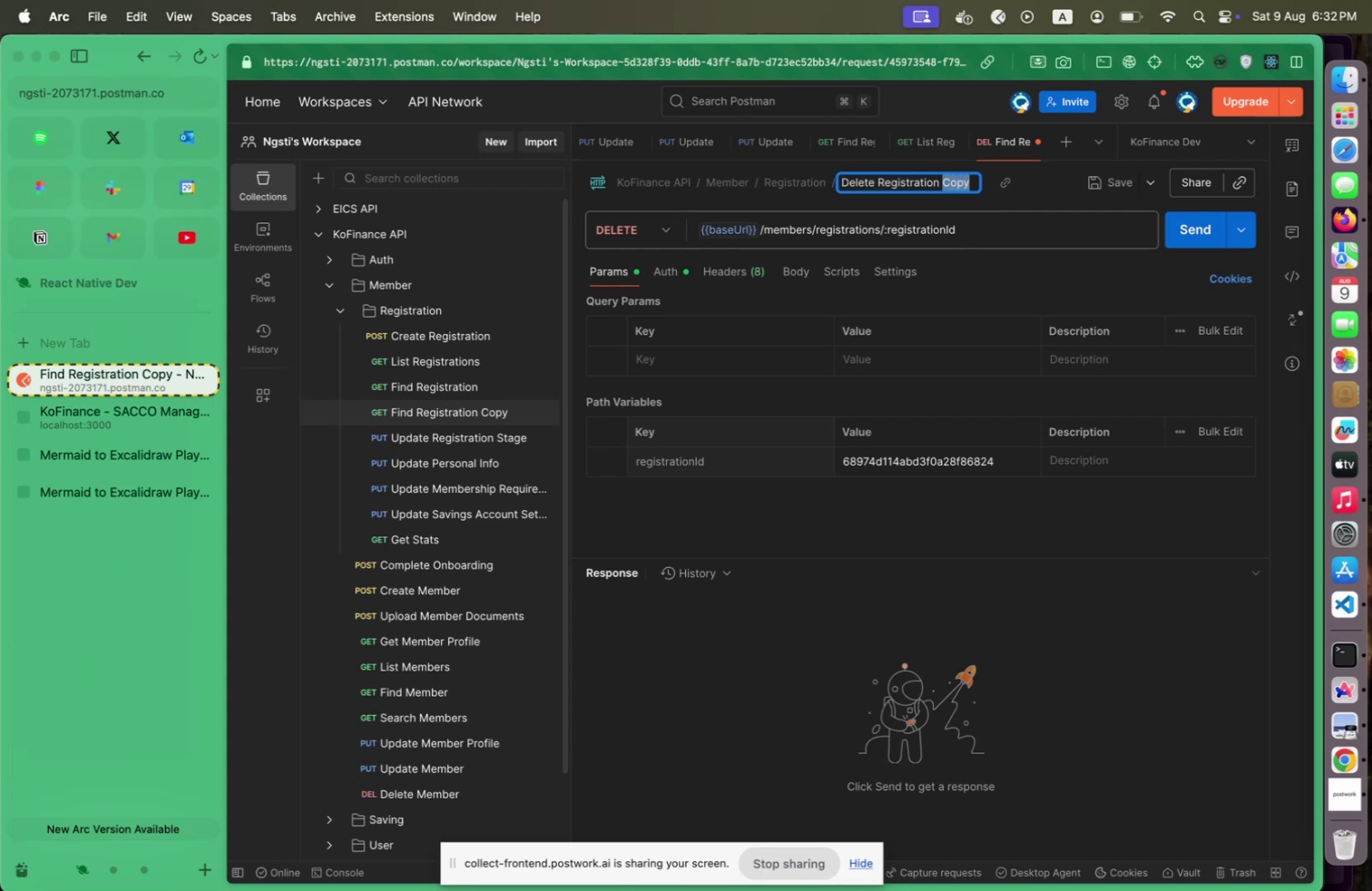 
key(Shift+ArrowLeft)
 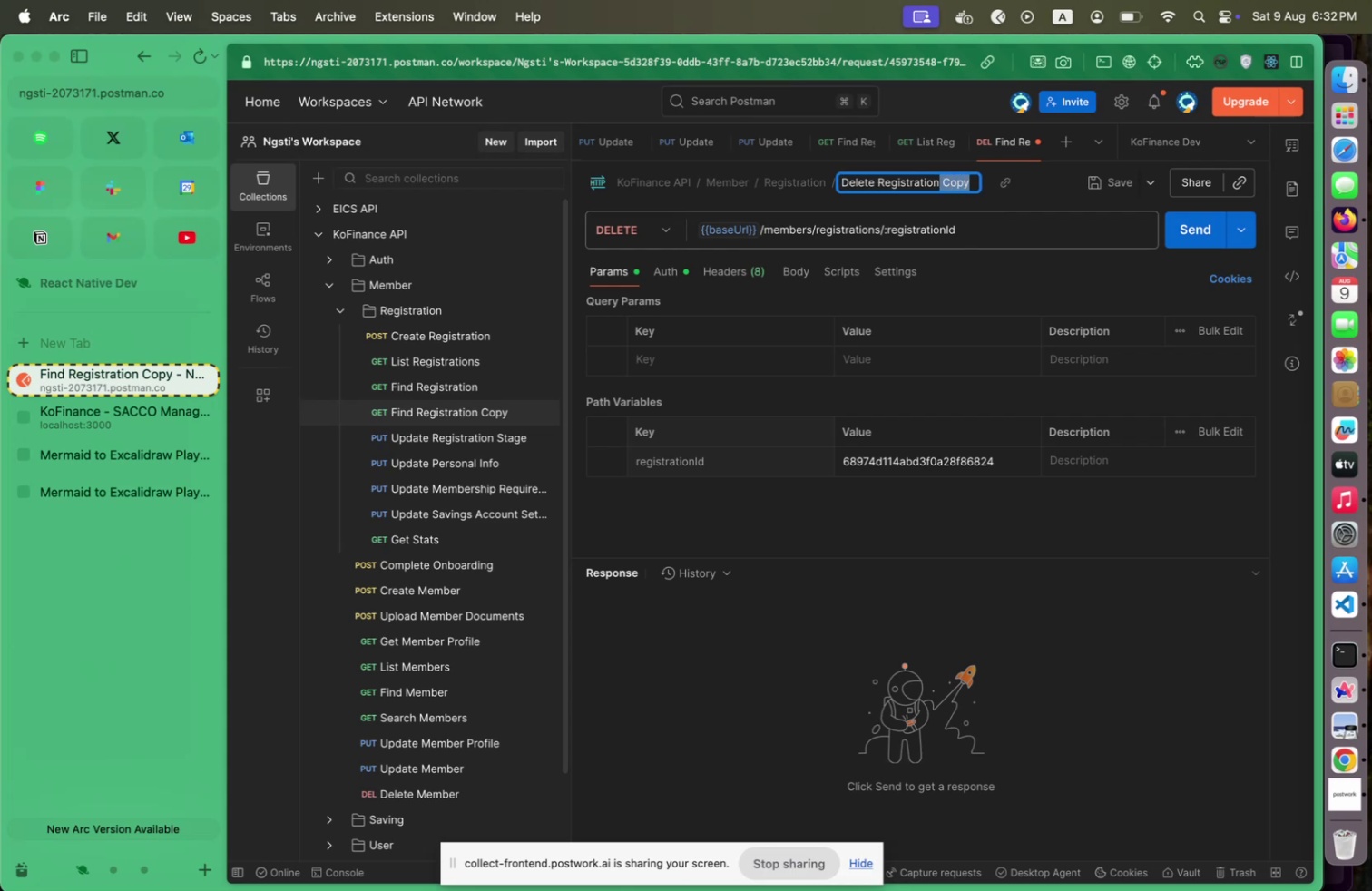 
key(Shift+ArrowLeft)
 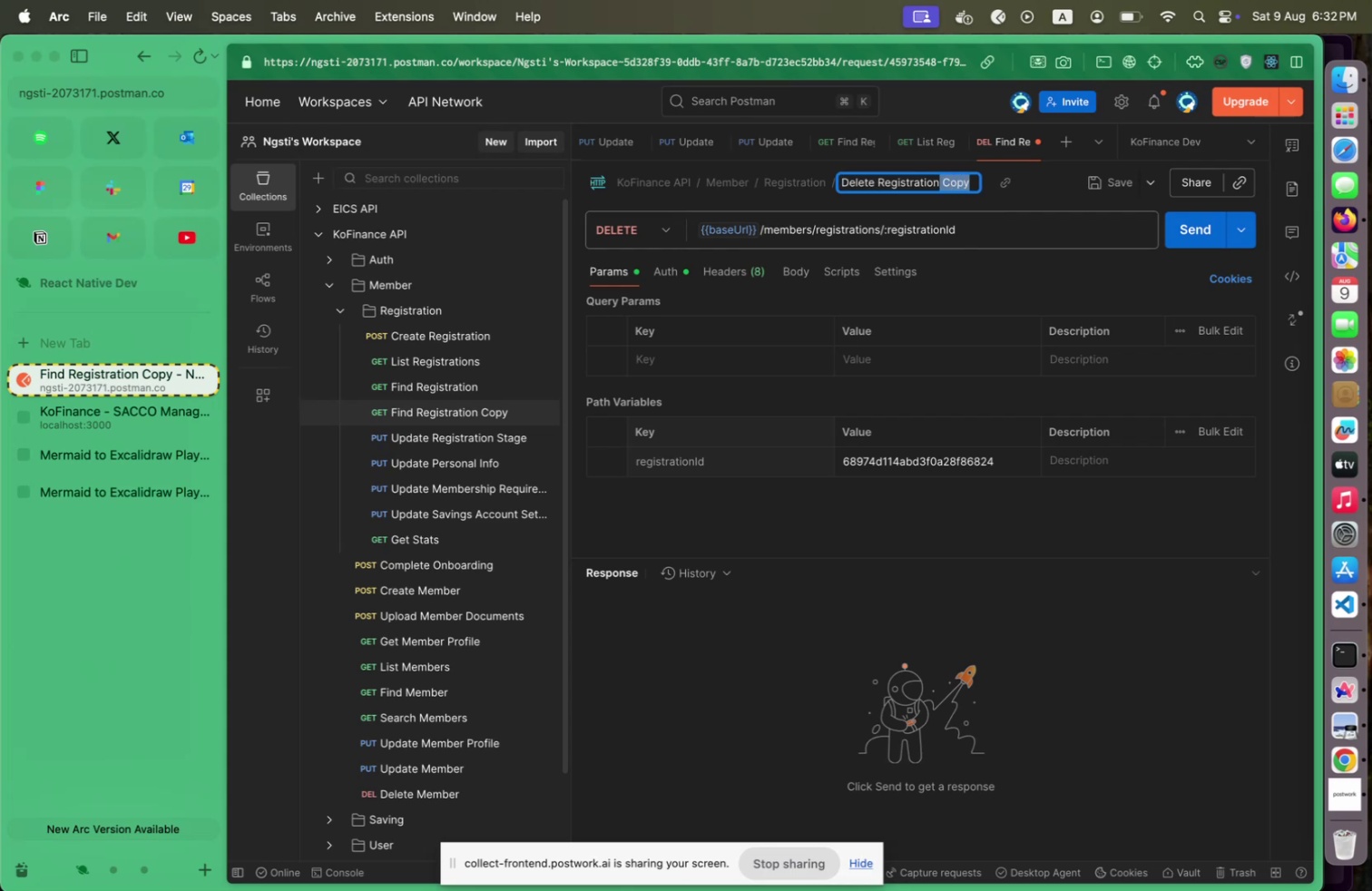 
key(Backspace)
 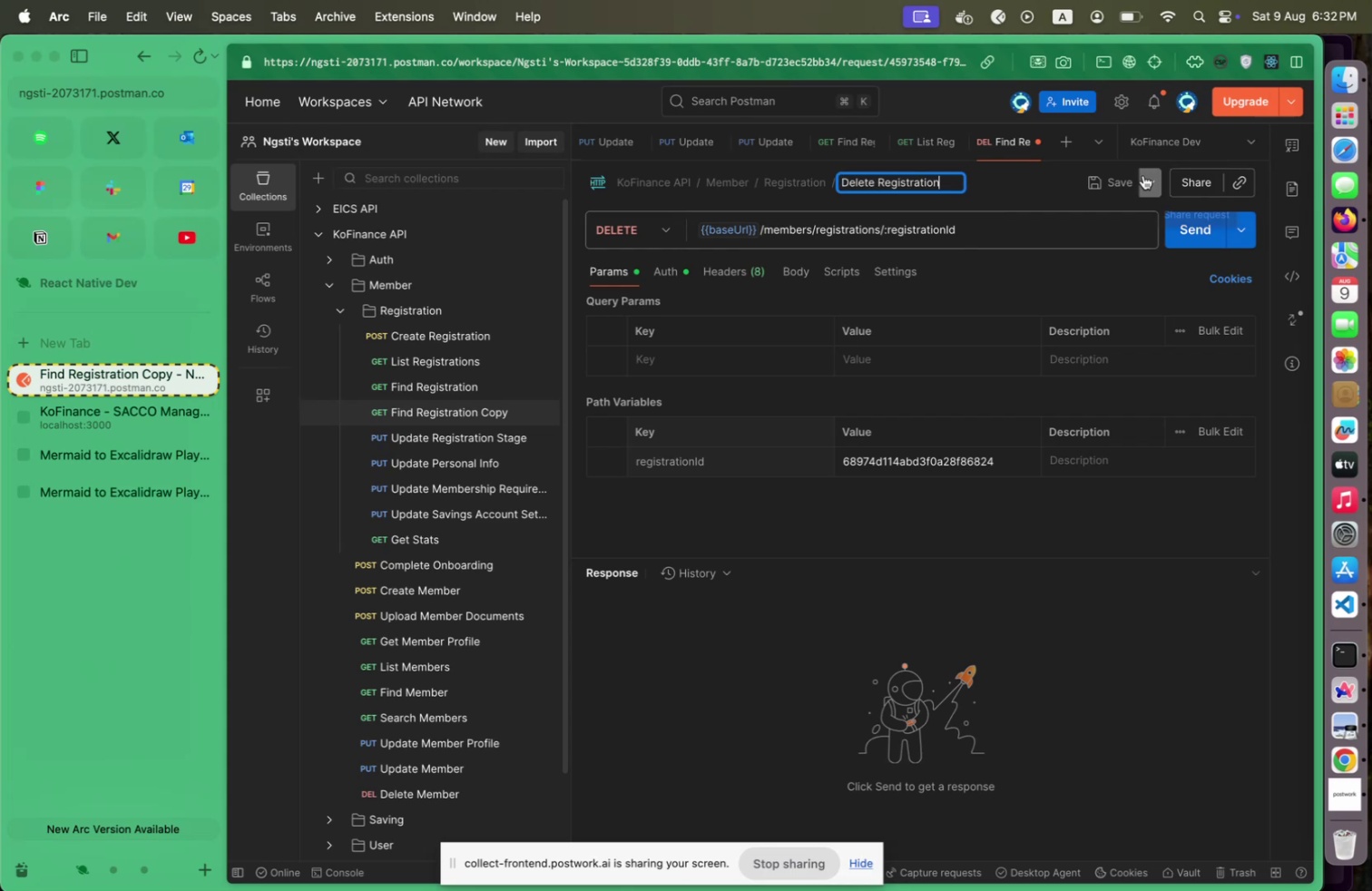 
left_click([1125, 179])
 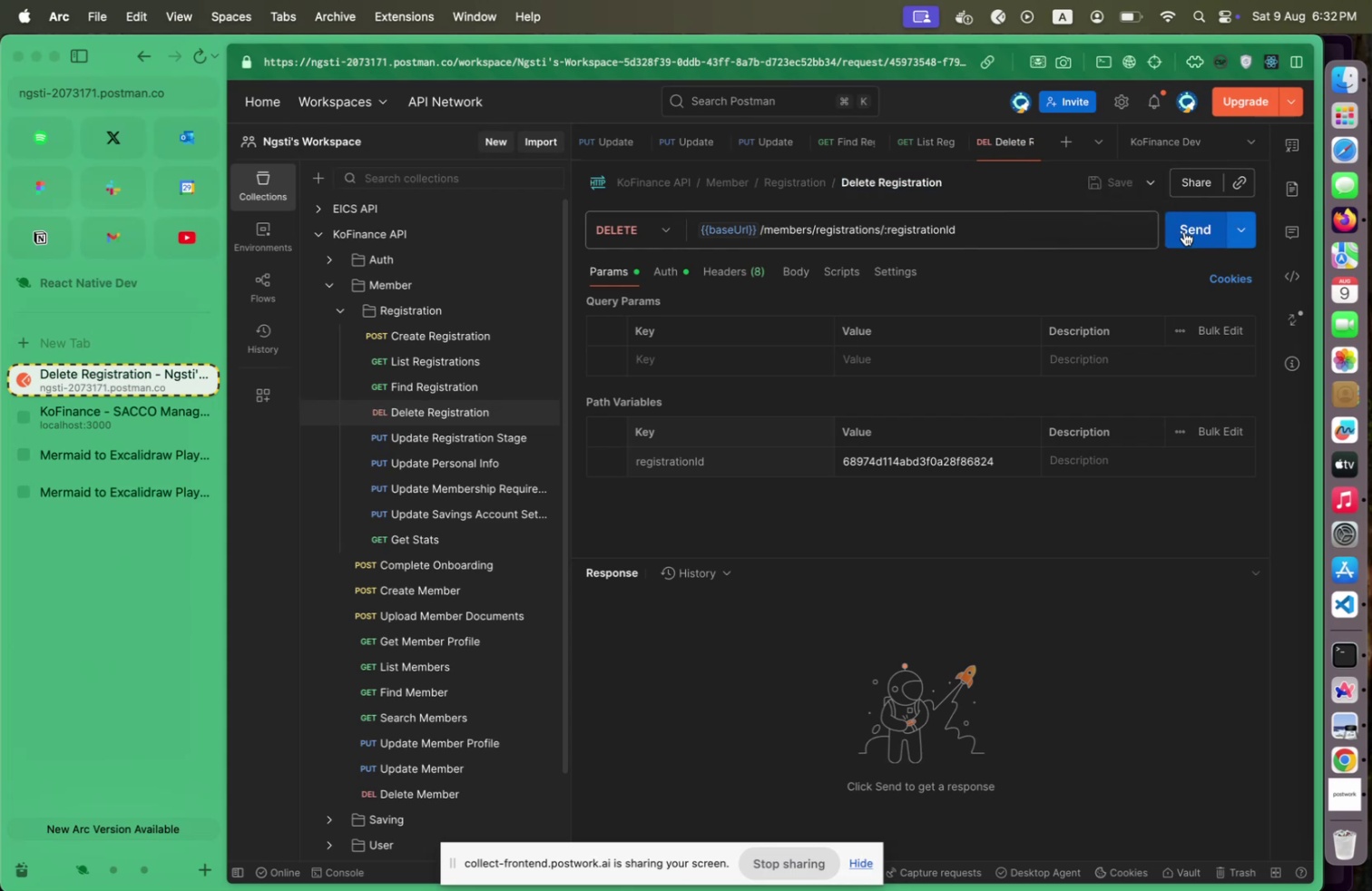 
left_click([1184, 231])
 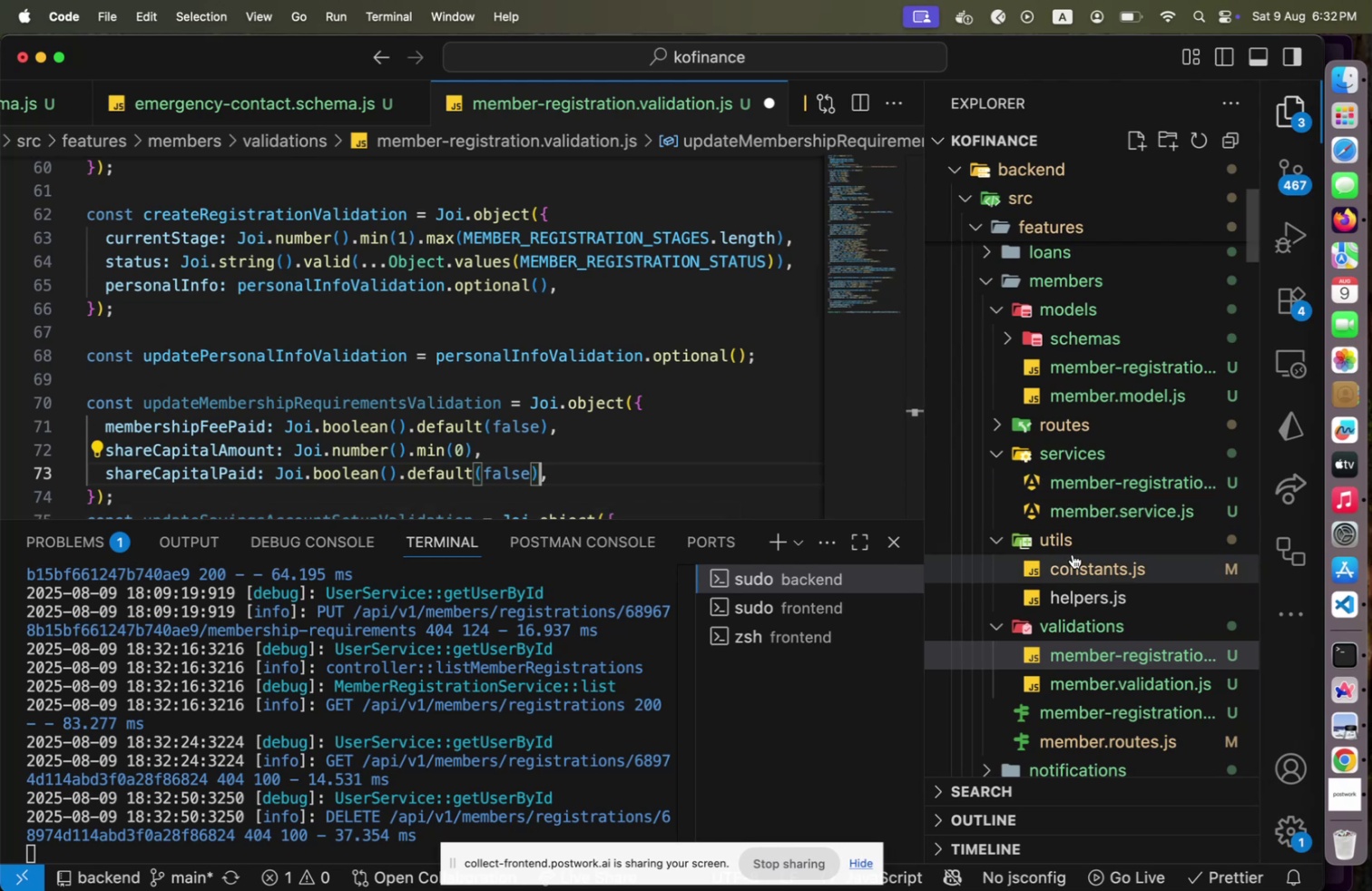 
wait(5.44)
 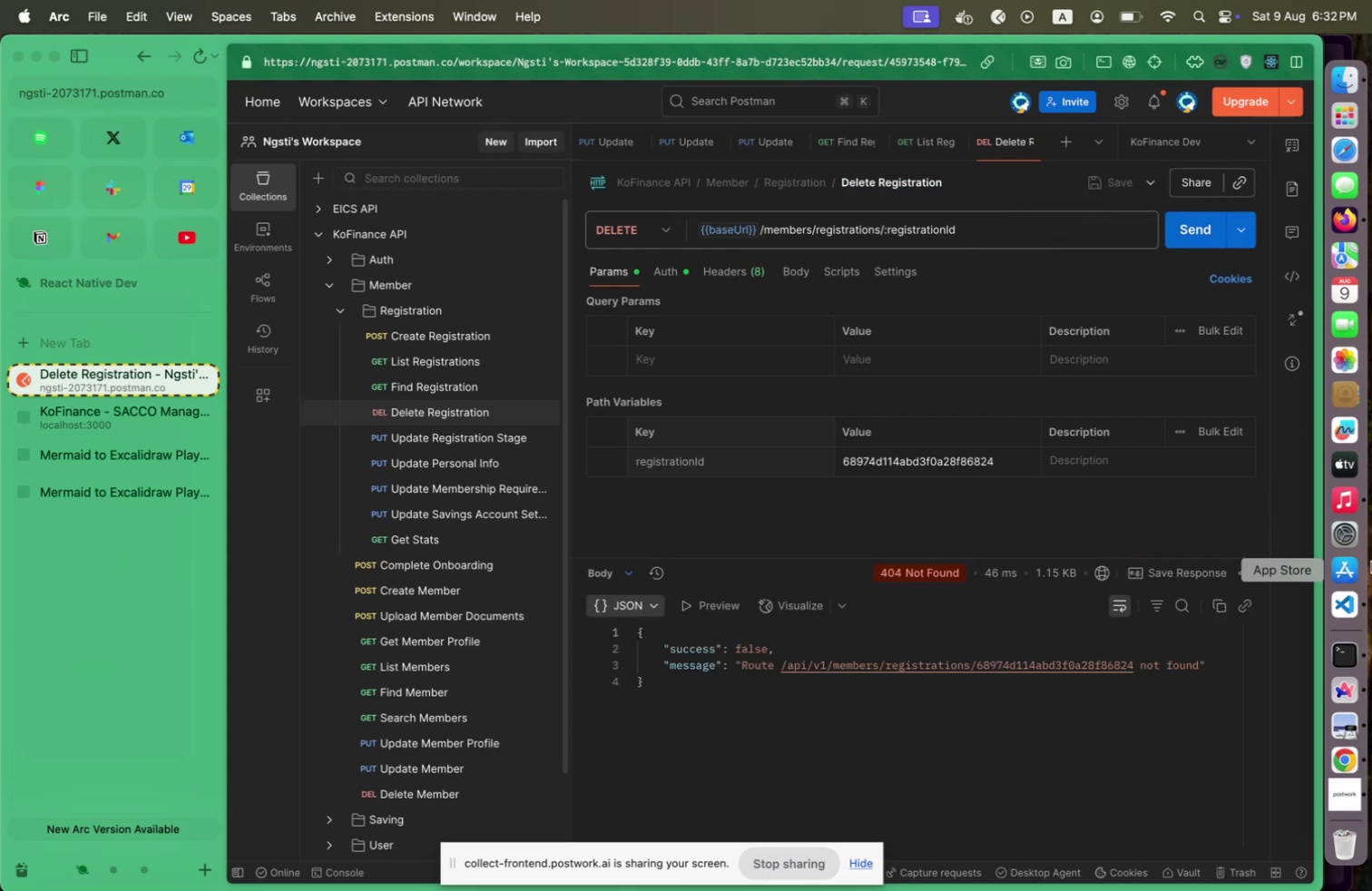 
scroll: coordinate [1047, 467], scroll_direction: down, amount: 3.0
 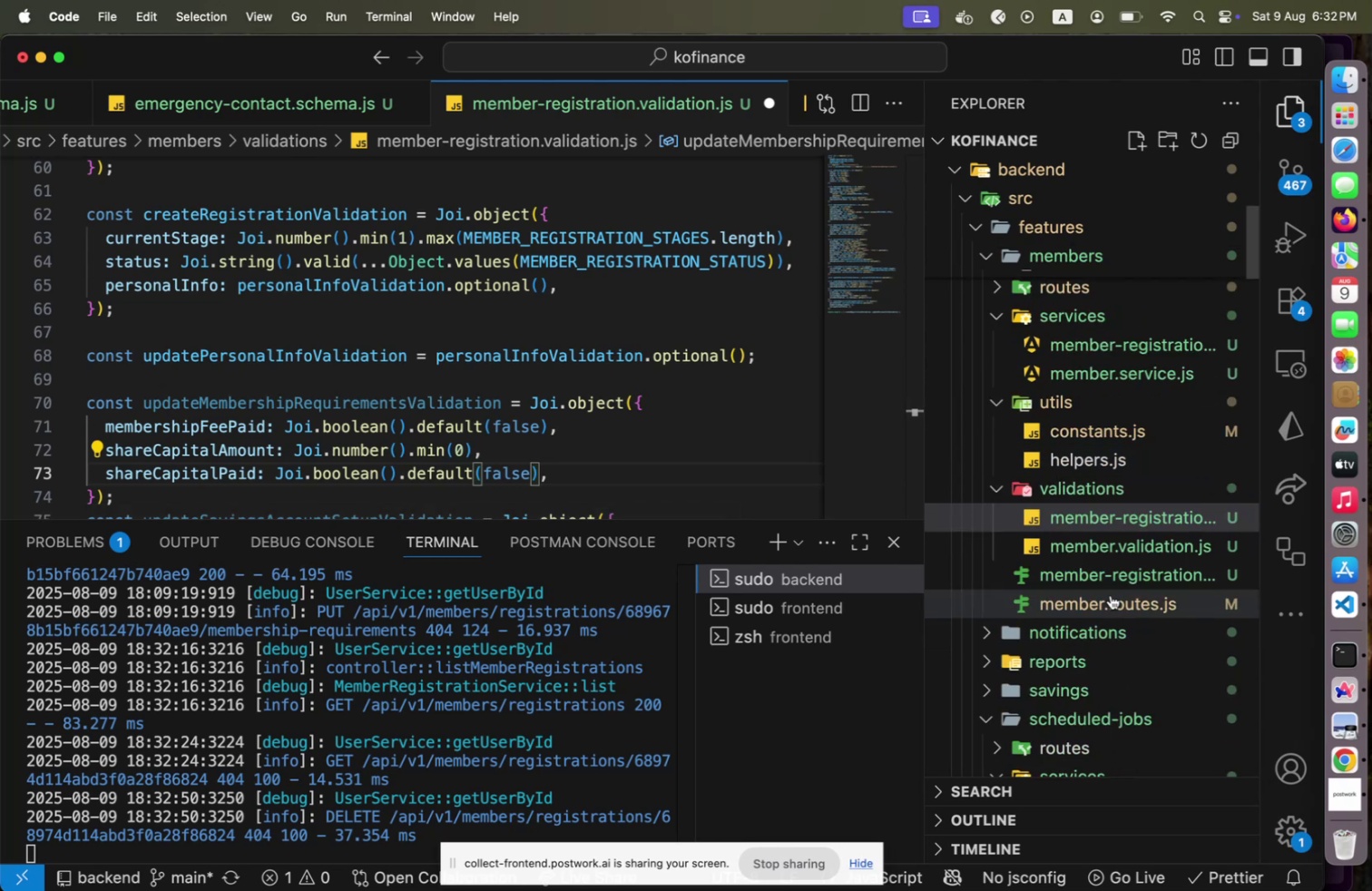 
left_click([1110, 596])
 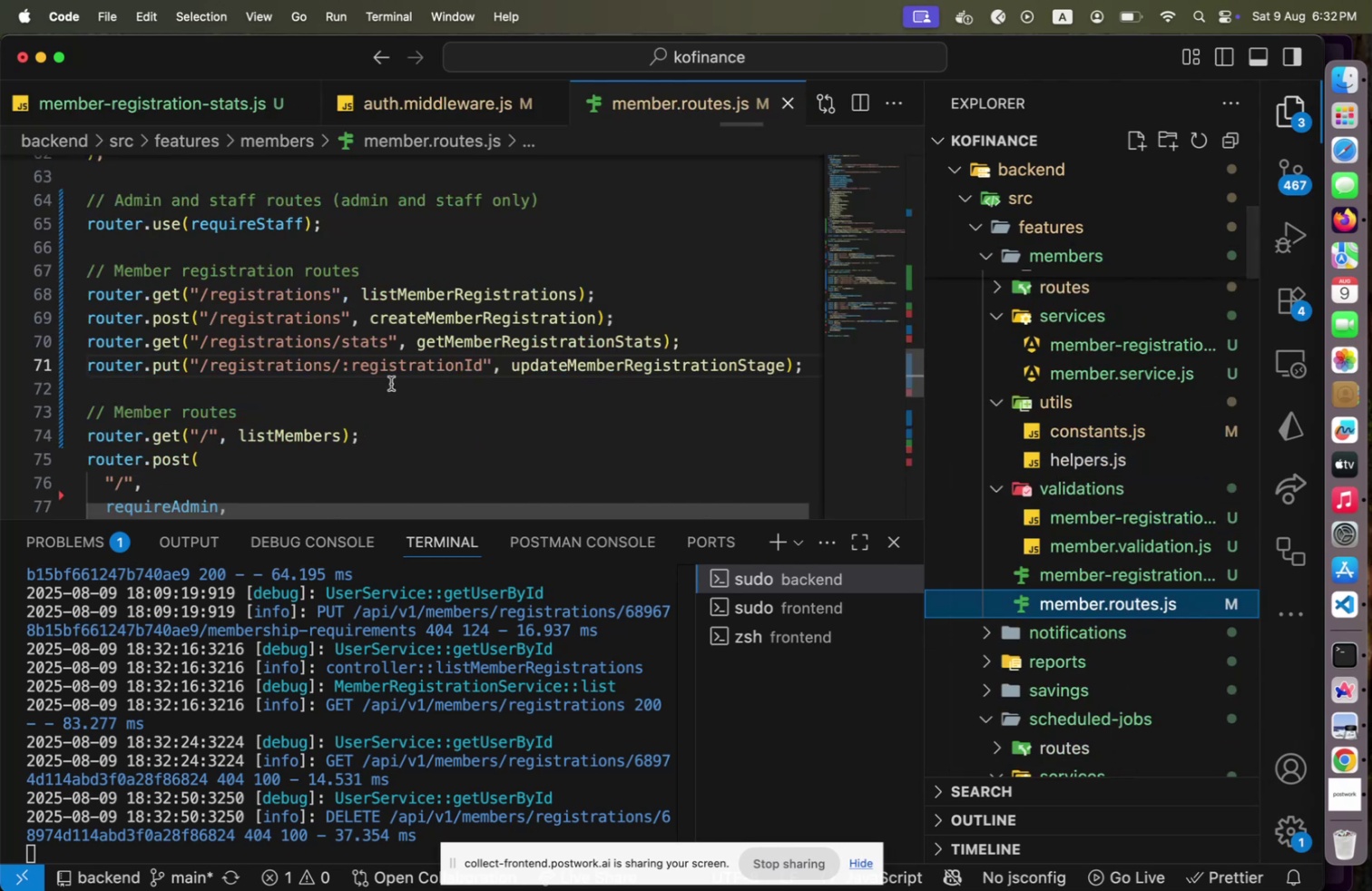 
left_click([391, 383])
 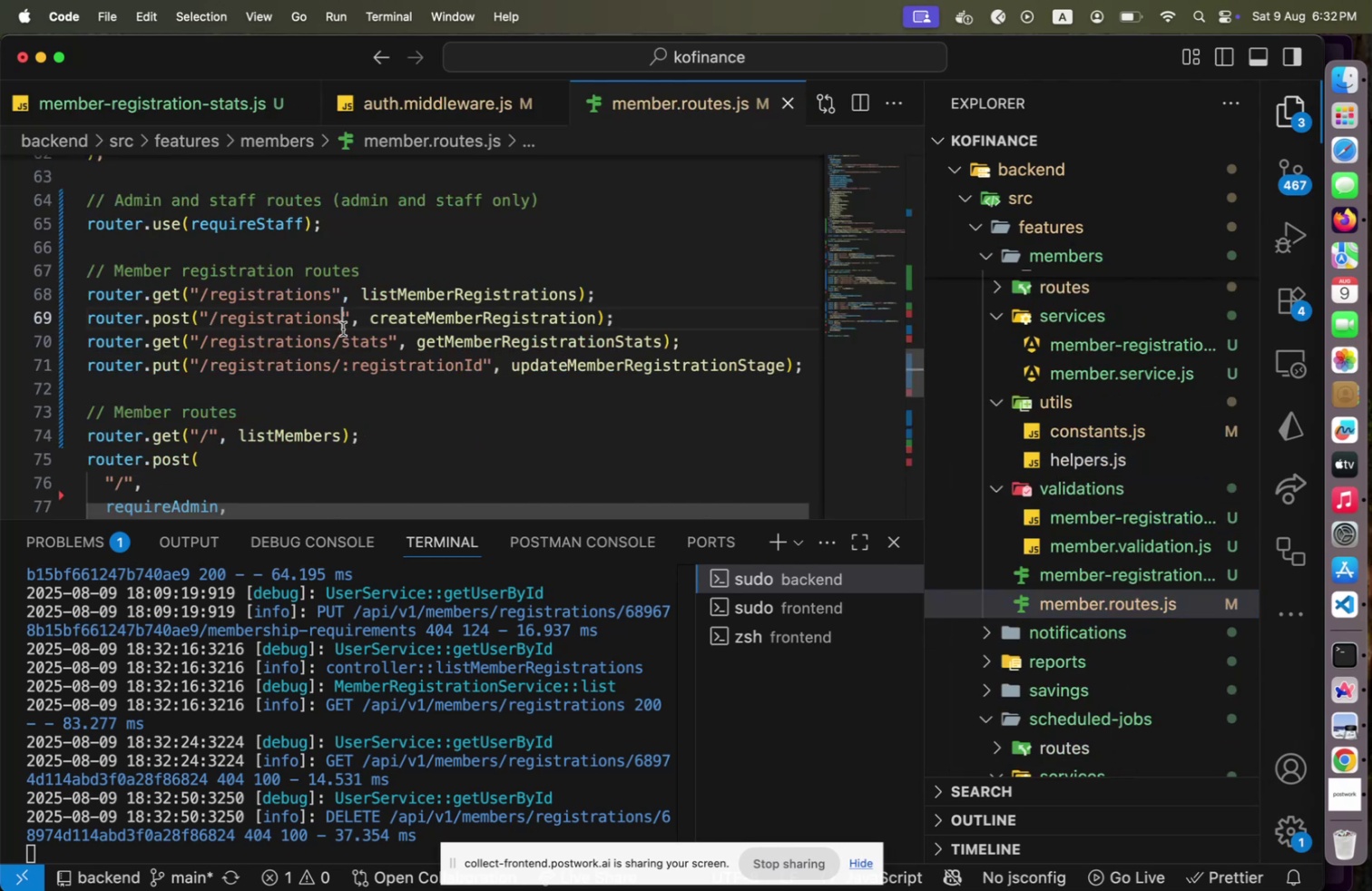 
left_click([343, 328])
 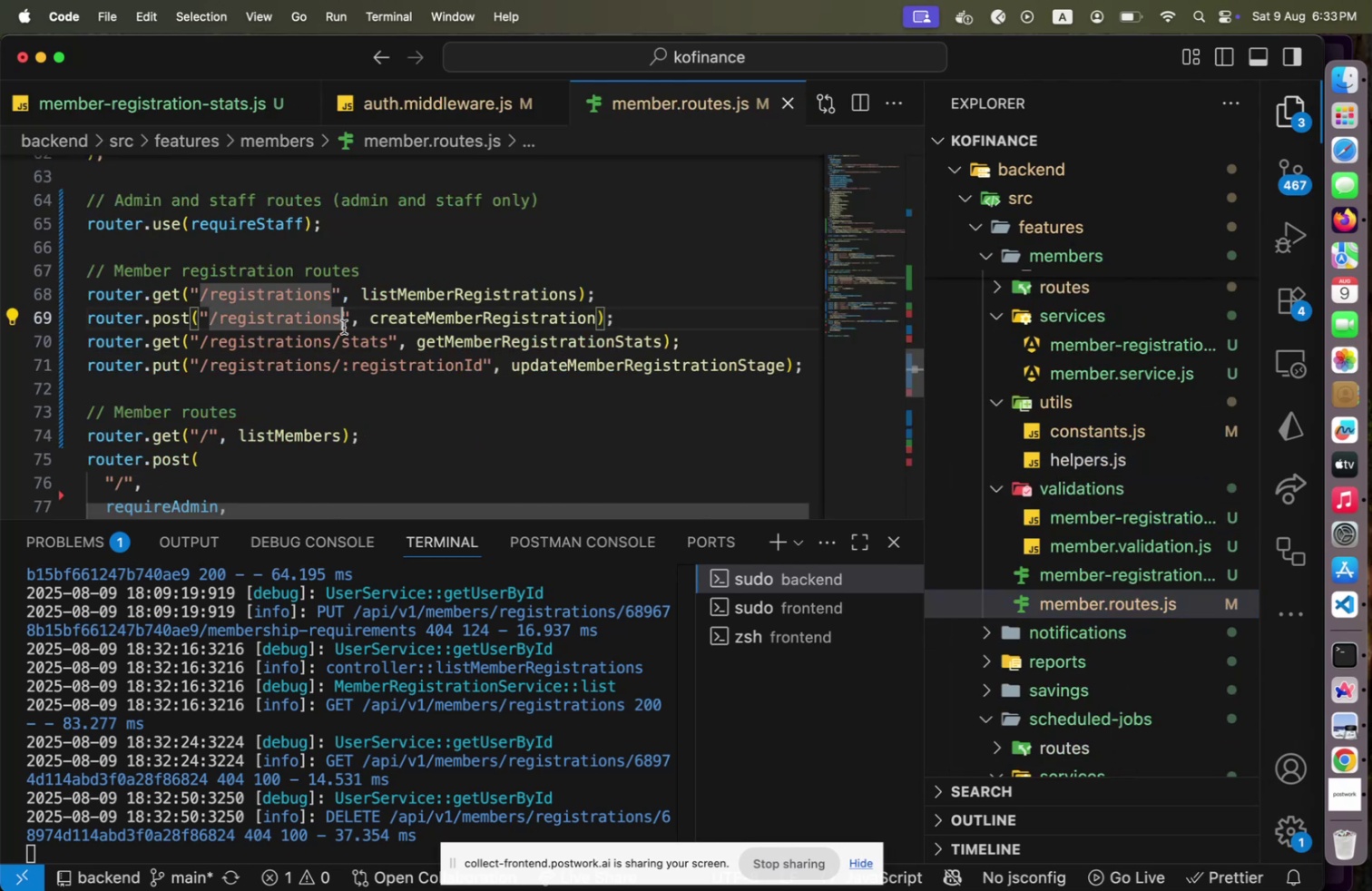 
key(ArrowUp)
 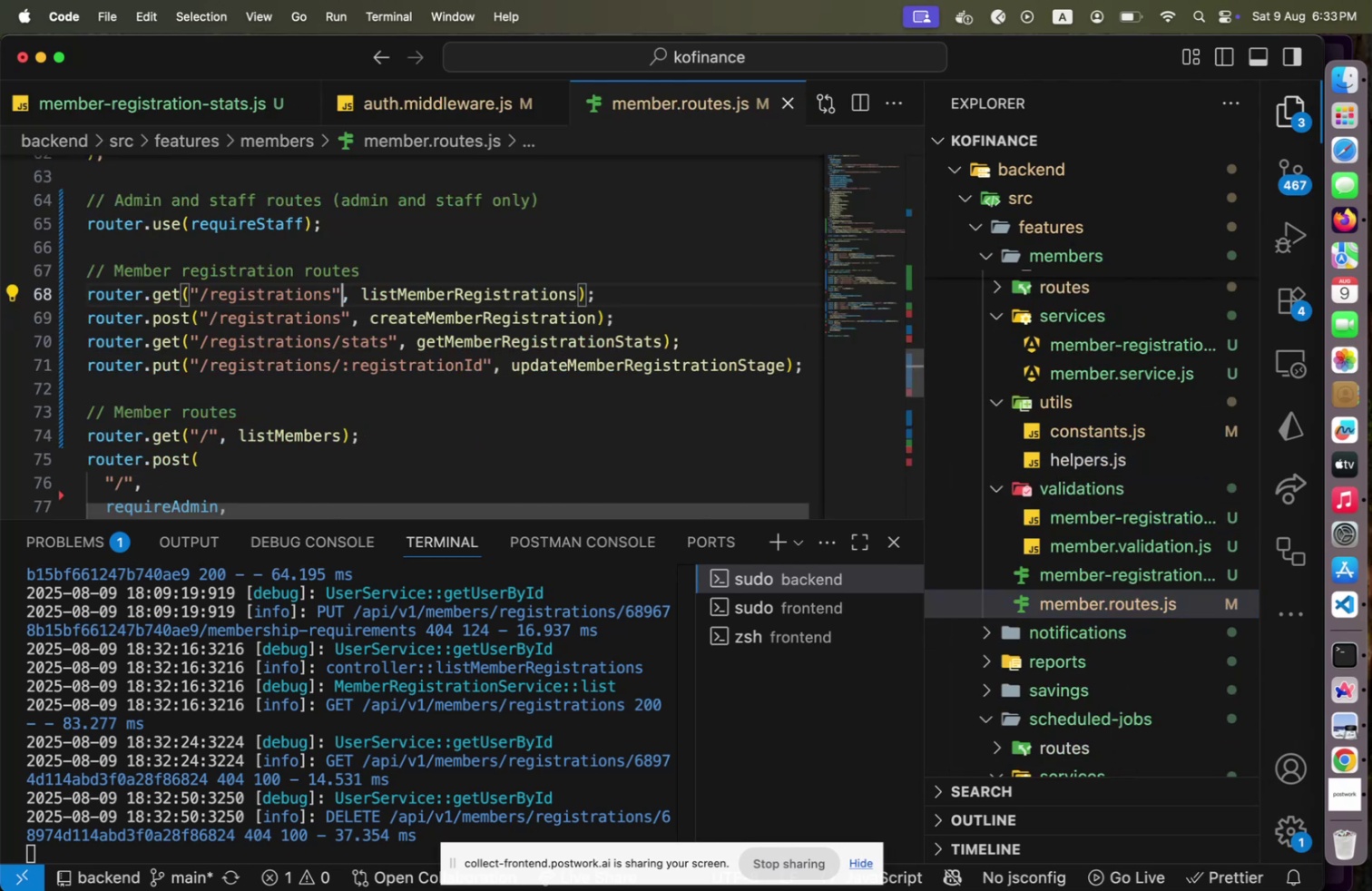 
key(Alt+Shift+OptionLeft)
 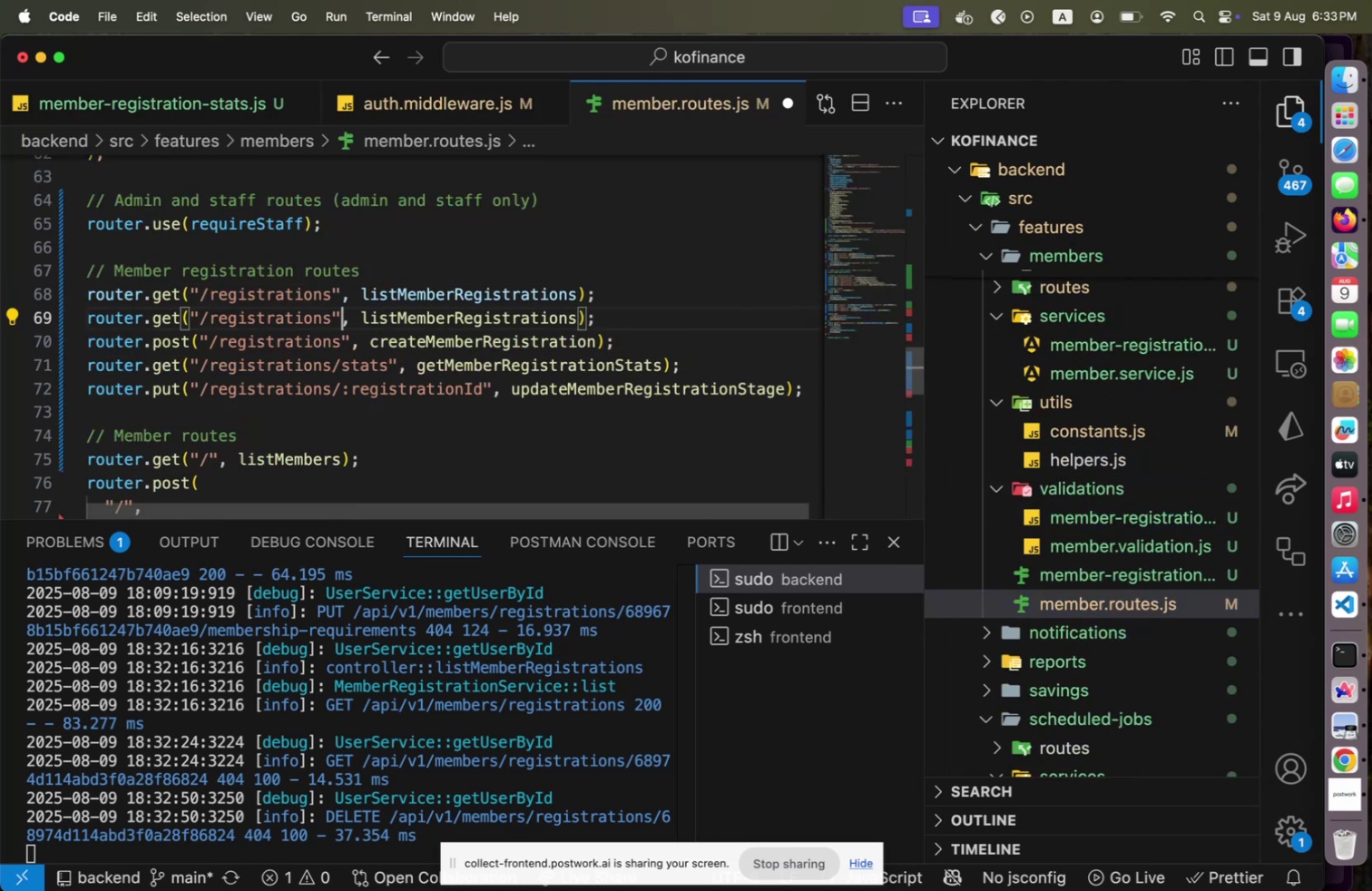 
key(Alt+Shift+ArrowDown)
 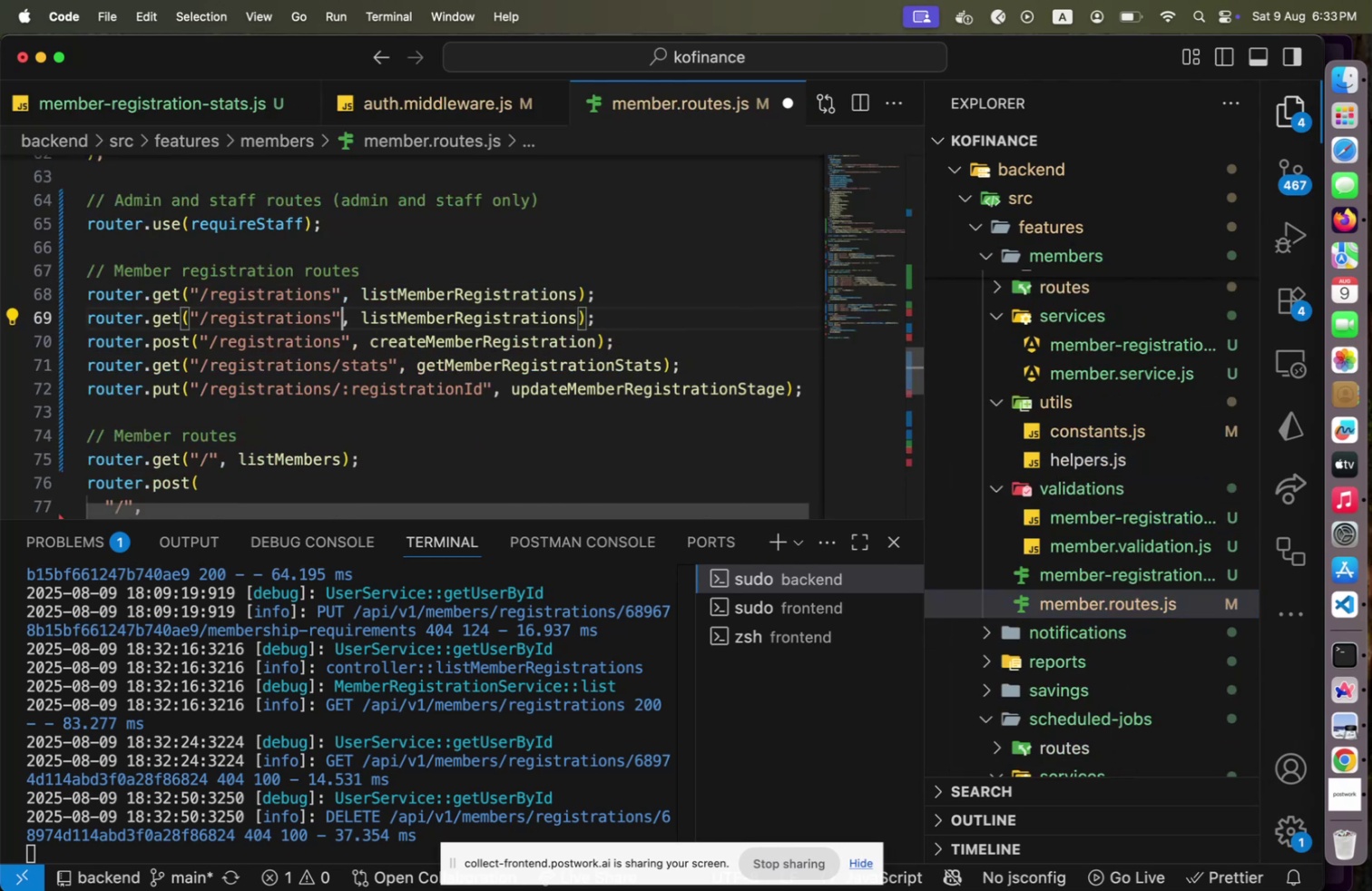 
key(Alt+ArrowDown)
 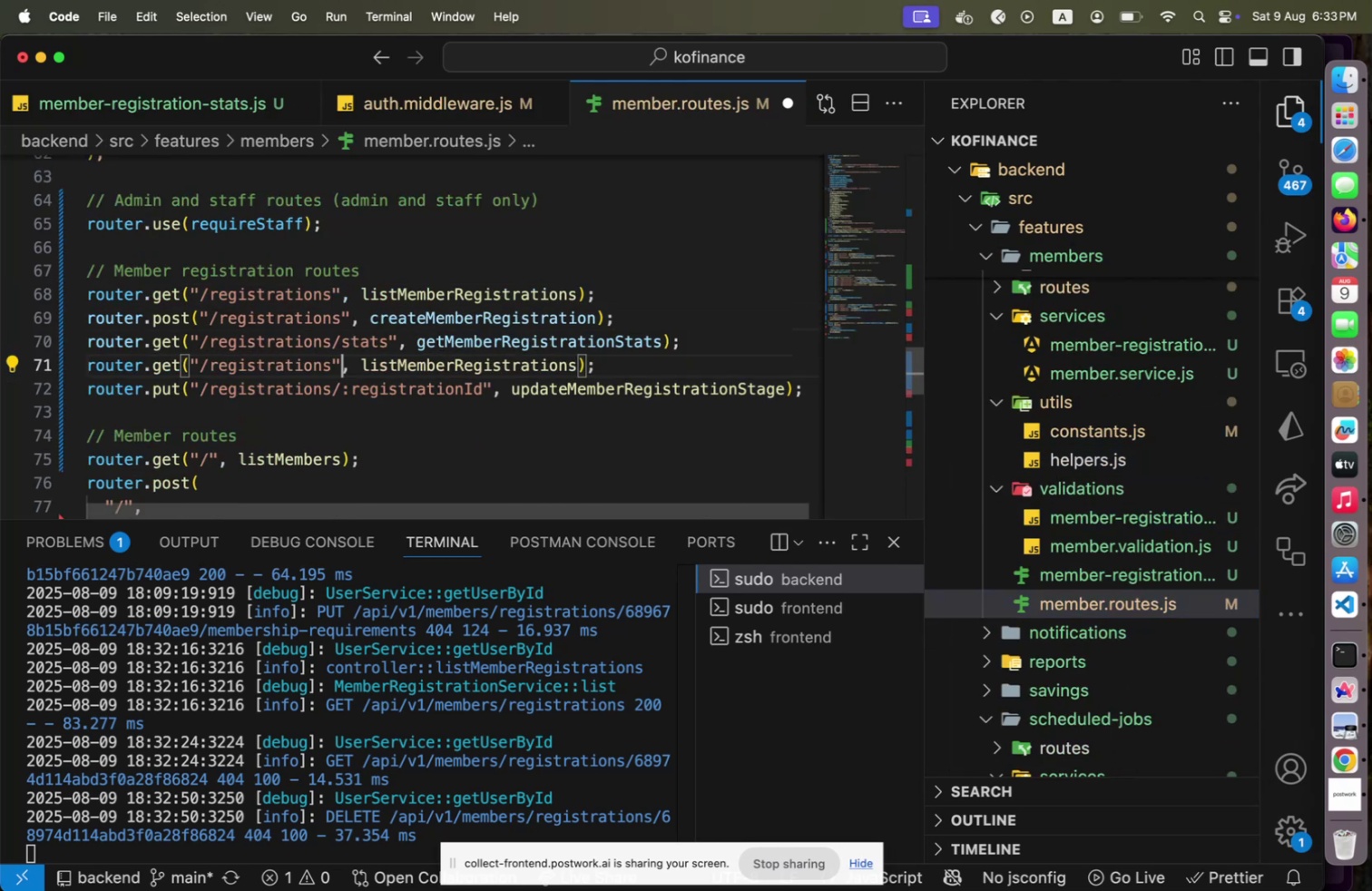 
key(Alt+ArrowDown)
 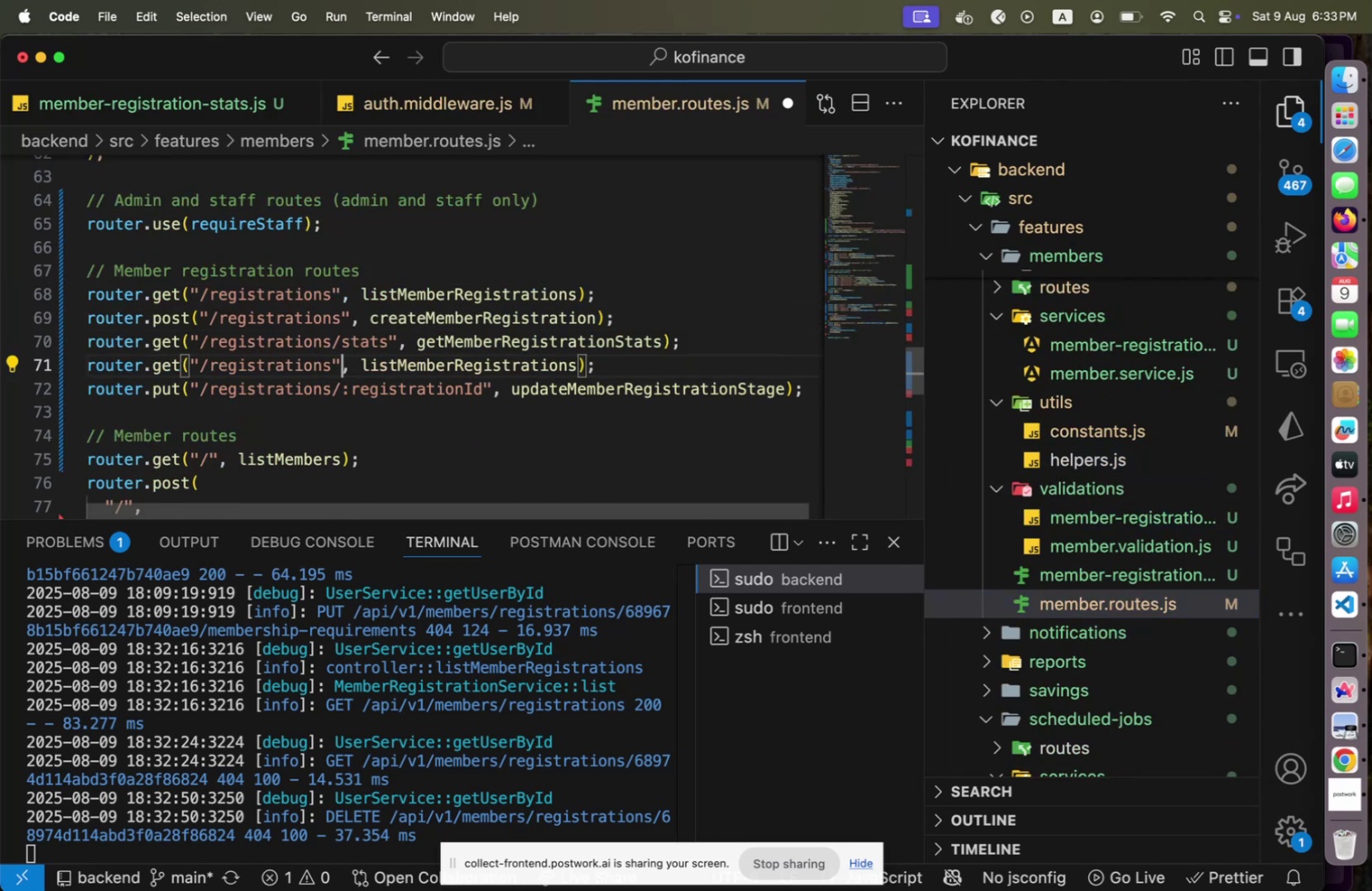 
key(Alt+ArrowUp)
 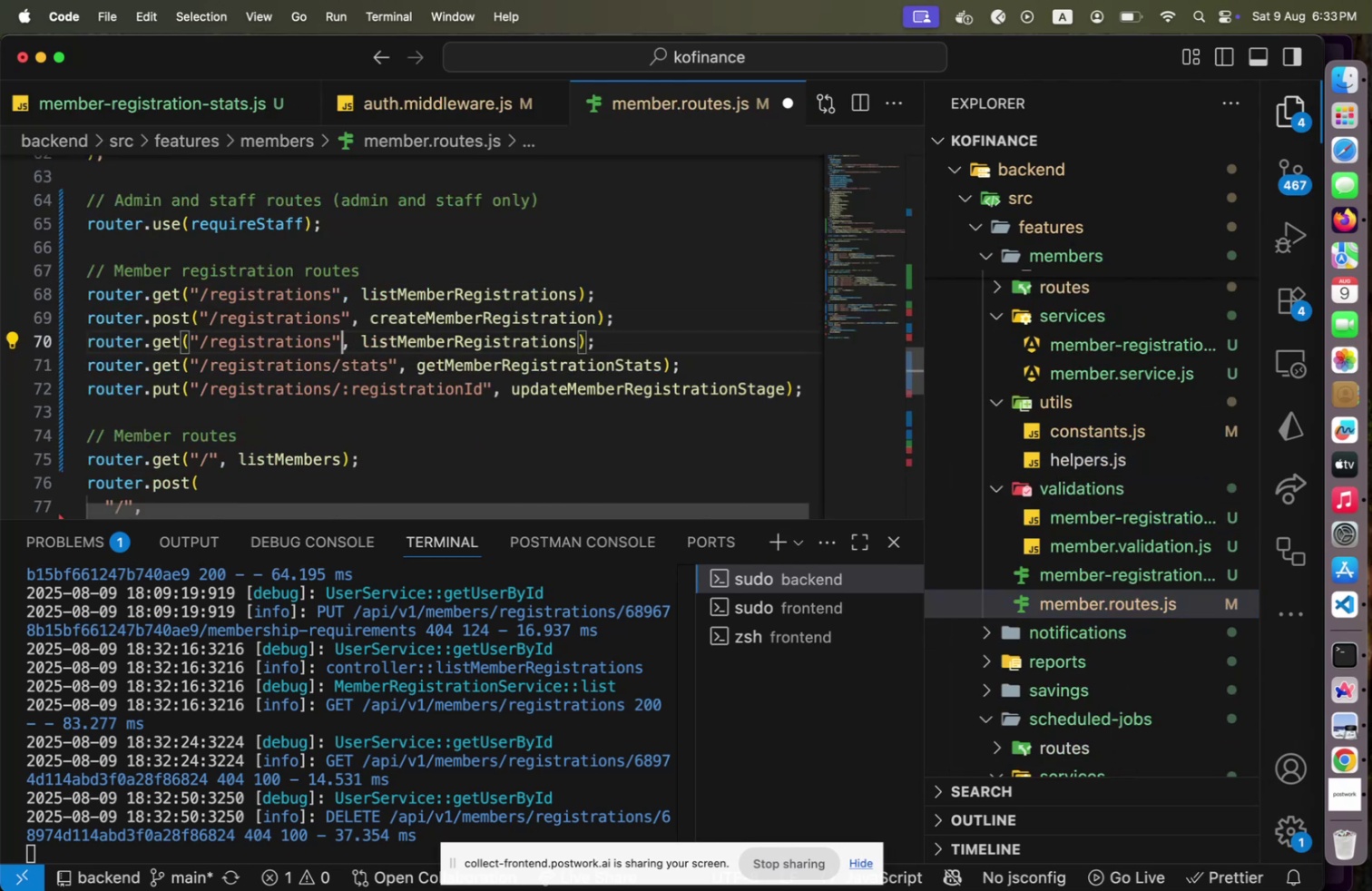 
key(ArrowLeft)
 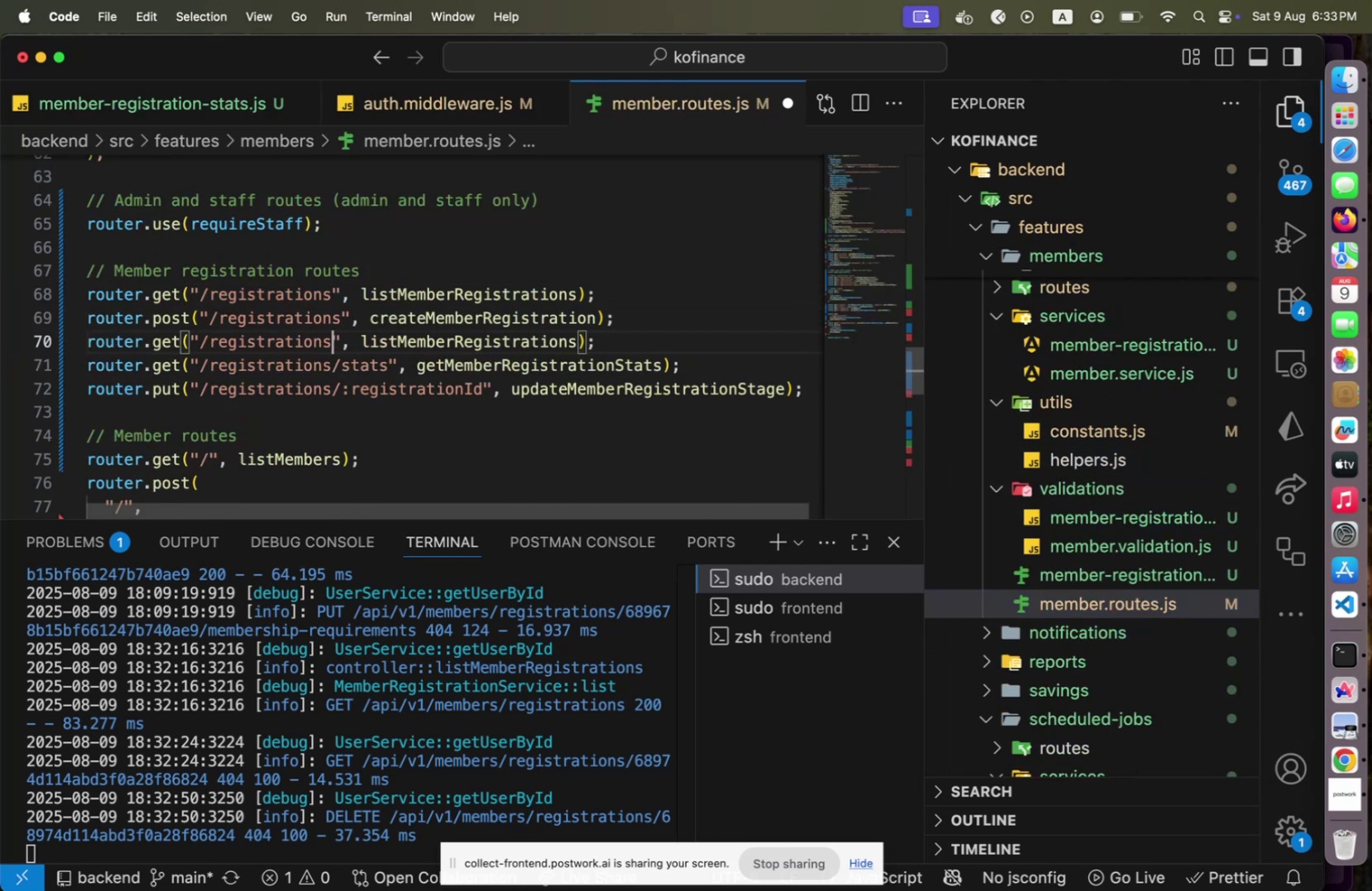 
type(/L)
key(Backspace)
type(Lre)
key(Backspace)
key(Backspace)
key(Backspace)
type(:registrationId)
 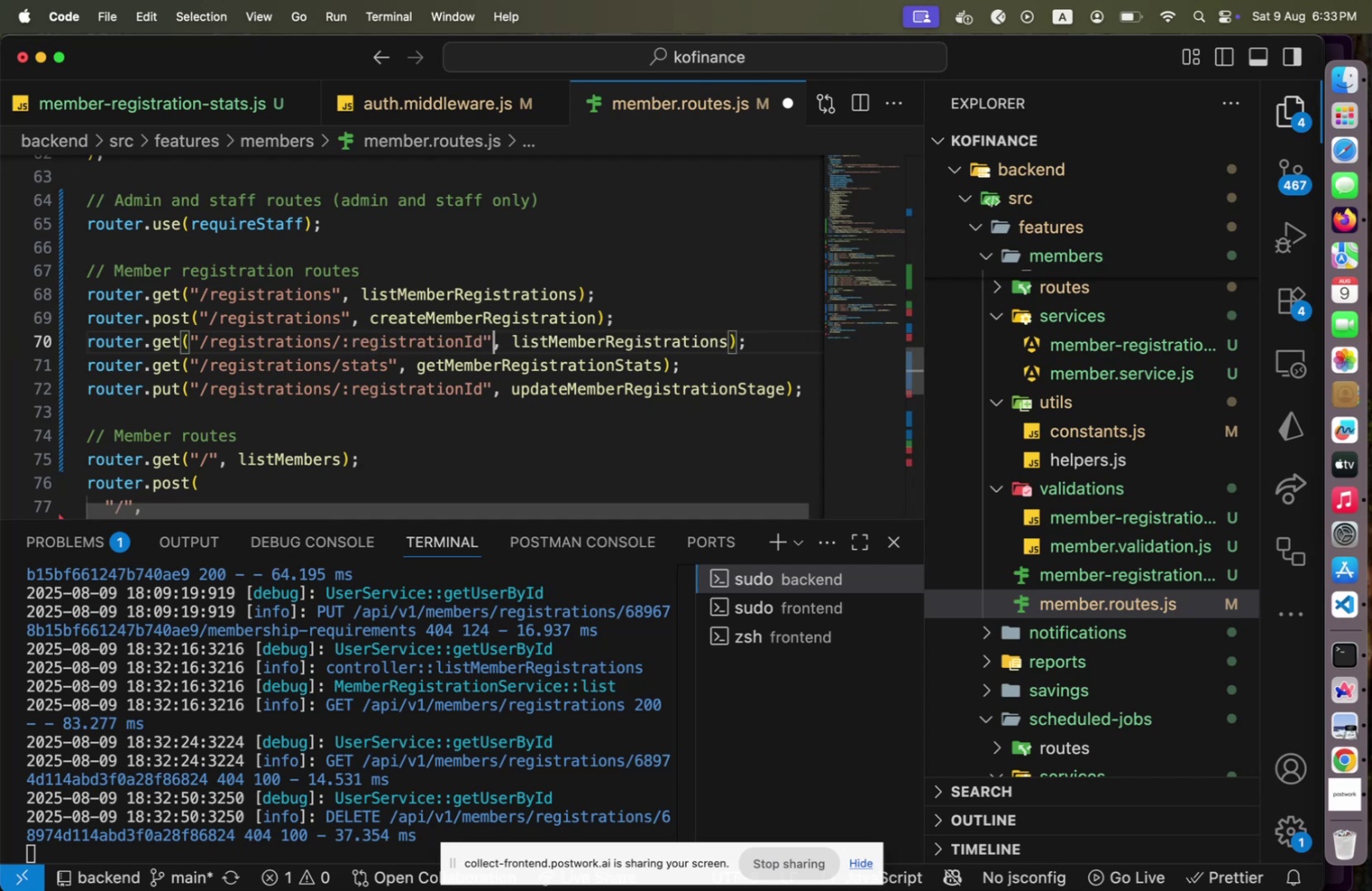 
 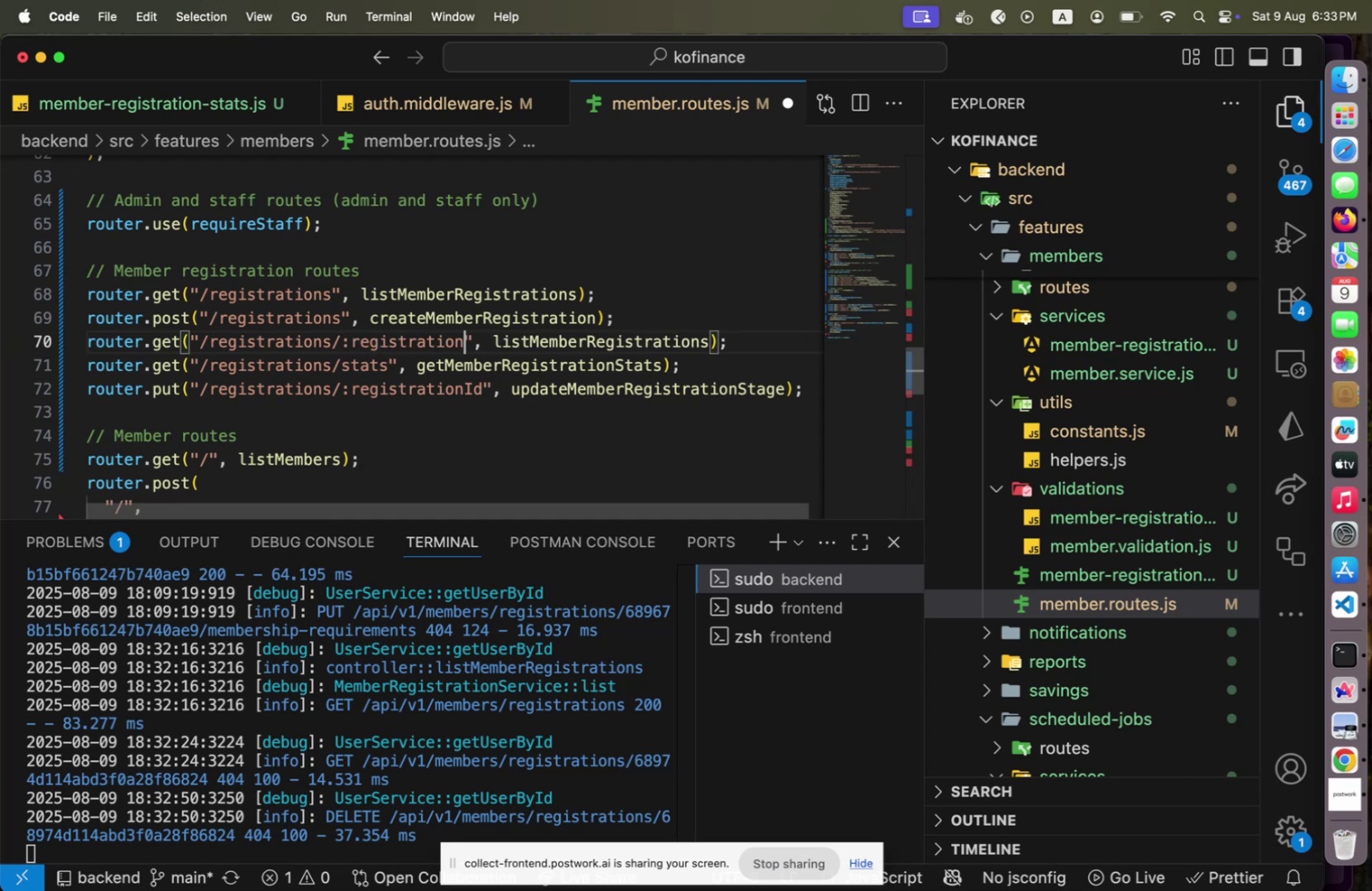 
key(ArrowRight)
 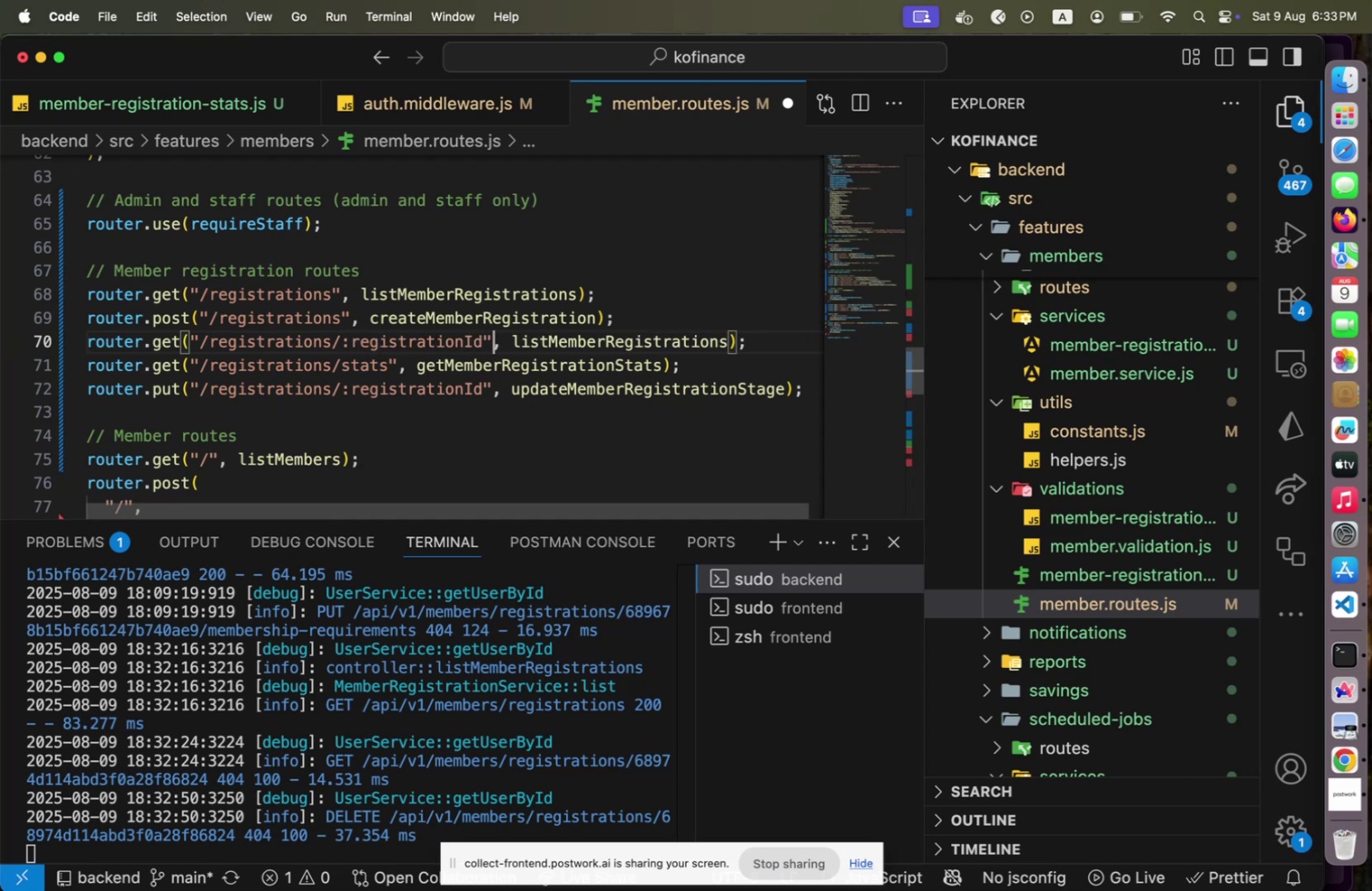 
key(ArrowDown)
 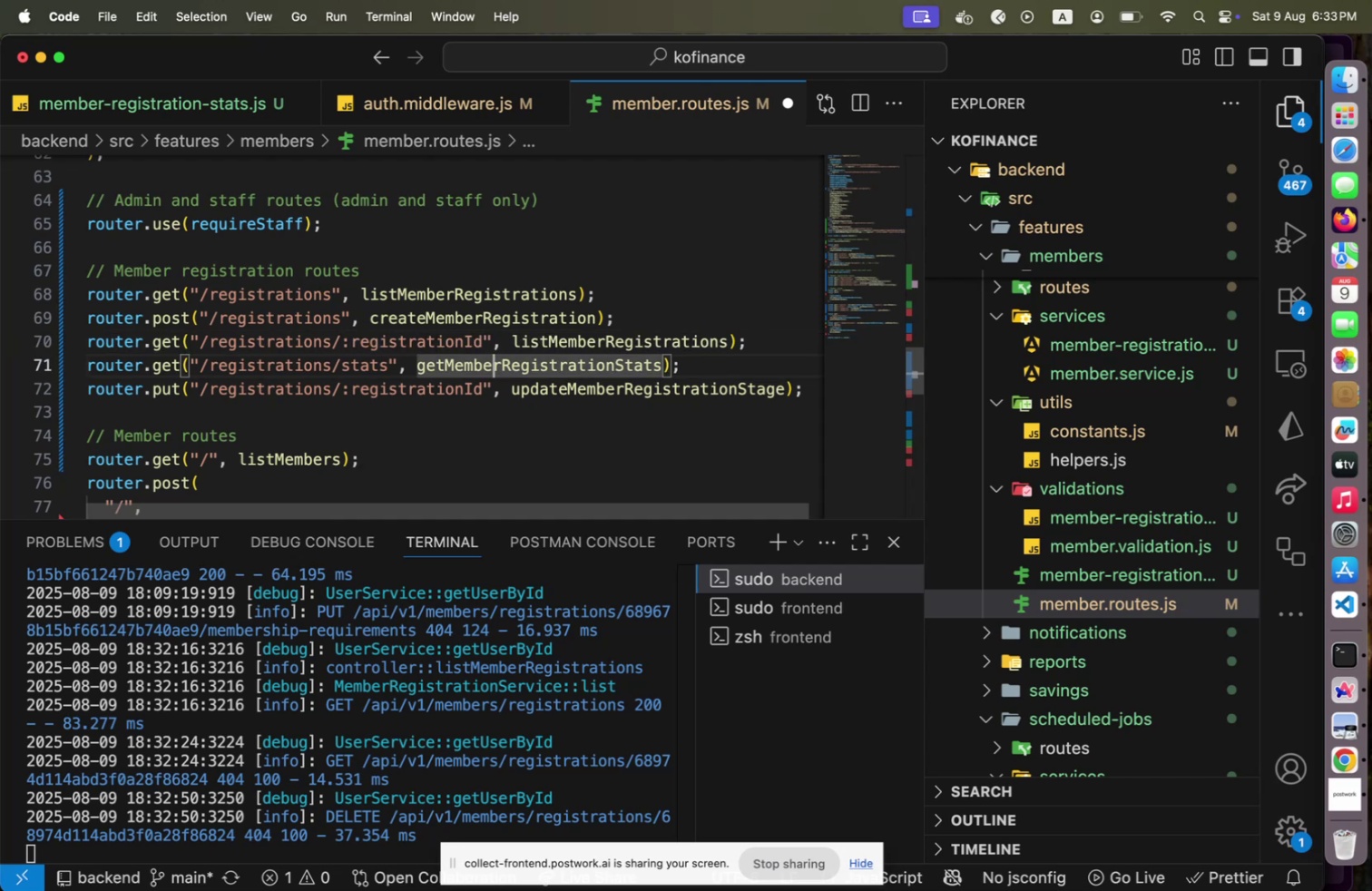 
key(ArrowUp)
 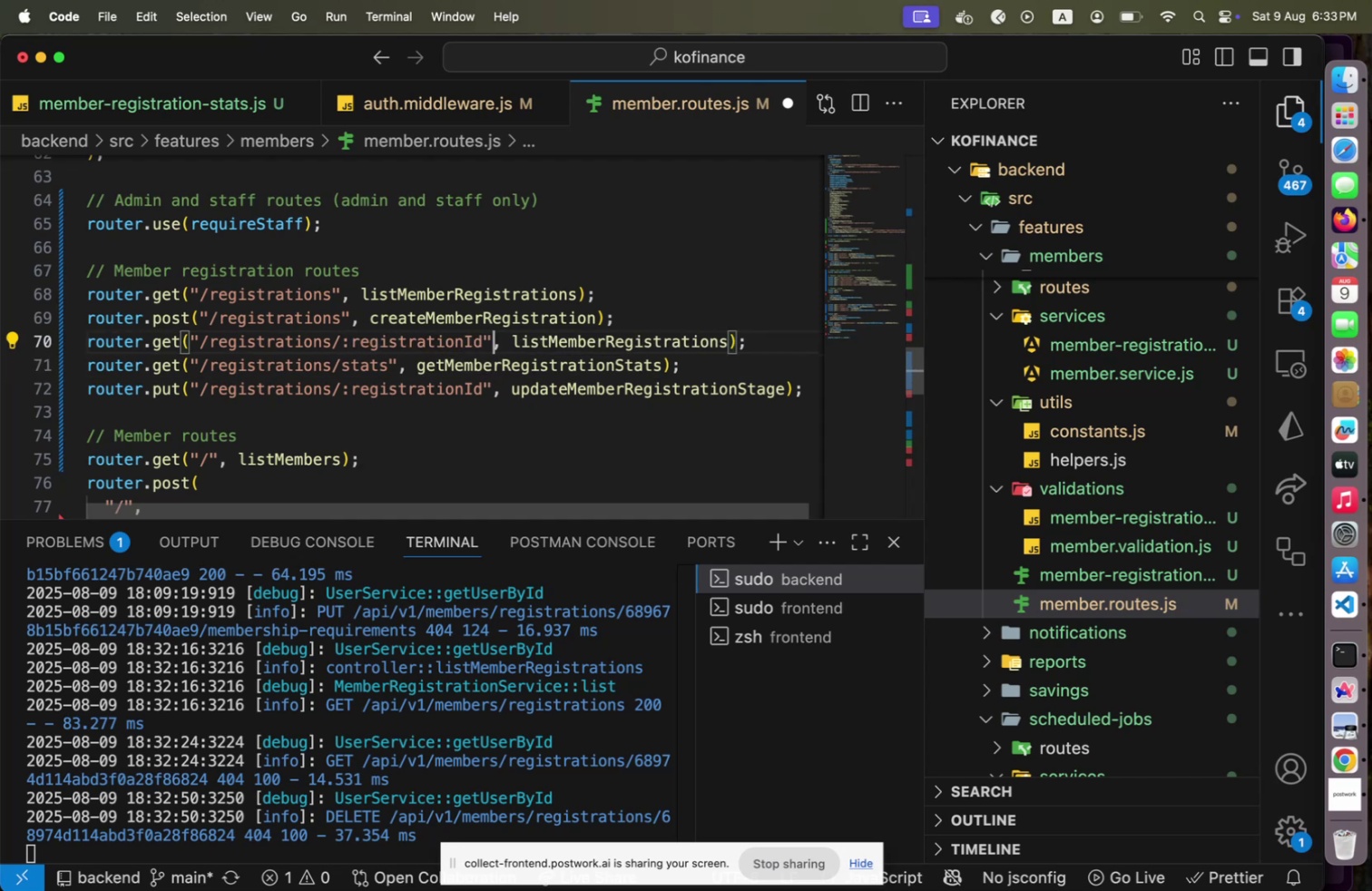 
key(Alt+OptionLeft)
 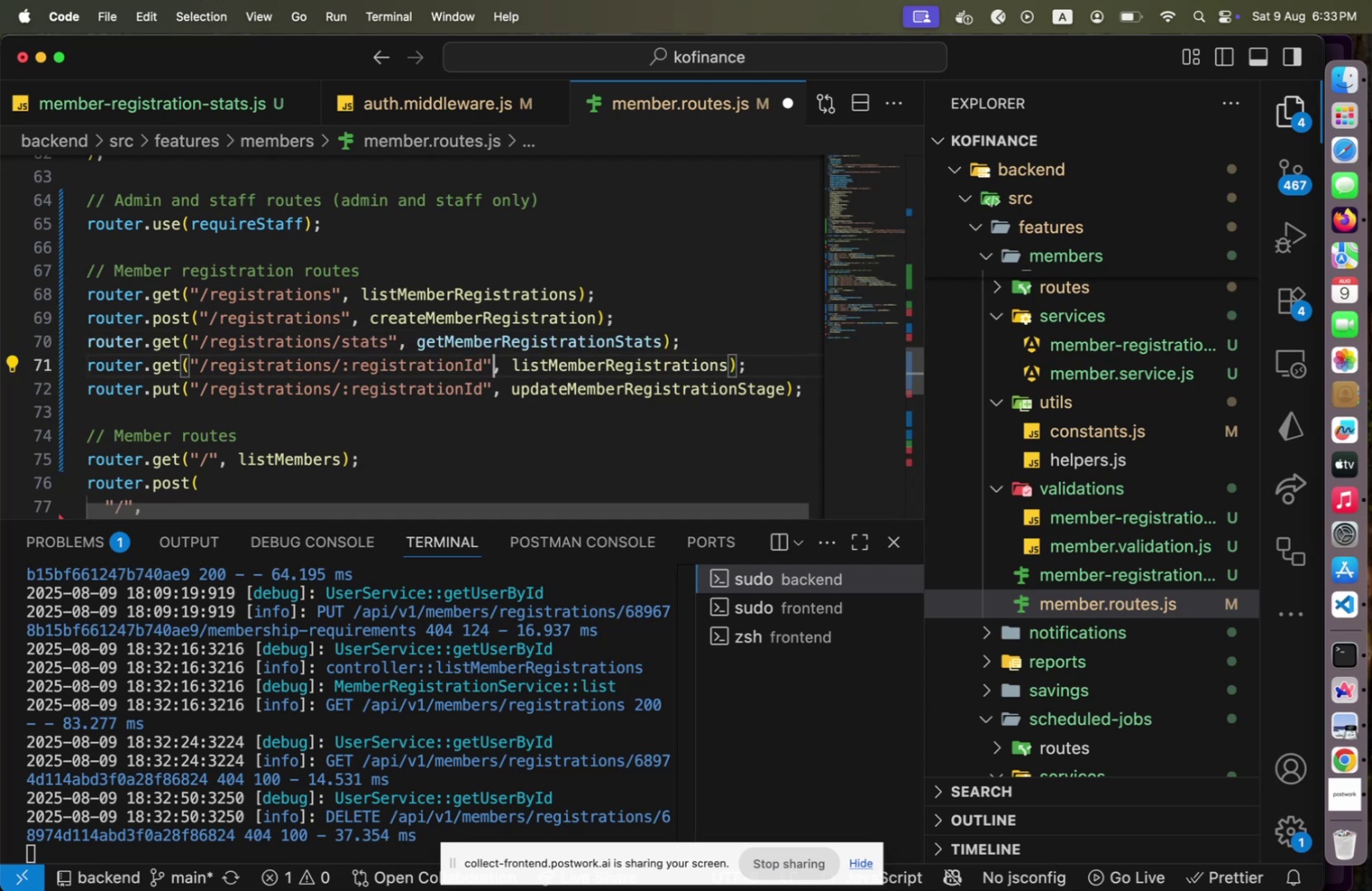 
key(Alt+ArrowDown)
 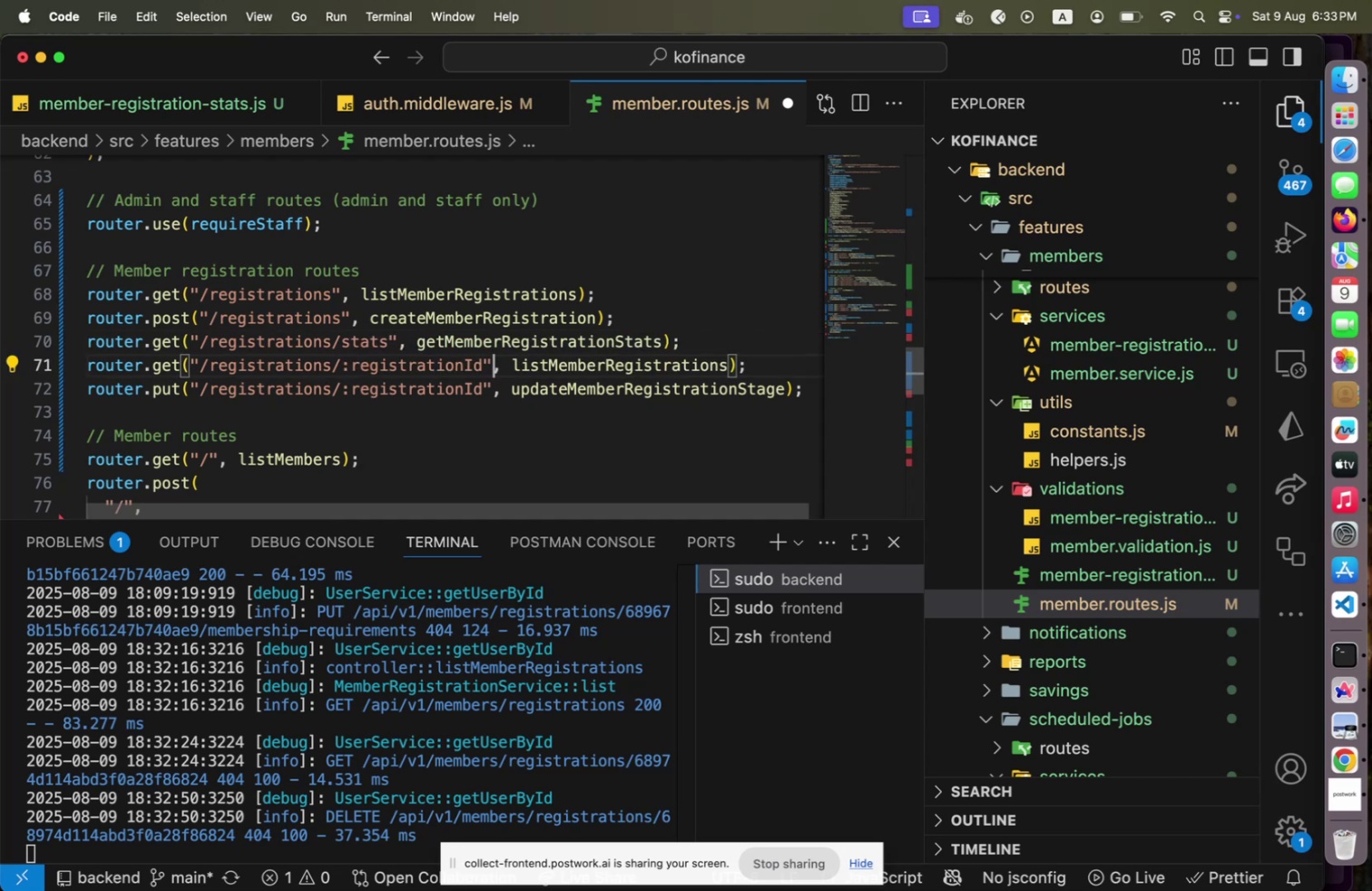 
key(ArrowUp)
 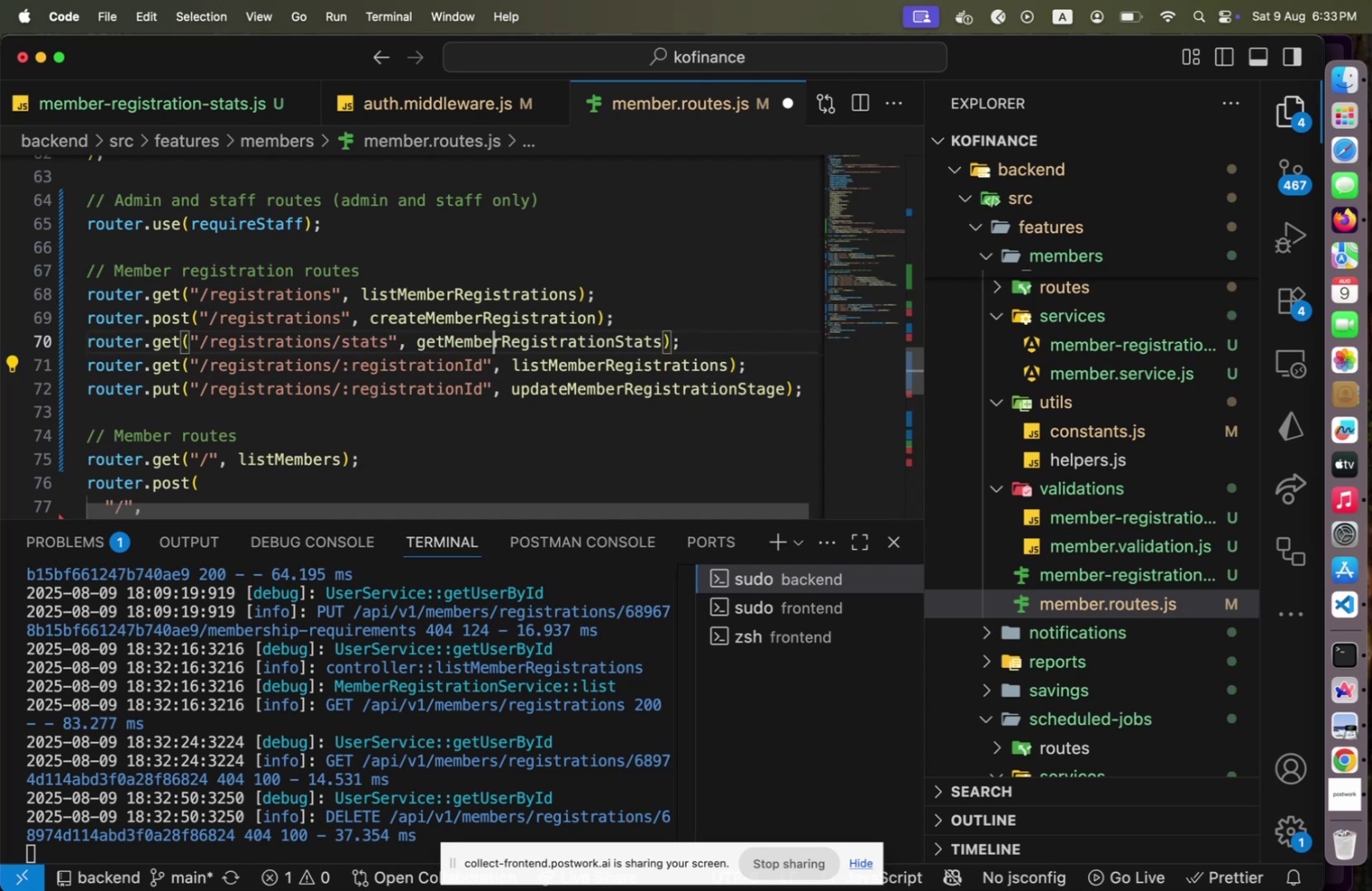 
key(ArrowDown)
 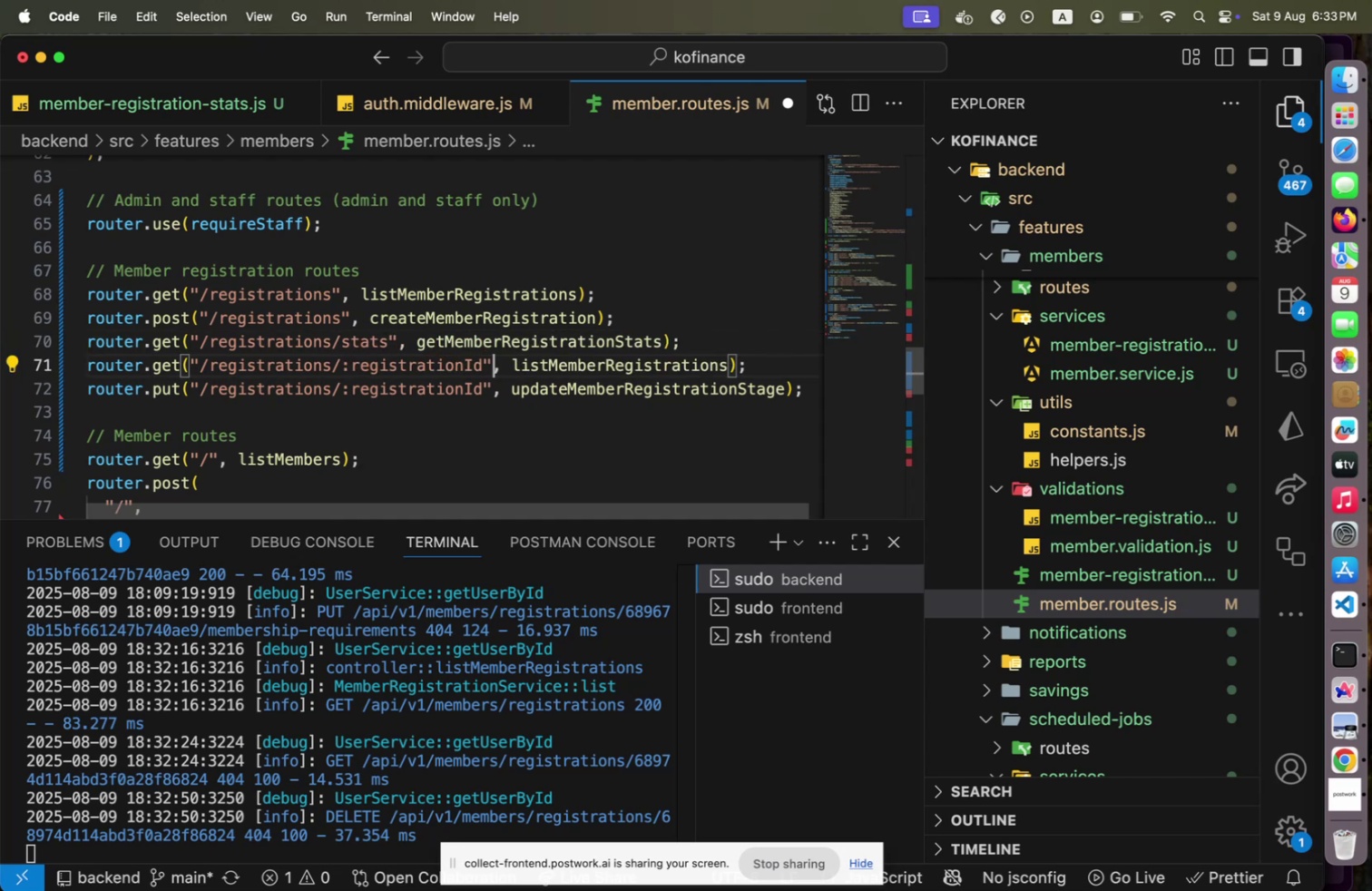 
key(ArrowUp)
 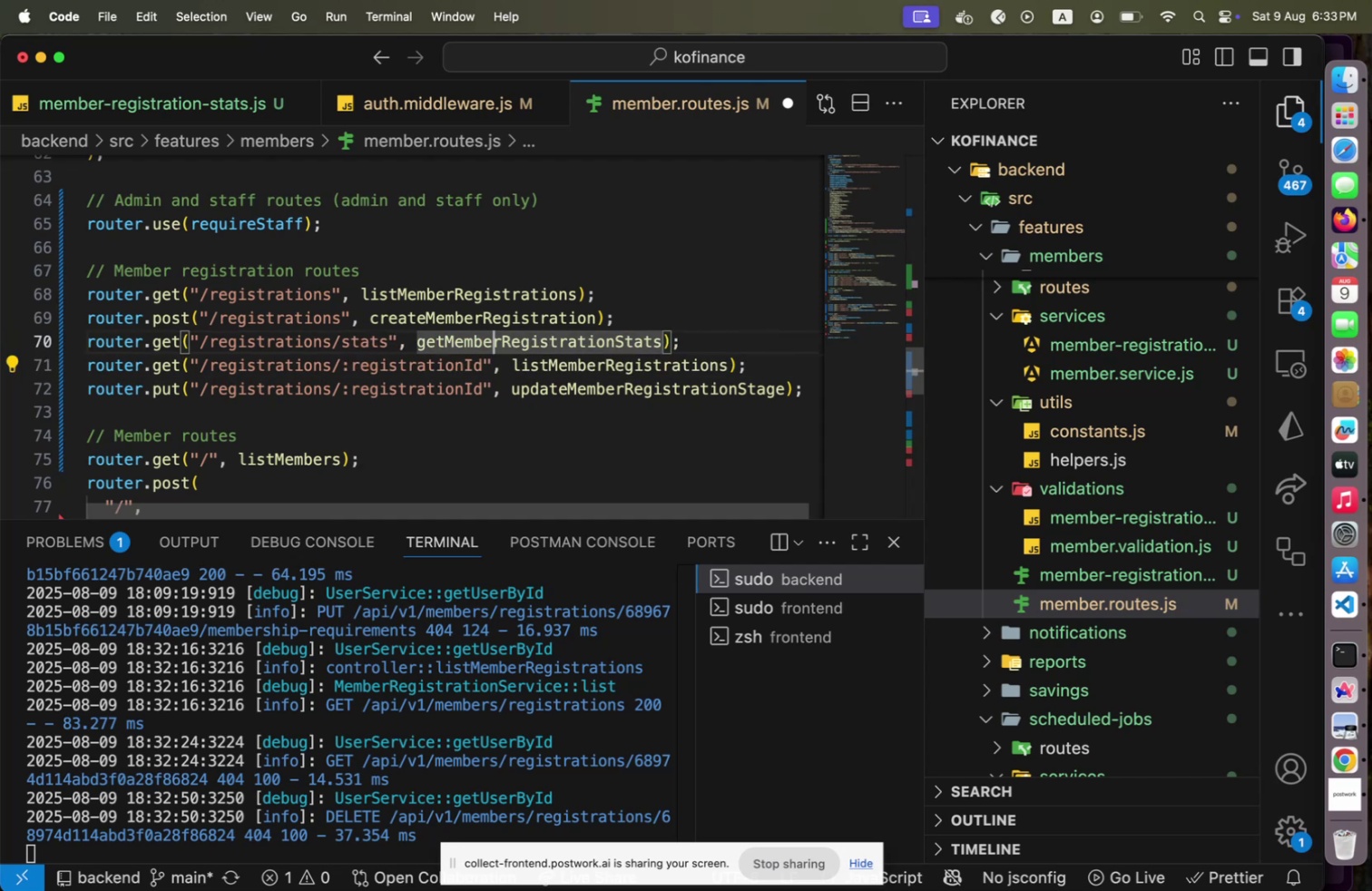 
key(Alt+ArrowDown)
 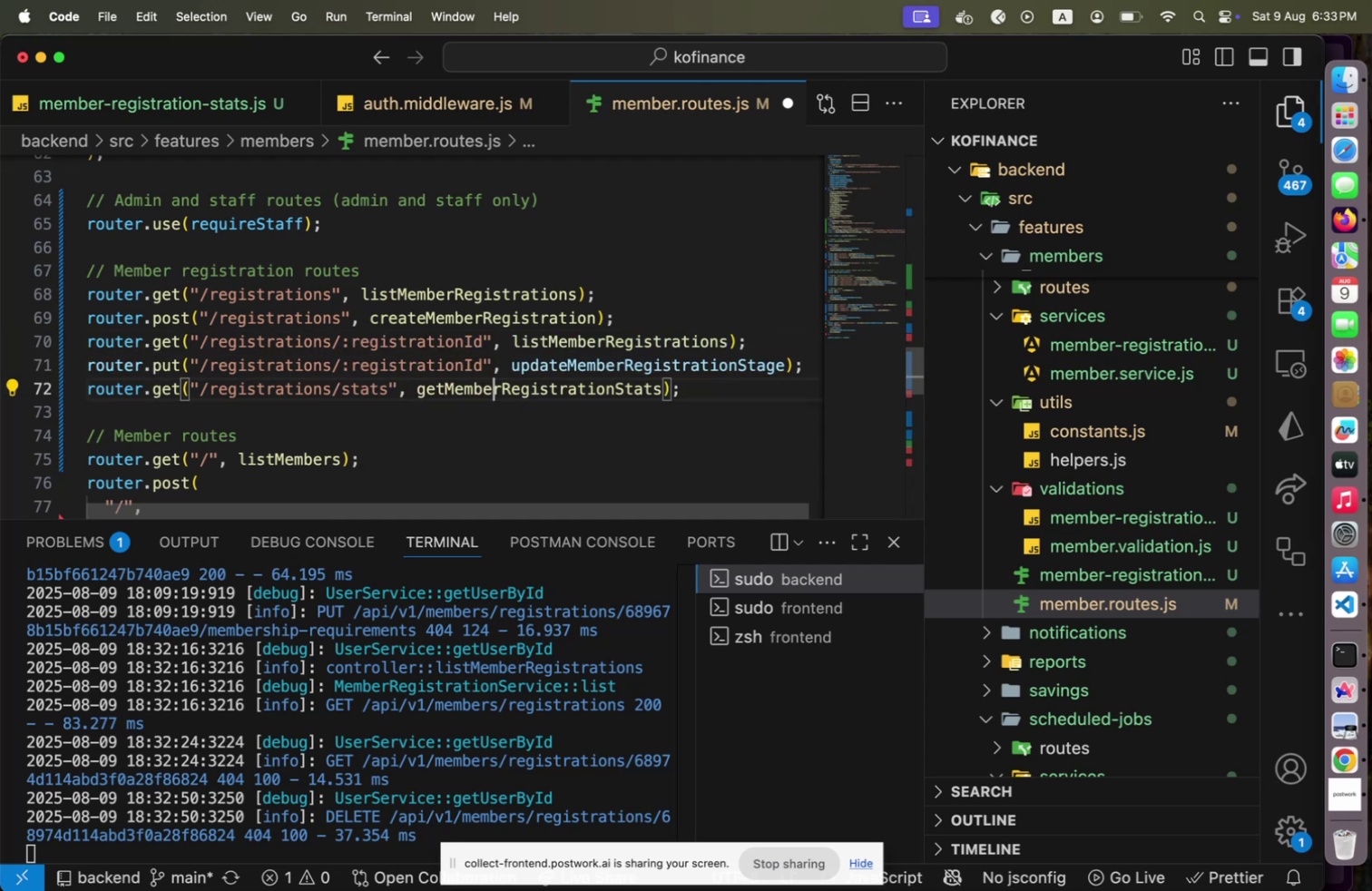 
key(Alt+ArrowDown)
 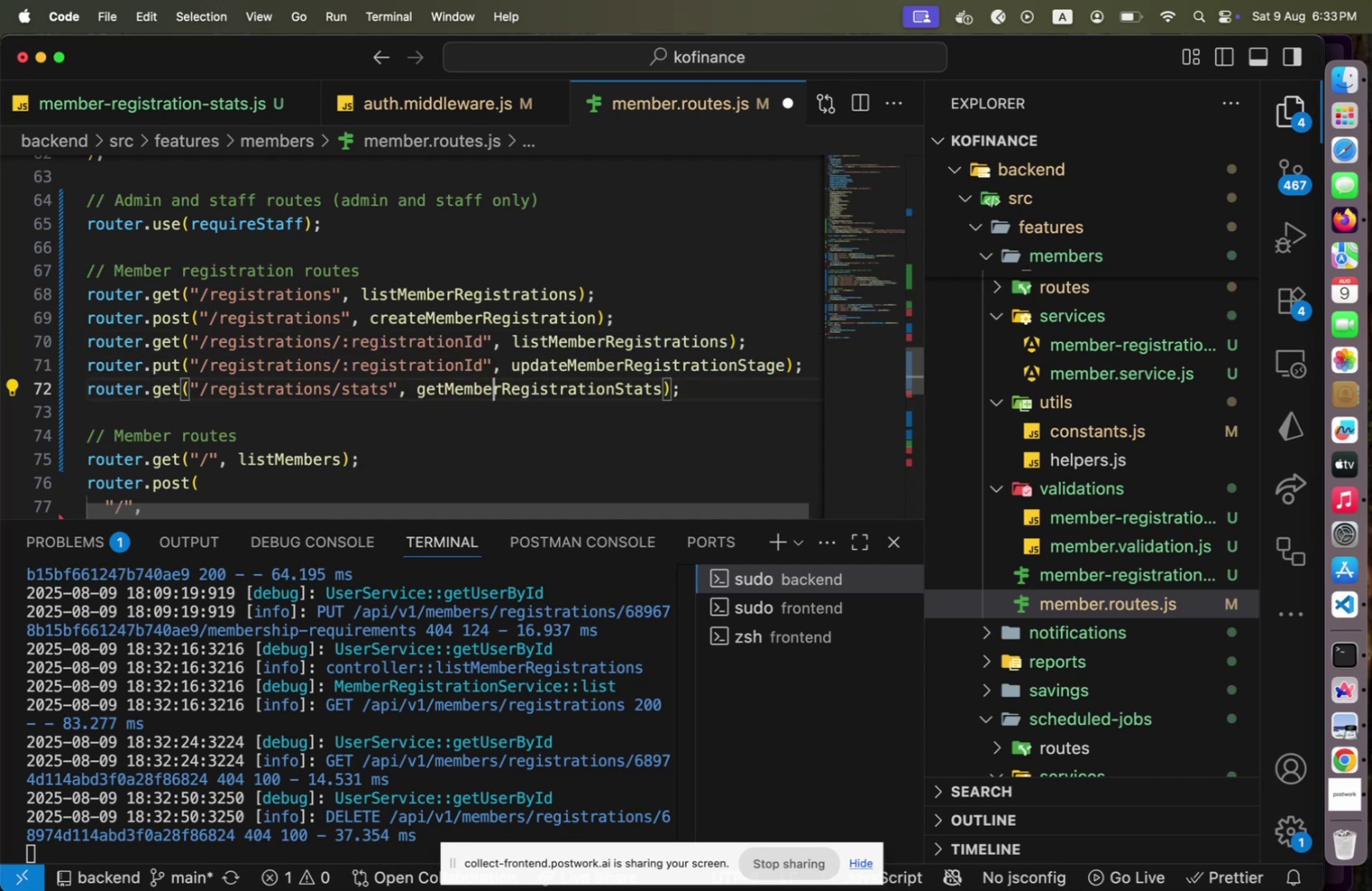 
key(ArrowUp)
 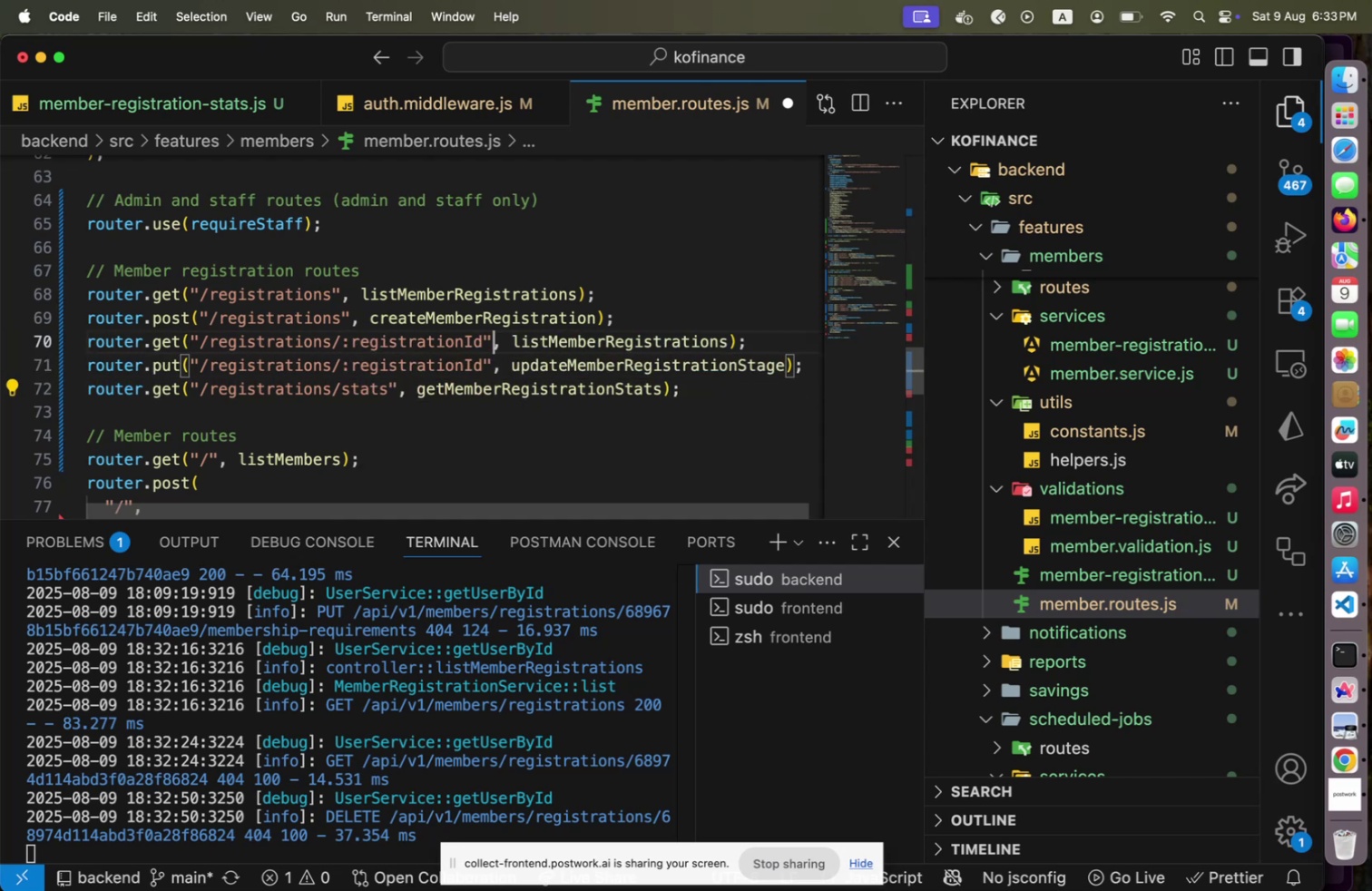 
key(ArrowUp)
 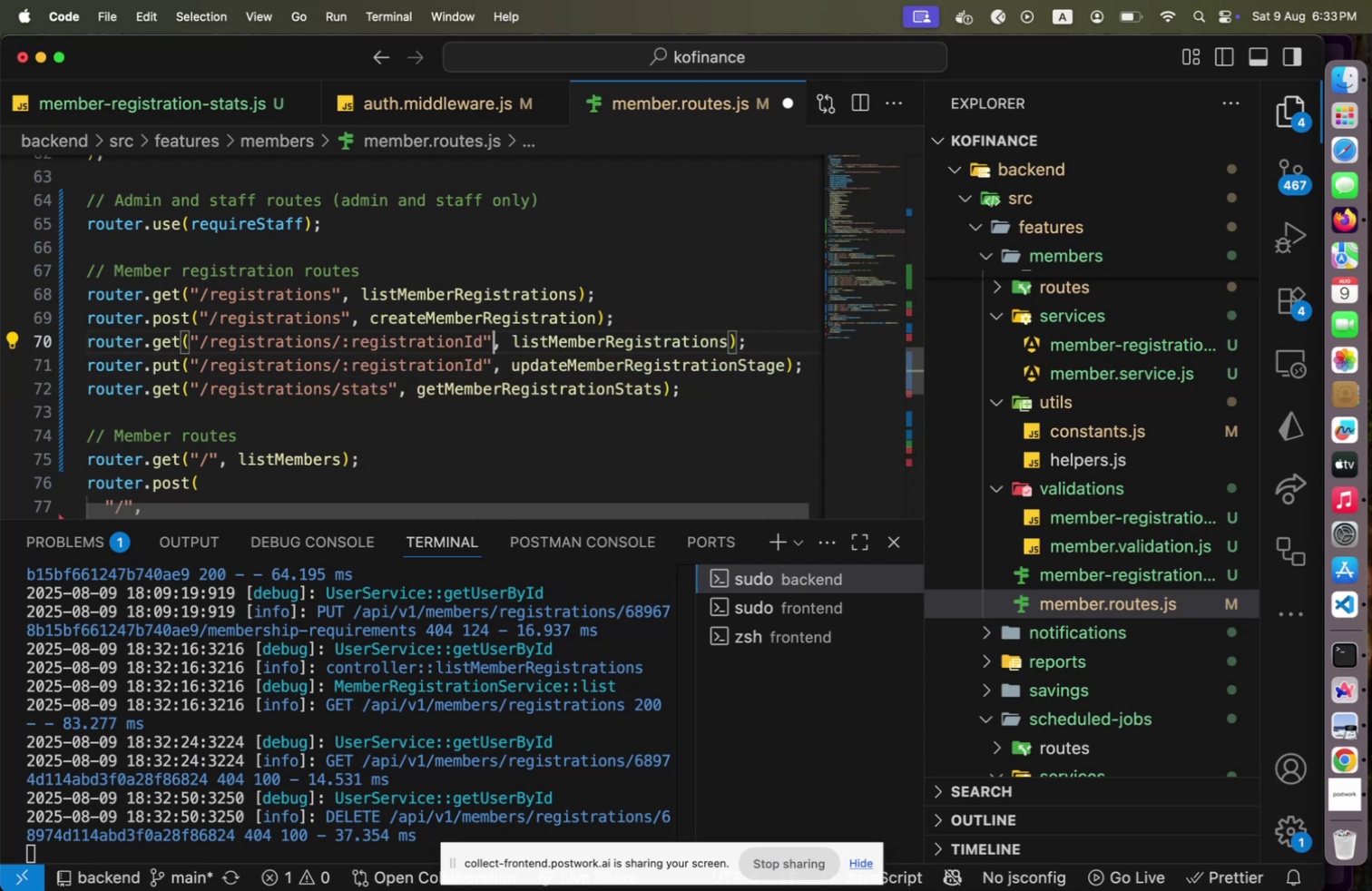 
key(ArrowDown)
 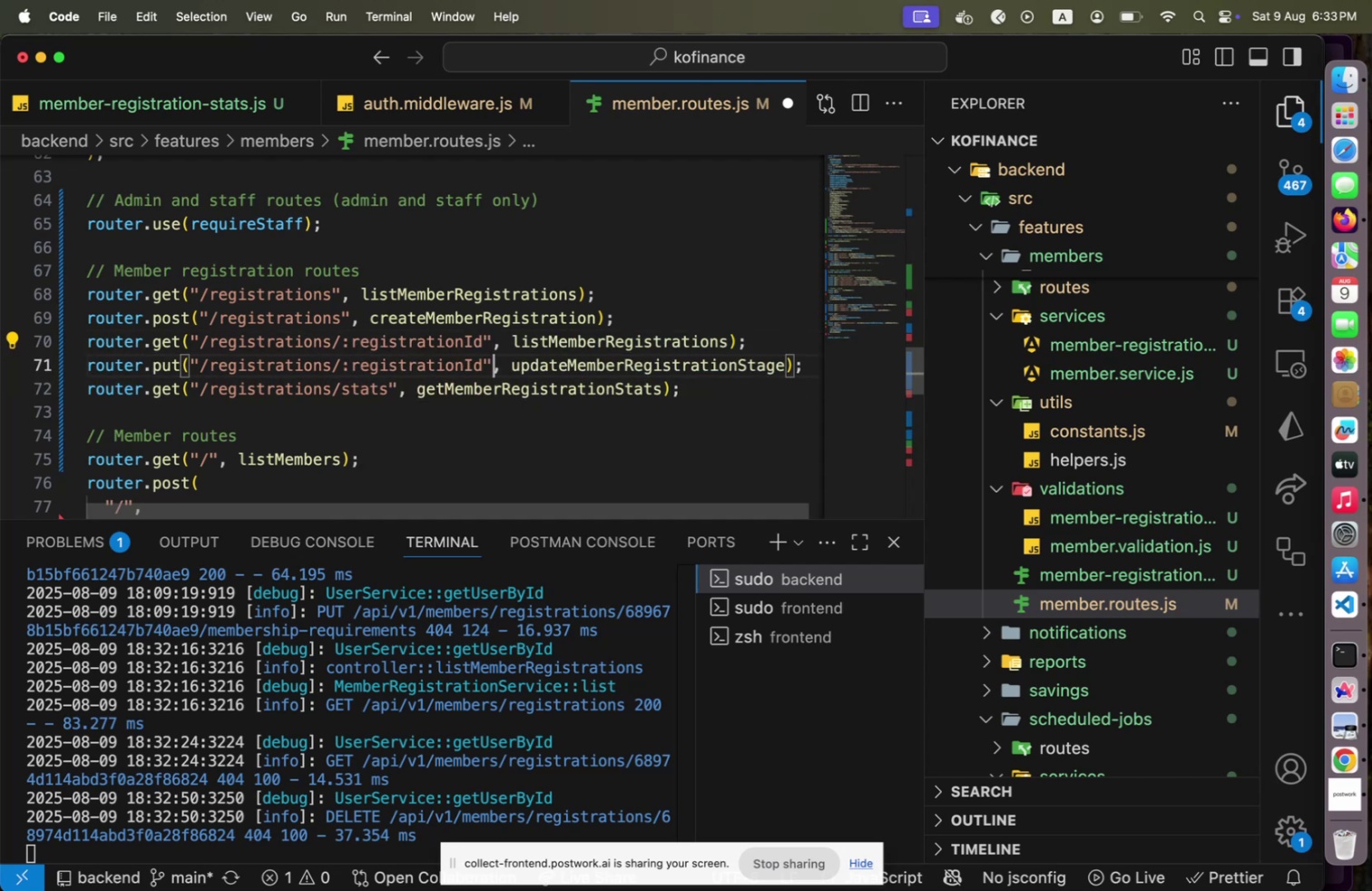 
key(ArrowDown)
 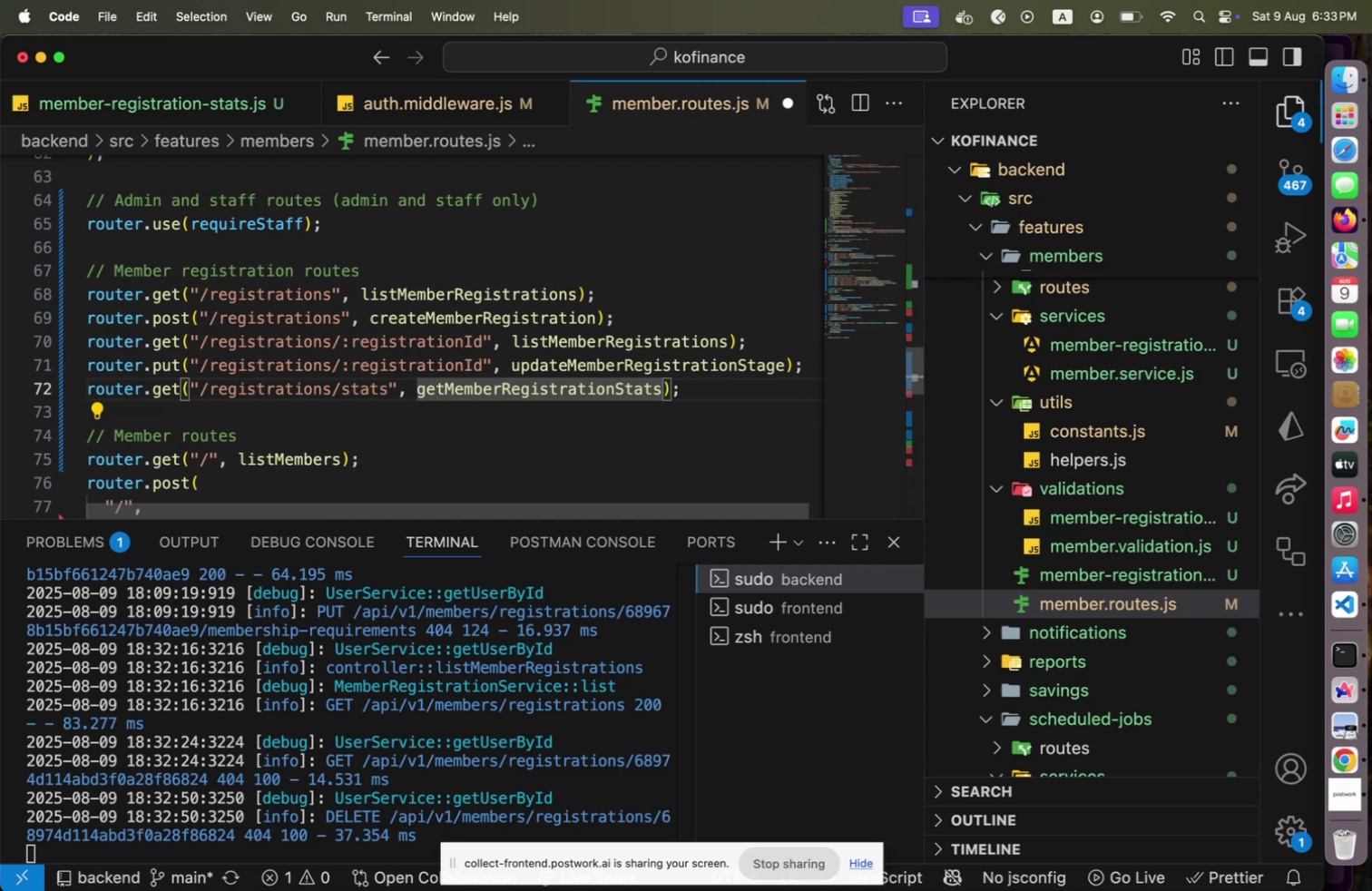 
key(Alt+ArrowUp)
 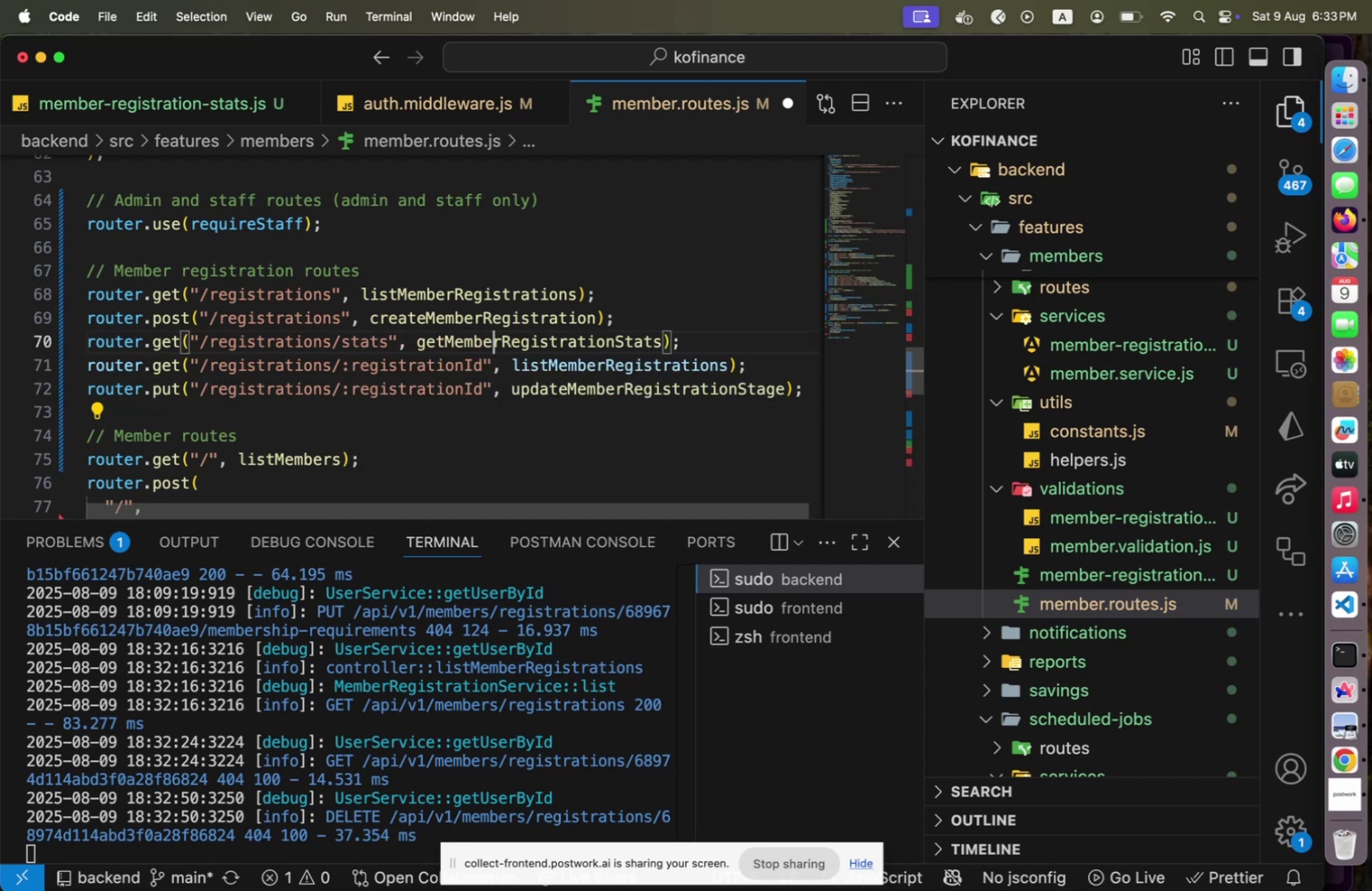 
key(Alt+ArrowUp)
 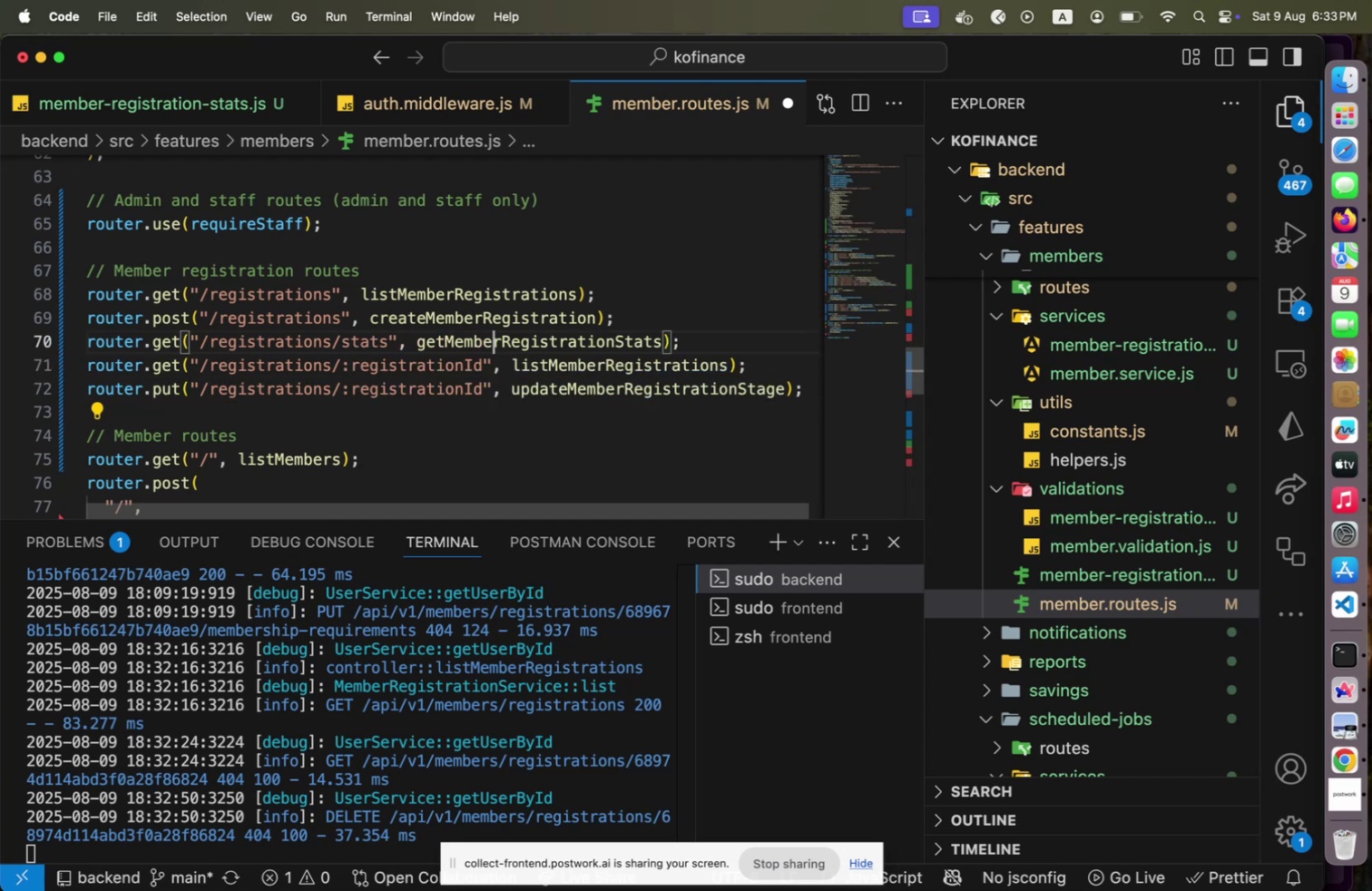 
key(ArrowDown)
 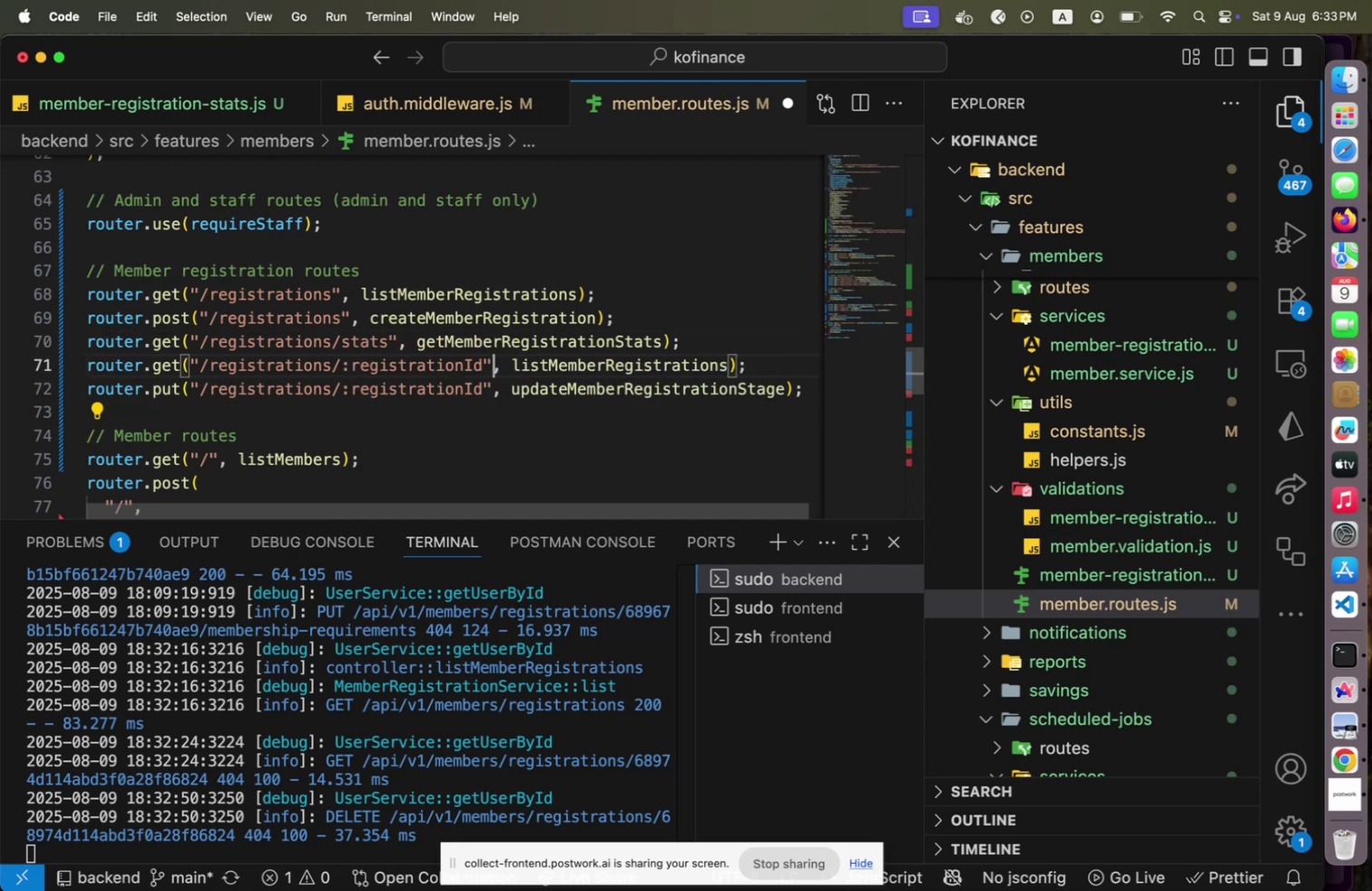 
key(ArrowDown)
 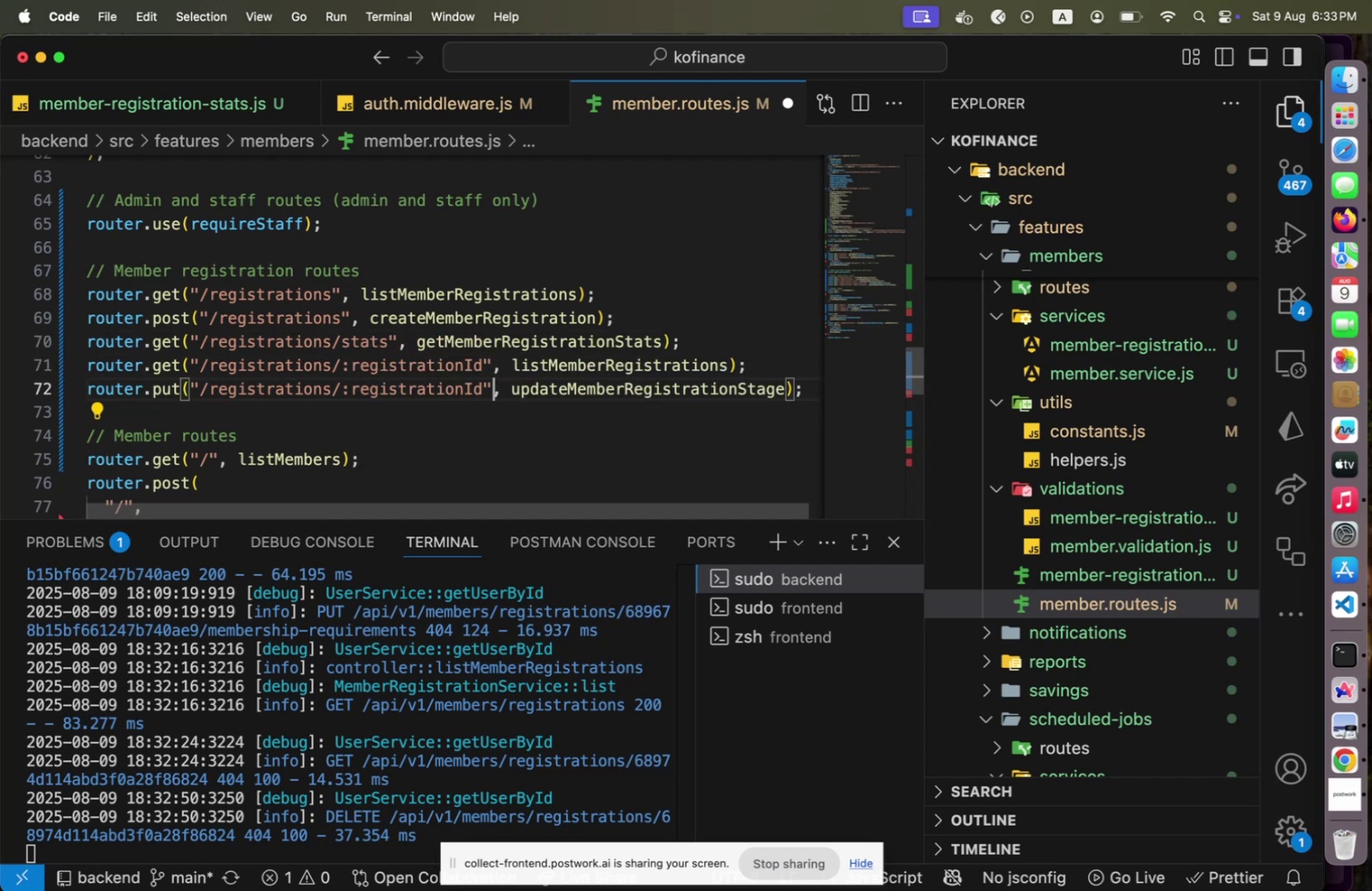 
key(ArrowUp)
 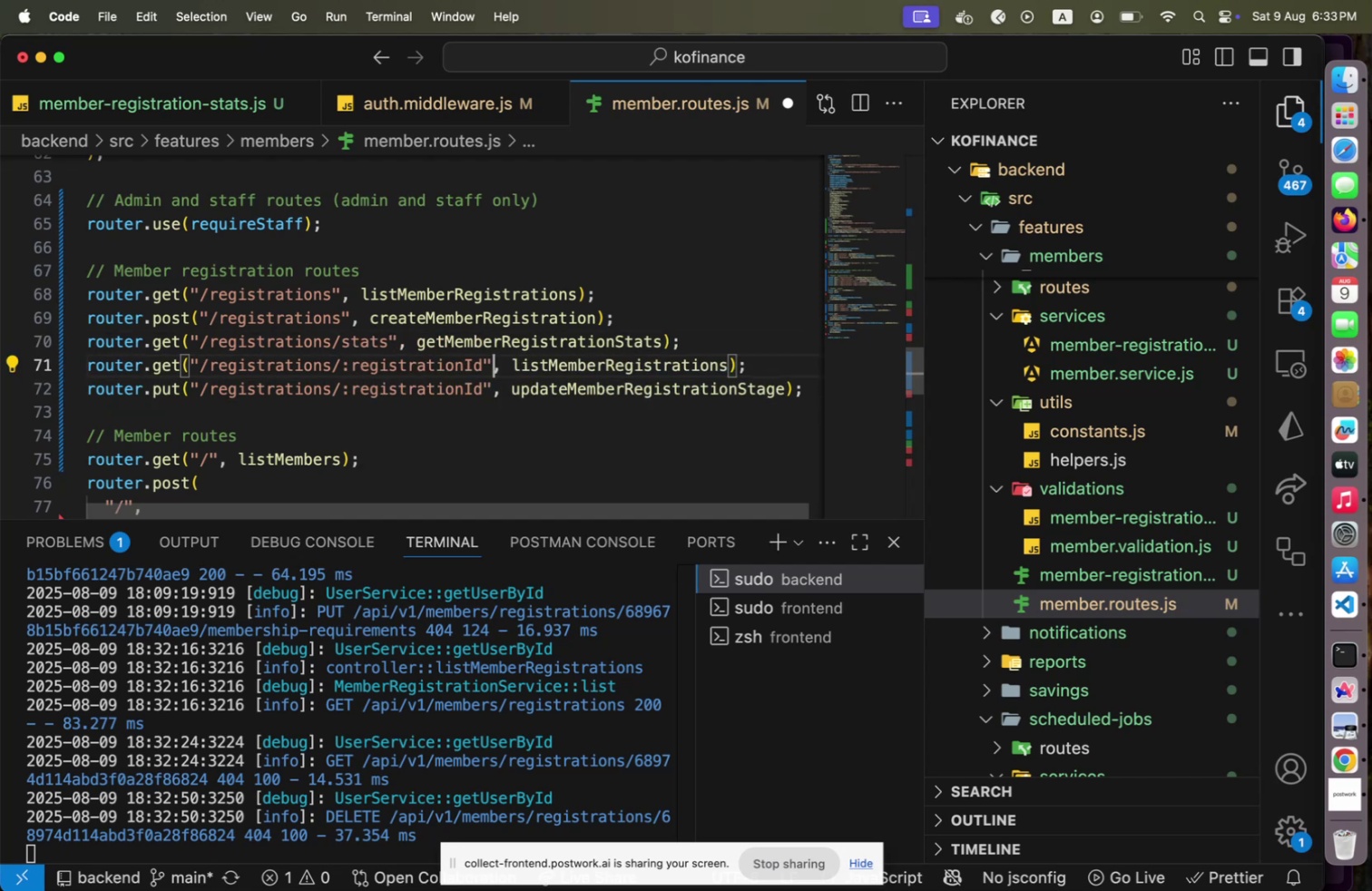 
key(ArrowRight)
 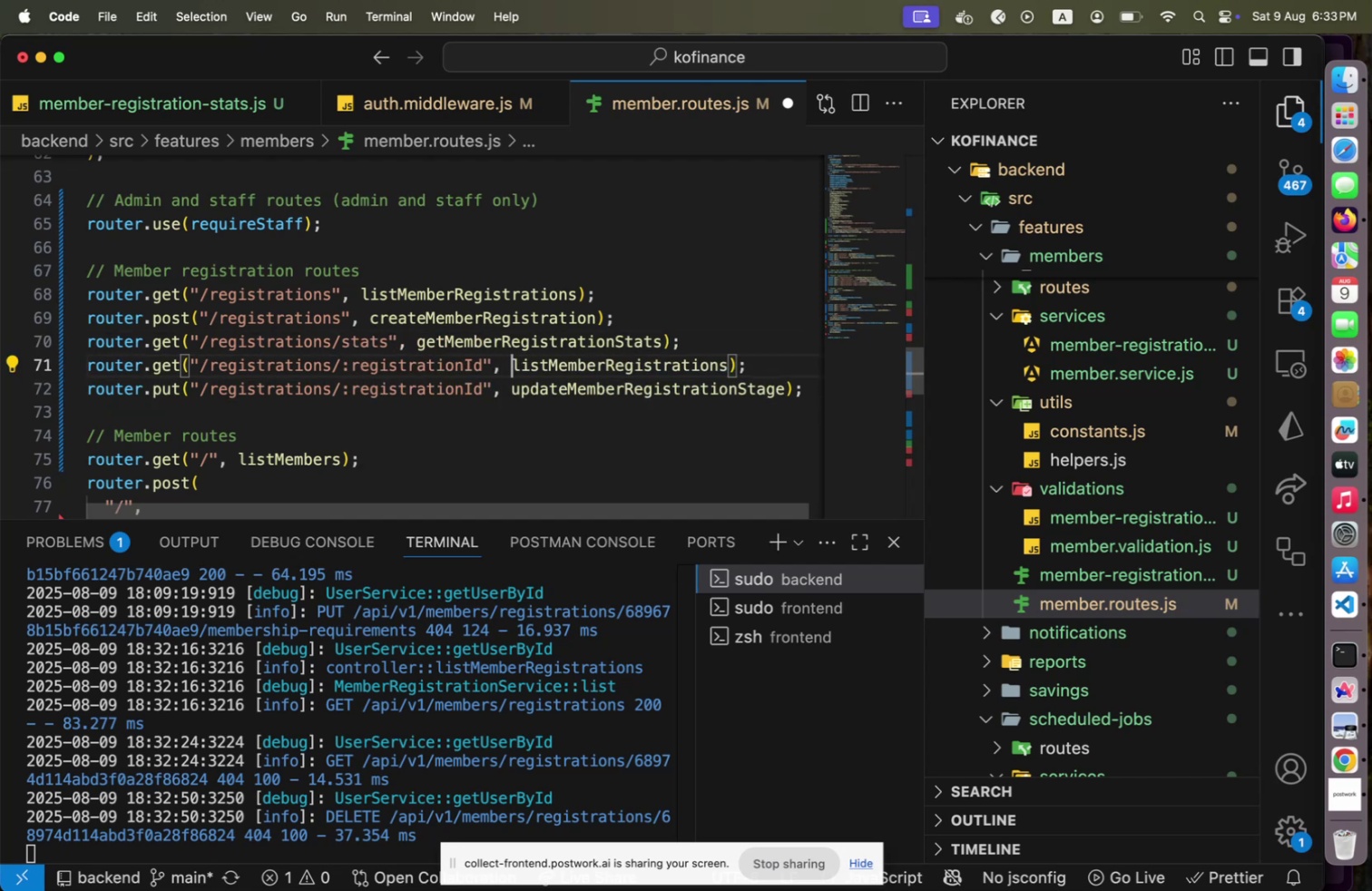 
key(ArrowRight)
 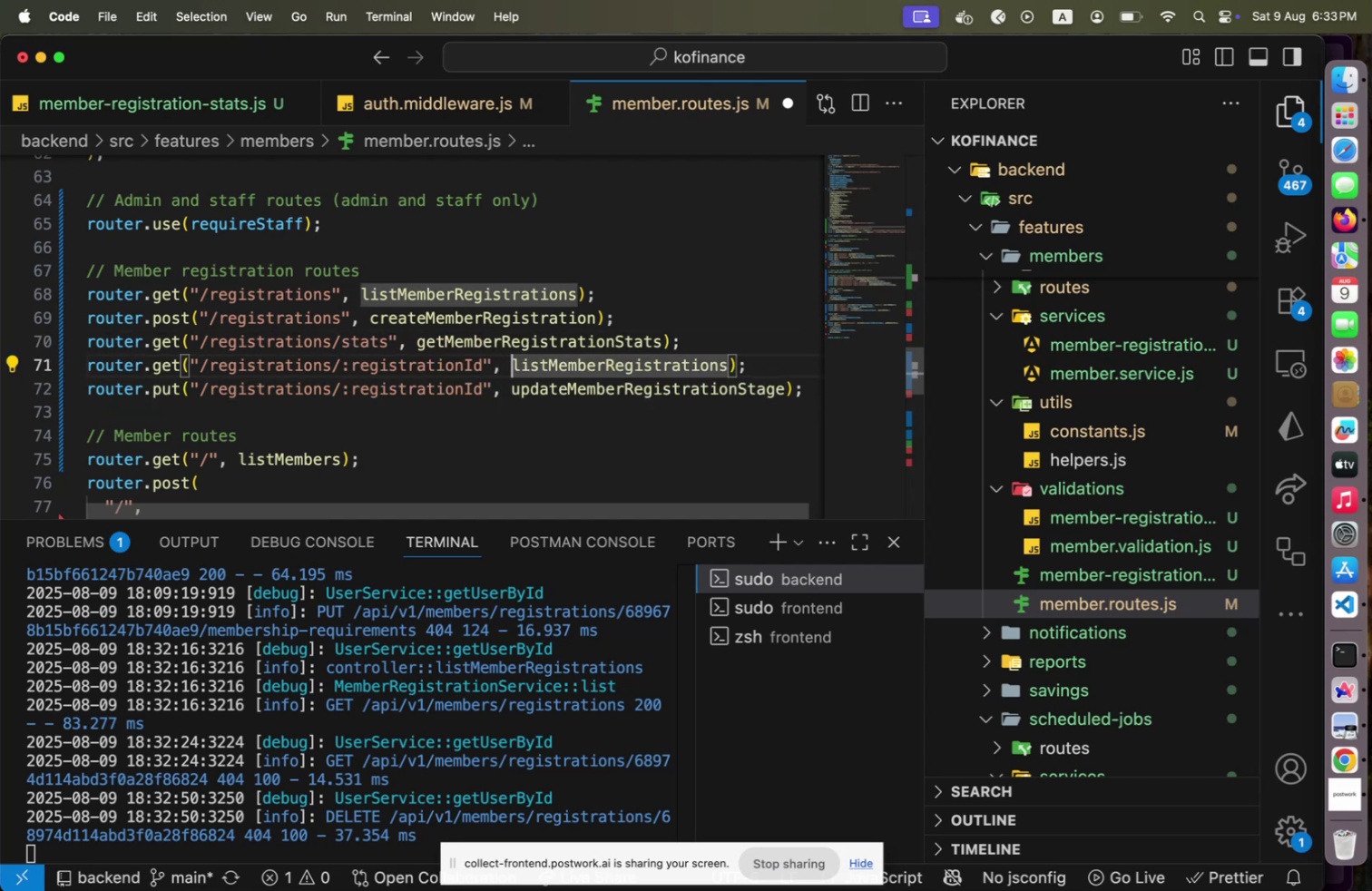 
key(Shift+End)
 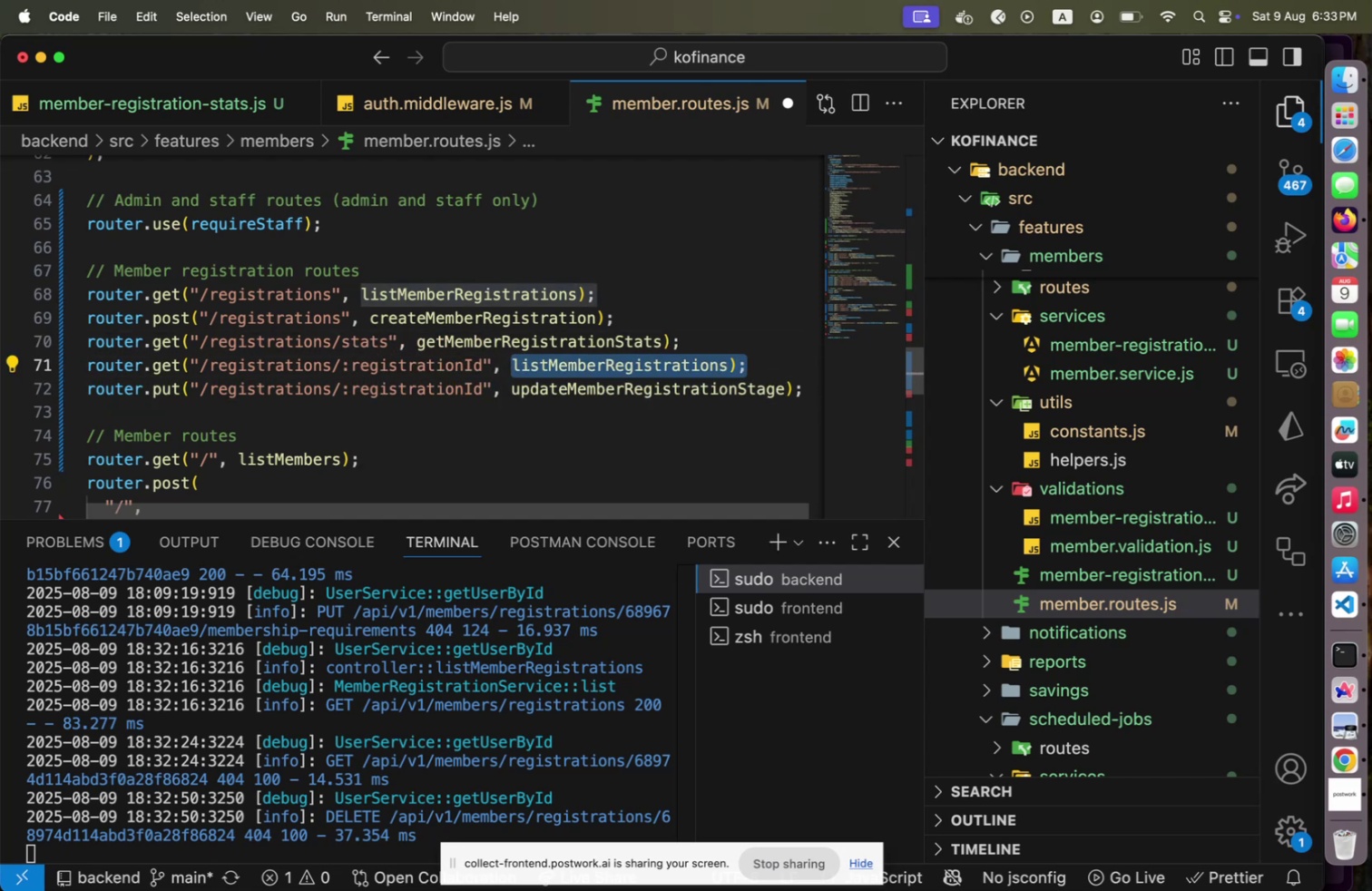 
key(Shift+ArrowLeft)
 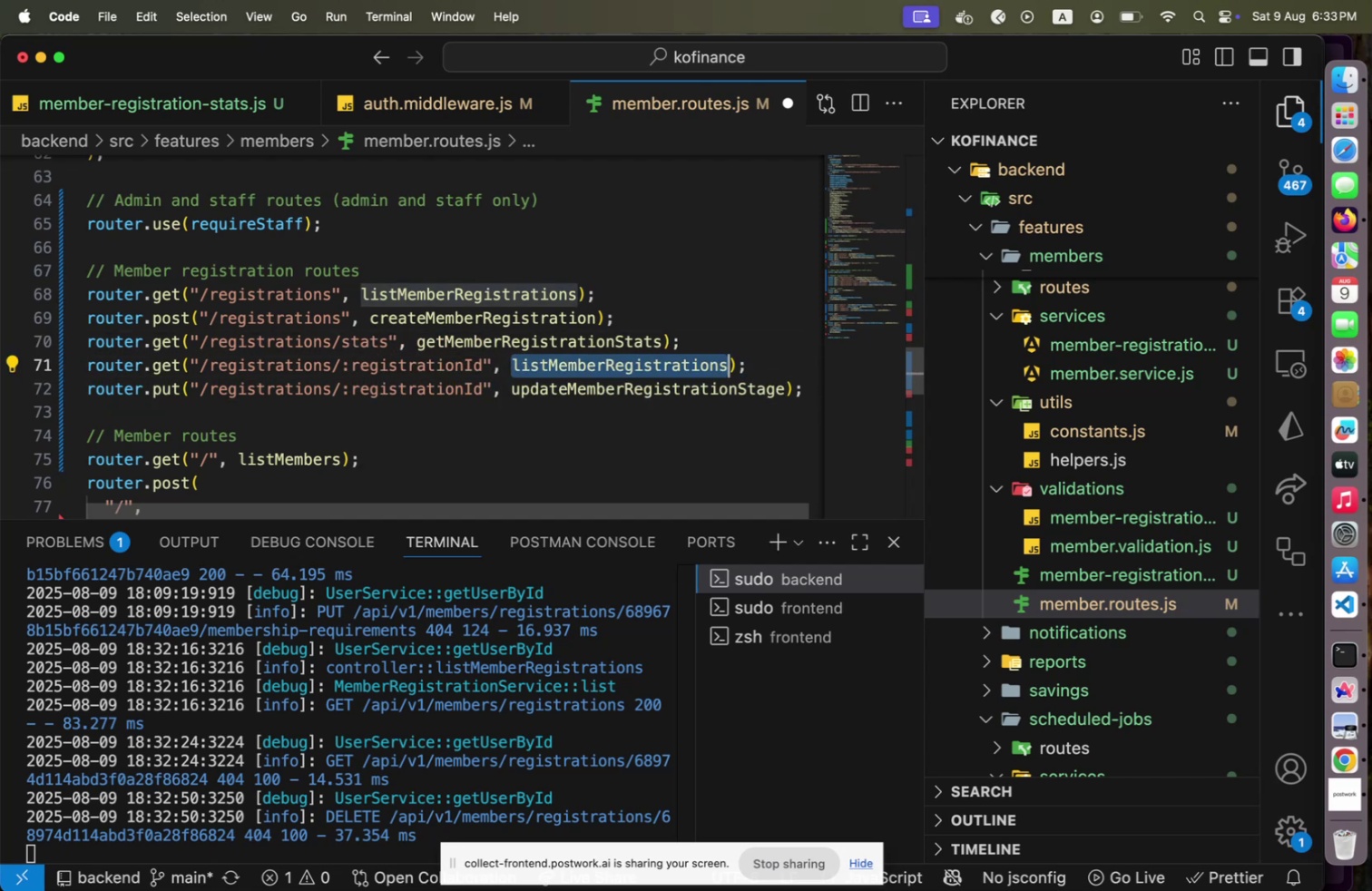 
hold_key(key=ArrowLeft, duration=0.35)
 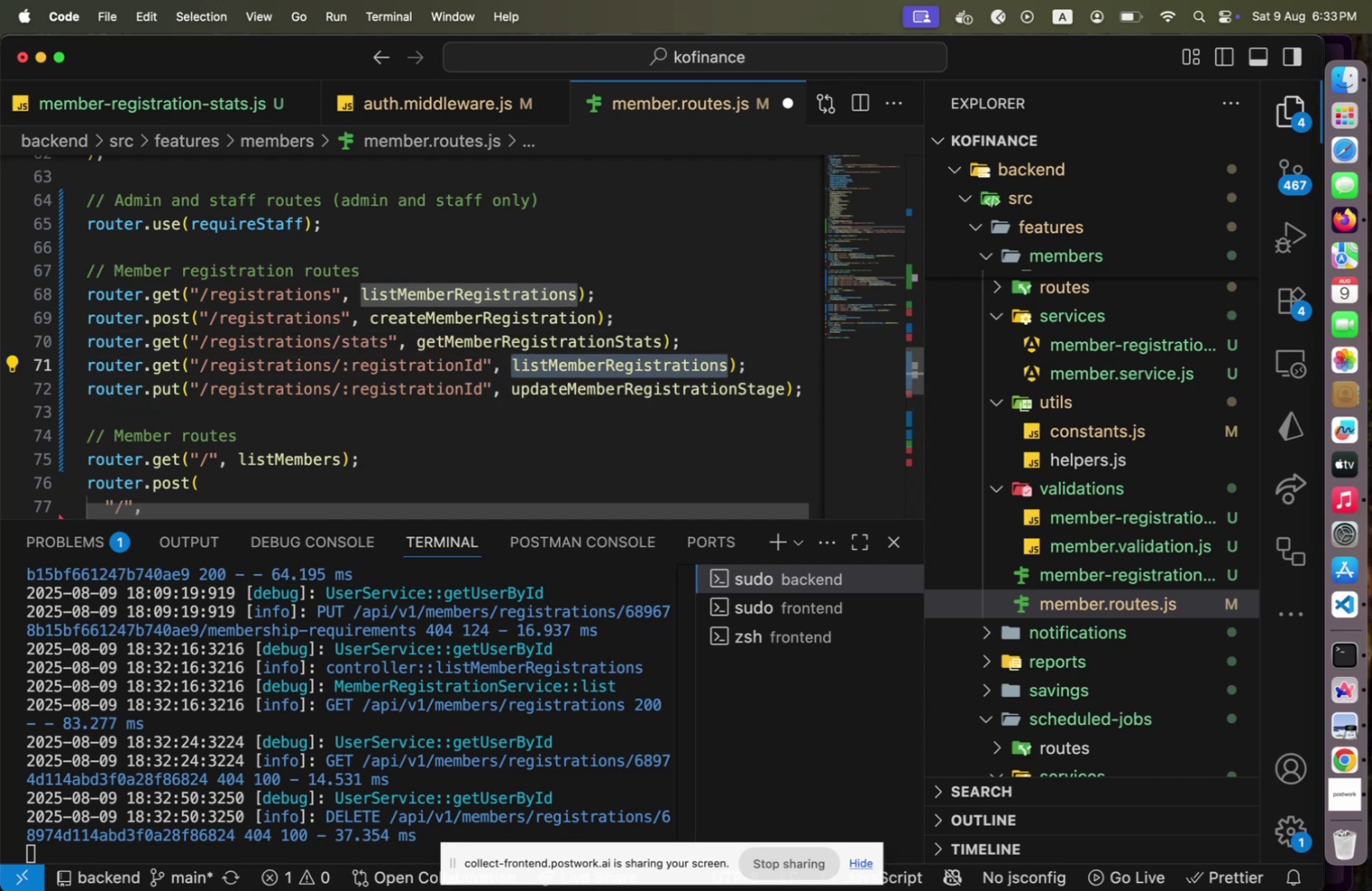 
type(findRegistra)
 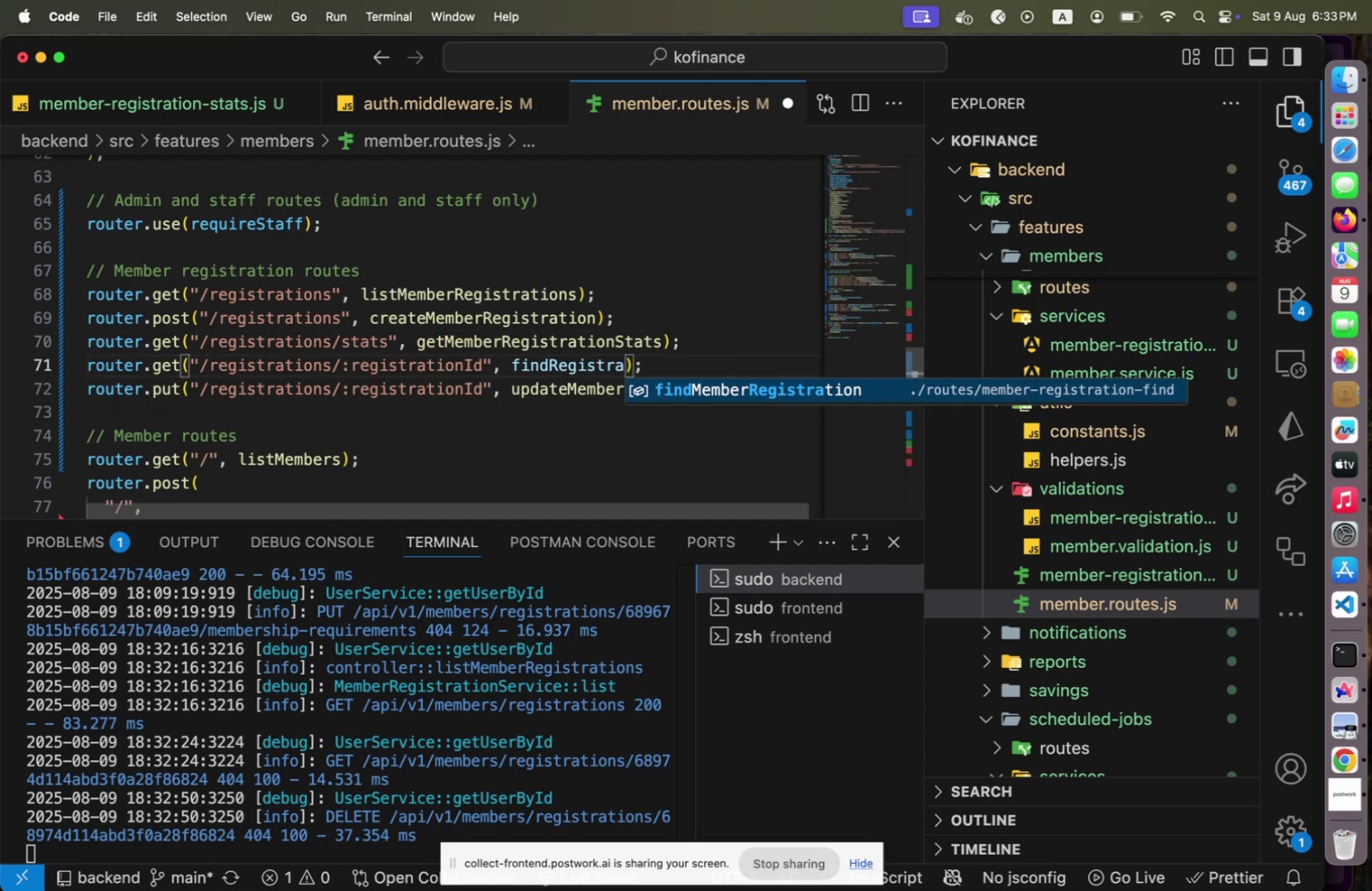 
key(Enter)
 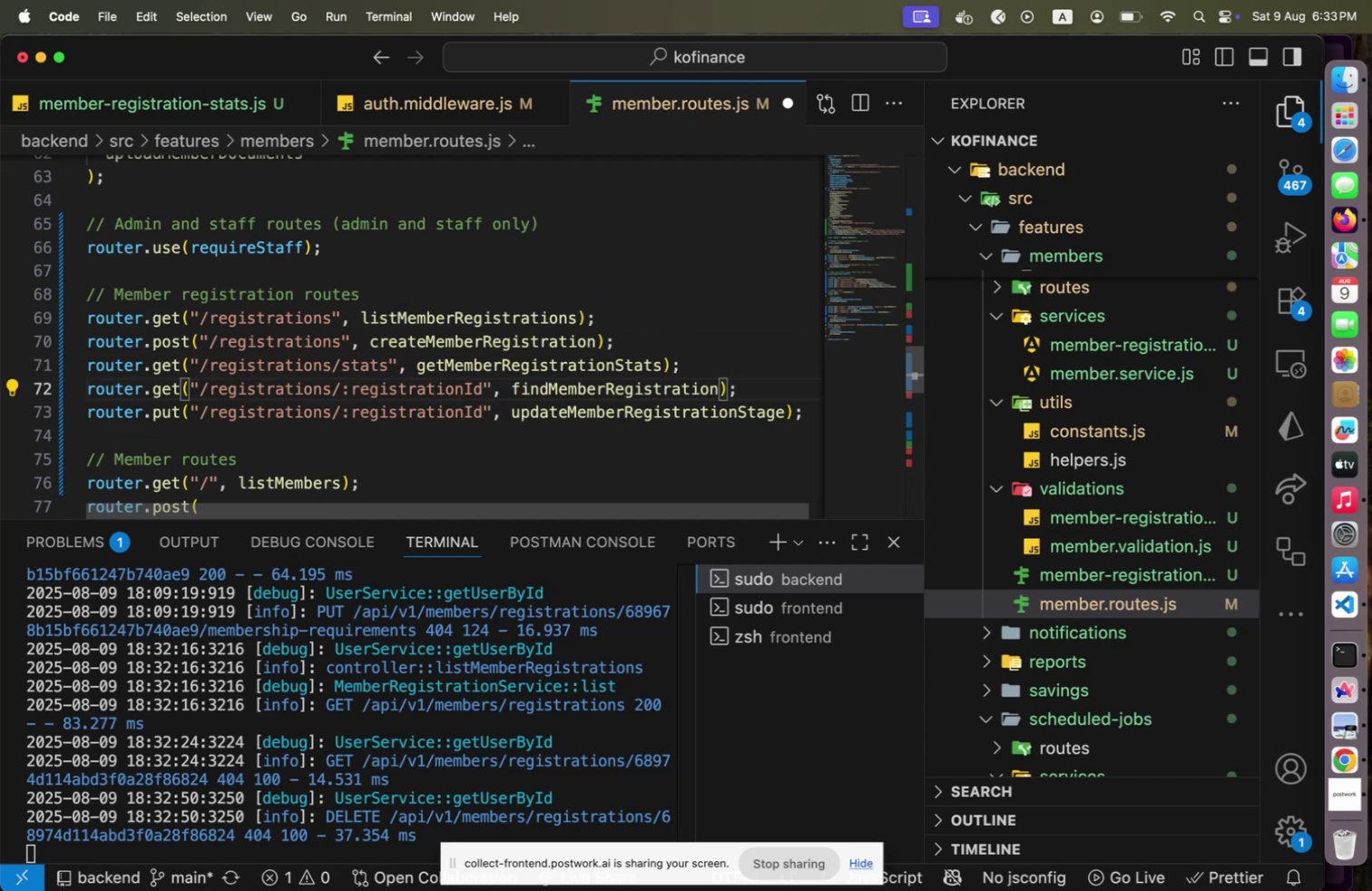 
key(ArrowDown)
 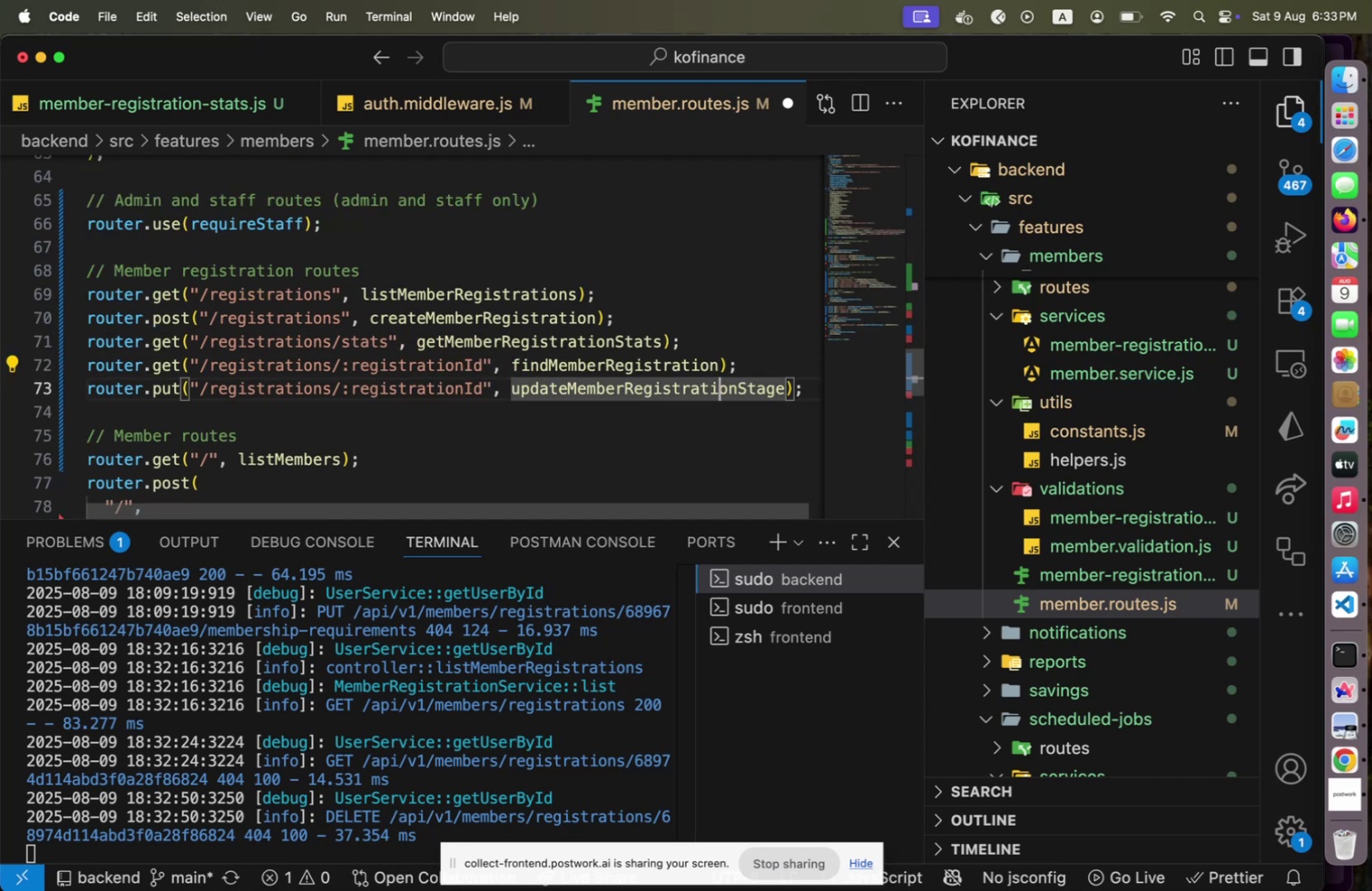 
key(Meta+S)
 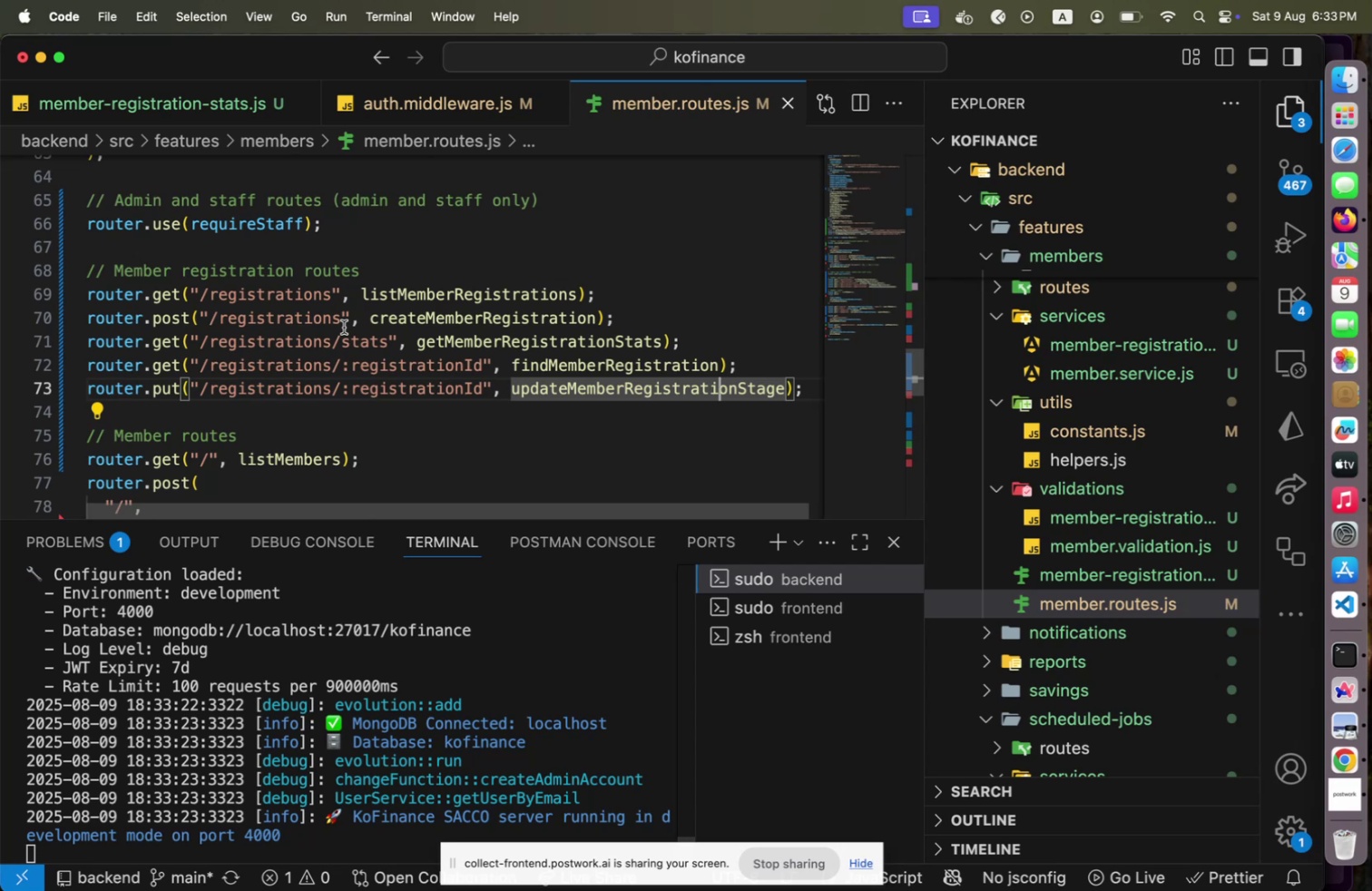 
key(Meta+CommandLeft)
 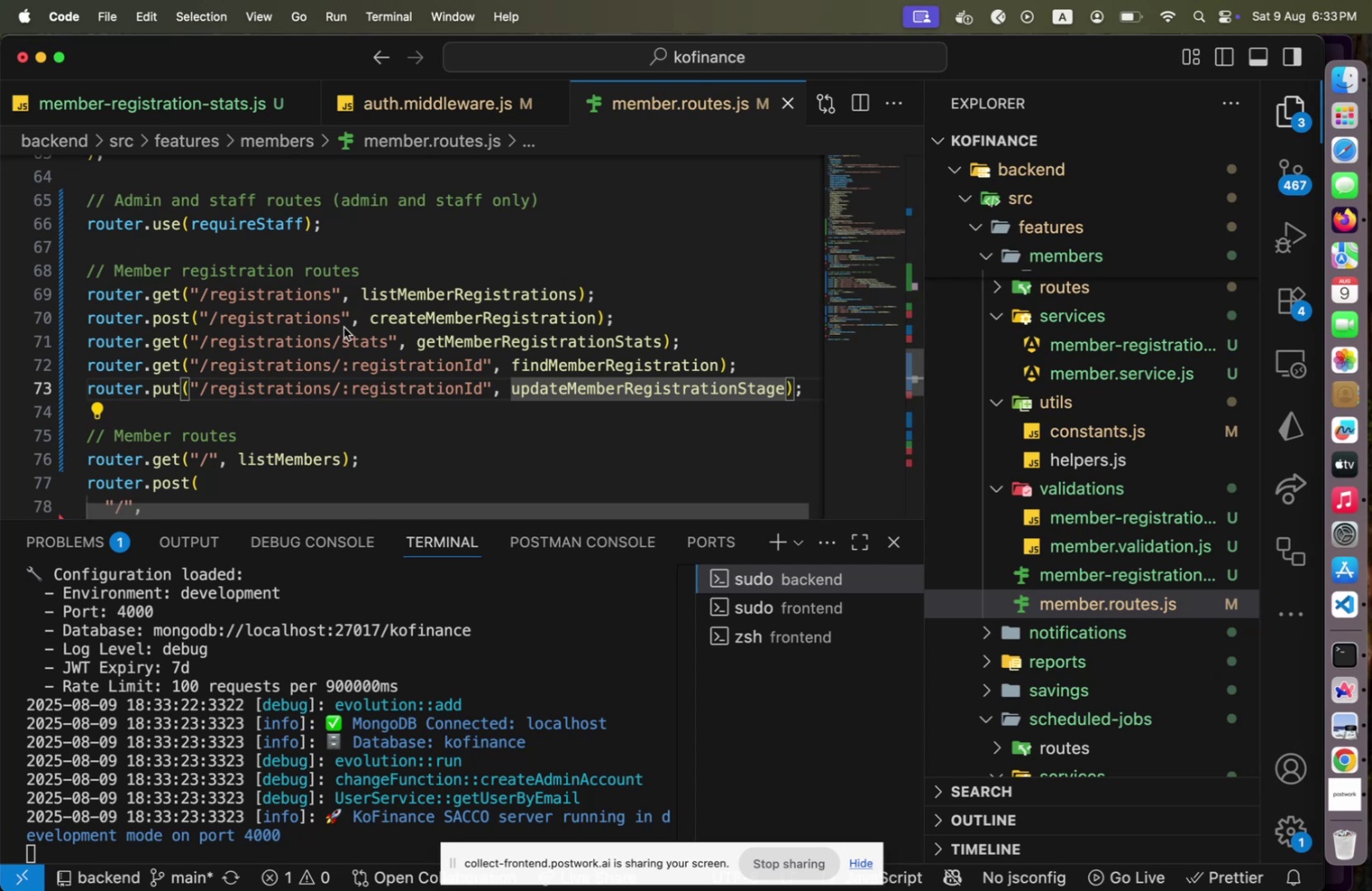 
hold_key(key=Tab, duration=0.44)
 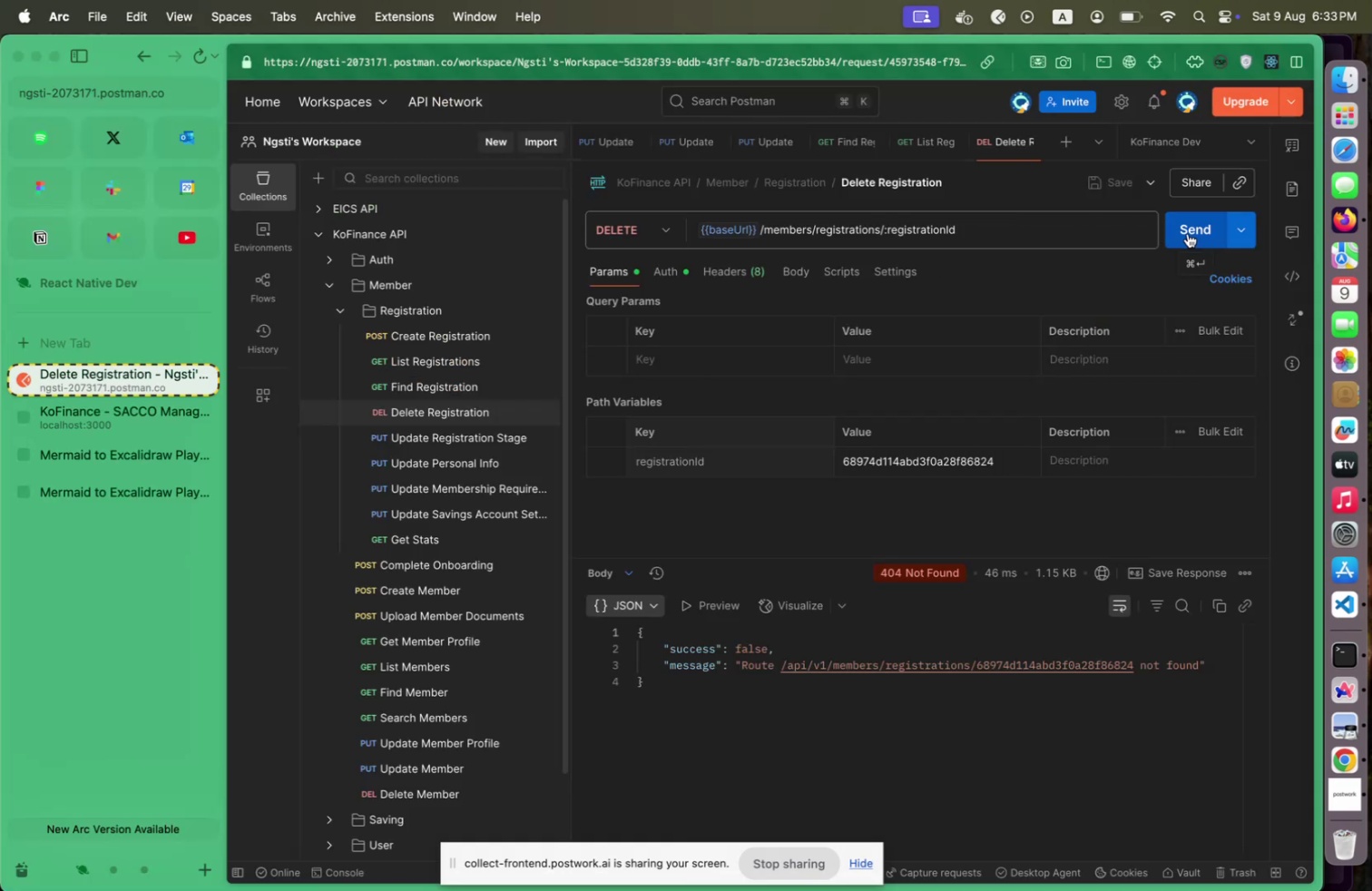 
left_click([1189, 232])
 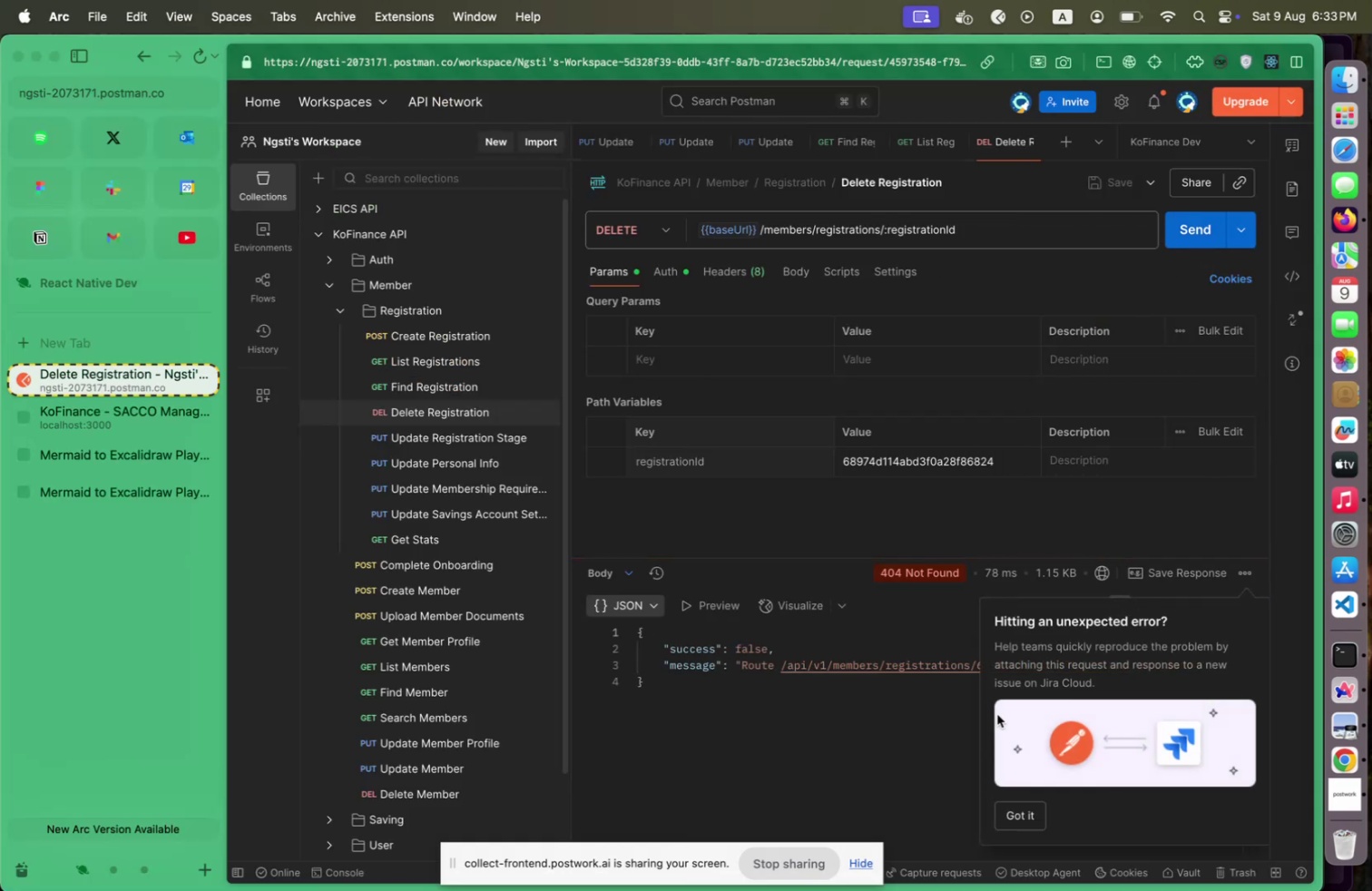 
left_click([1028, 816])
 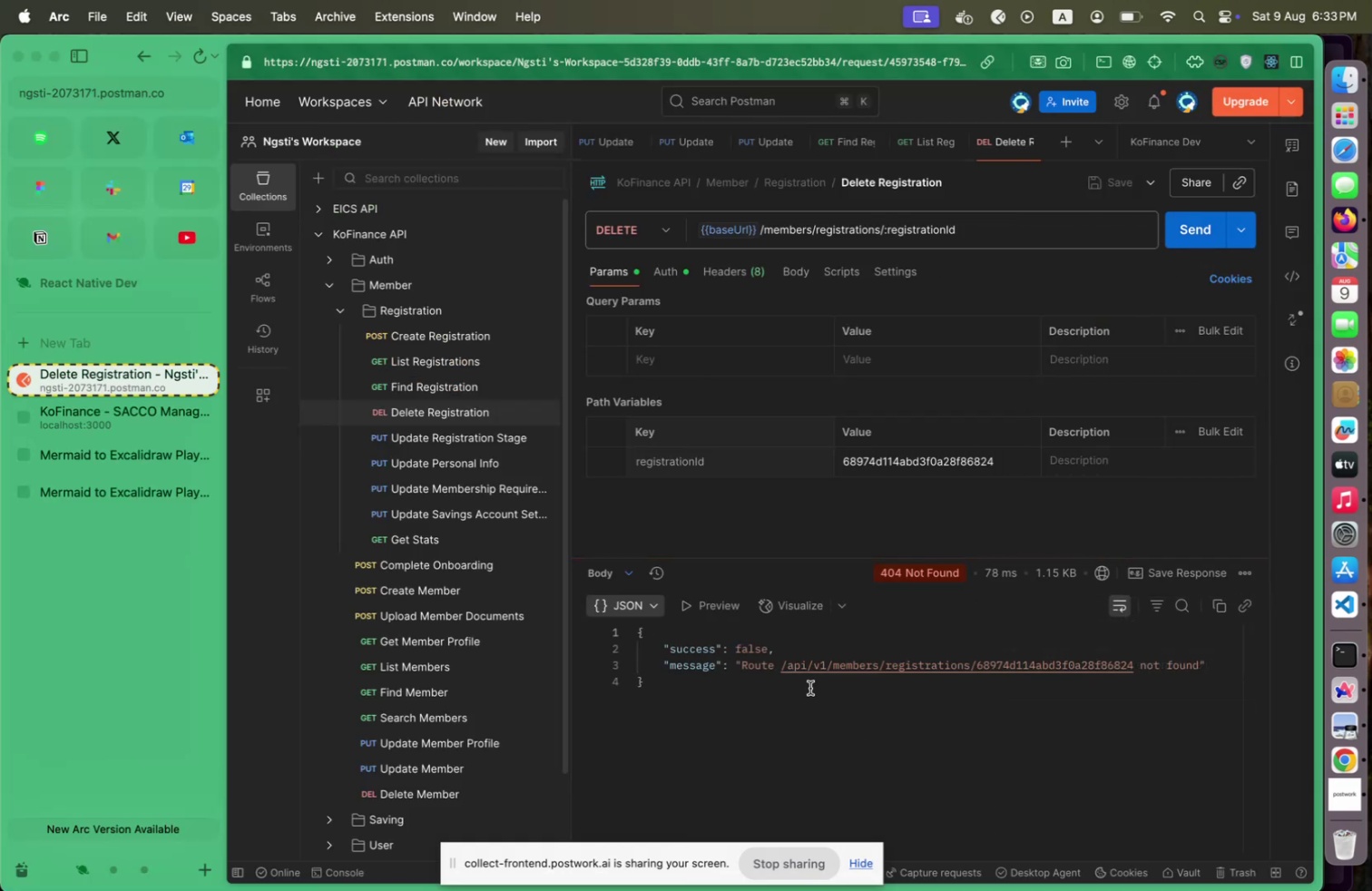 
key(Meta+CommandLeft)
 